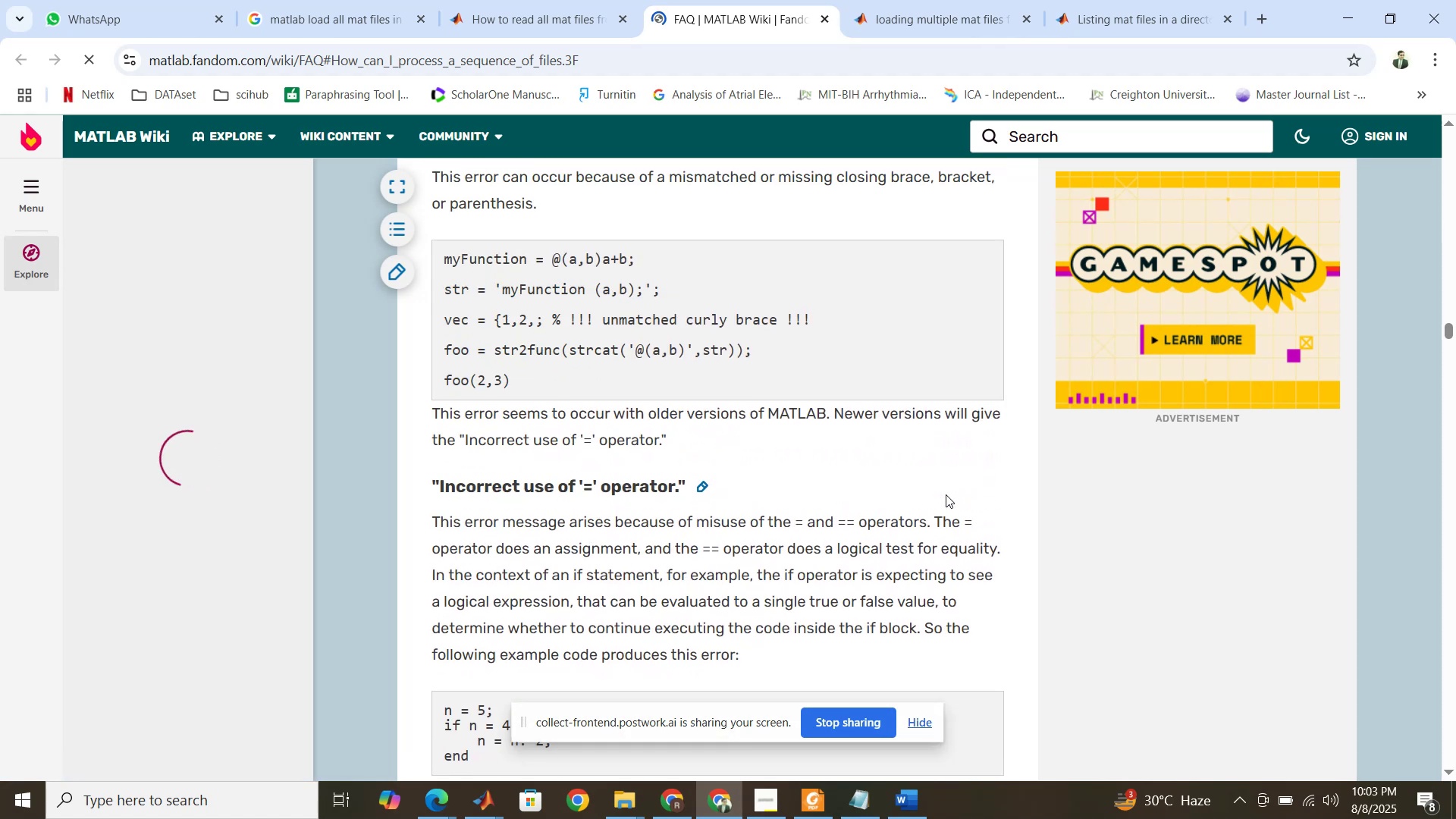 
scroll: coordinate [946, 492], scroll_direction: down, amount: 22.0
 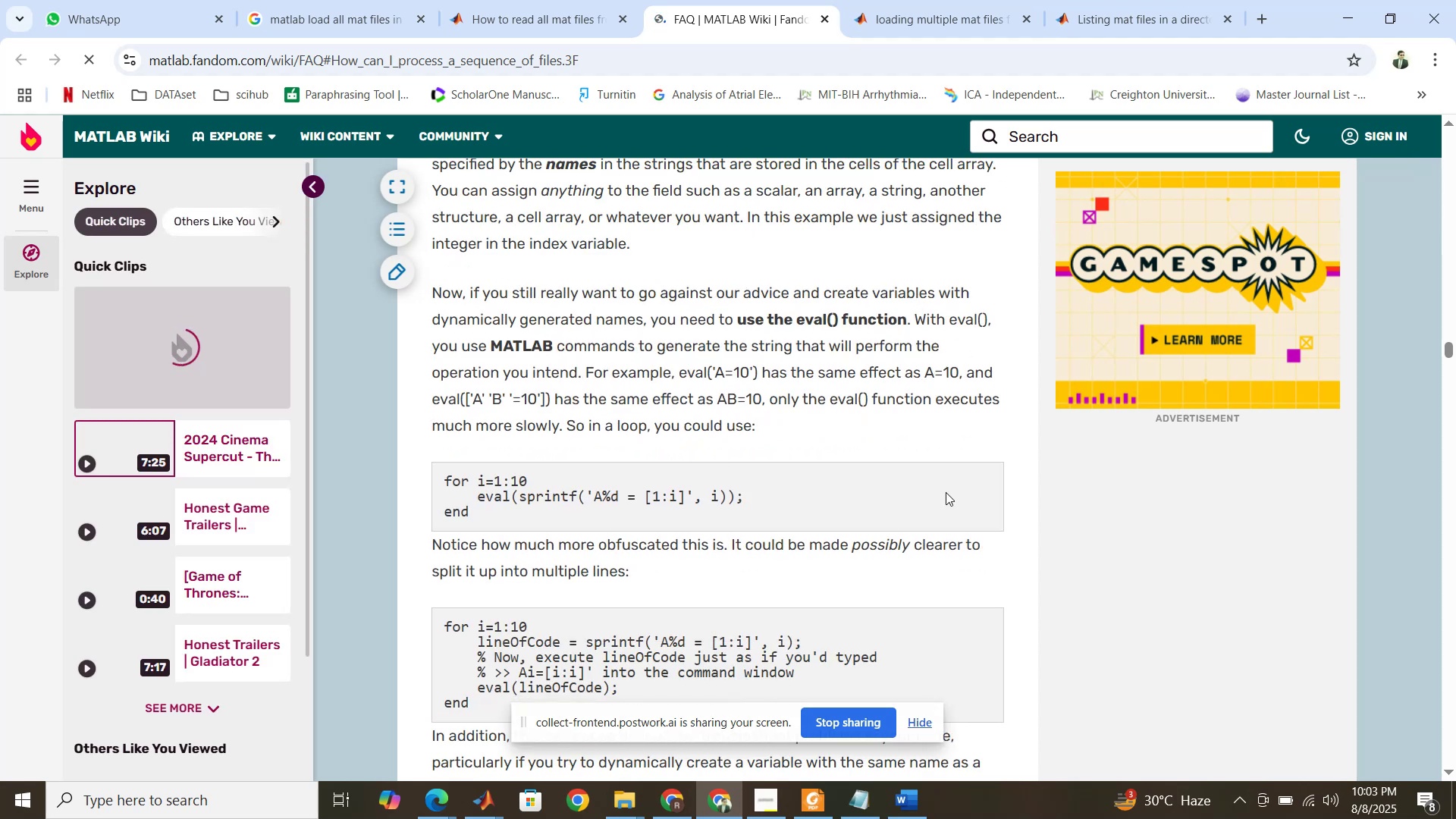 
scroll: coordinate [946, 492], scroll_direction: up, amount: 2.0
 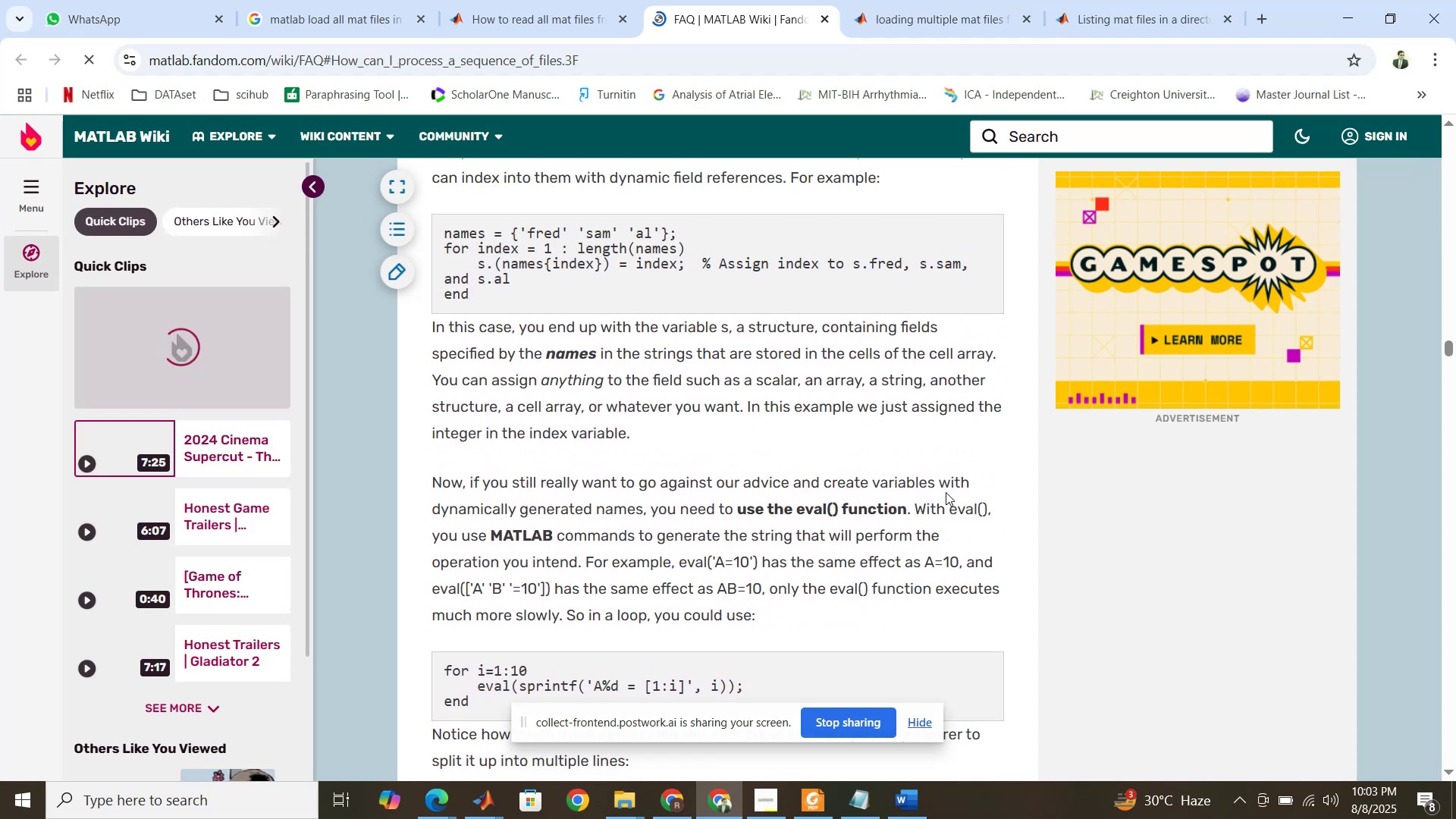 
scroll: coordinate [946, 492], scroll_direction: down, amount: 11.0
 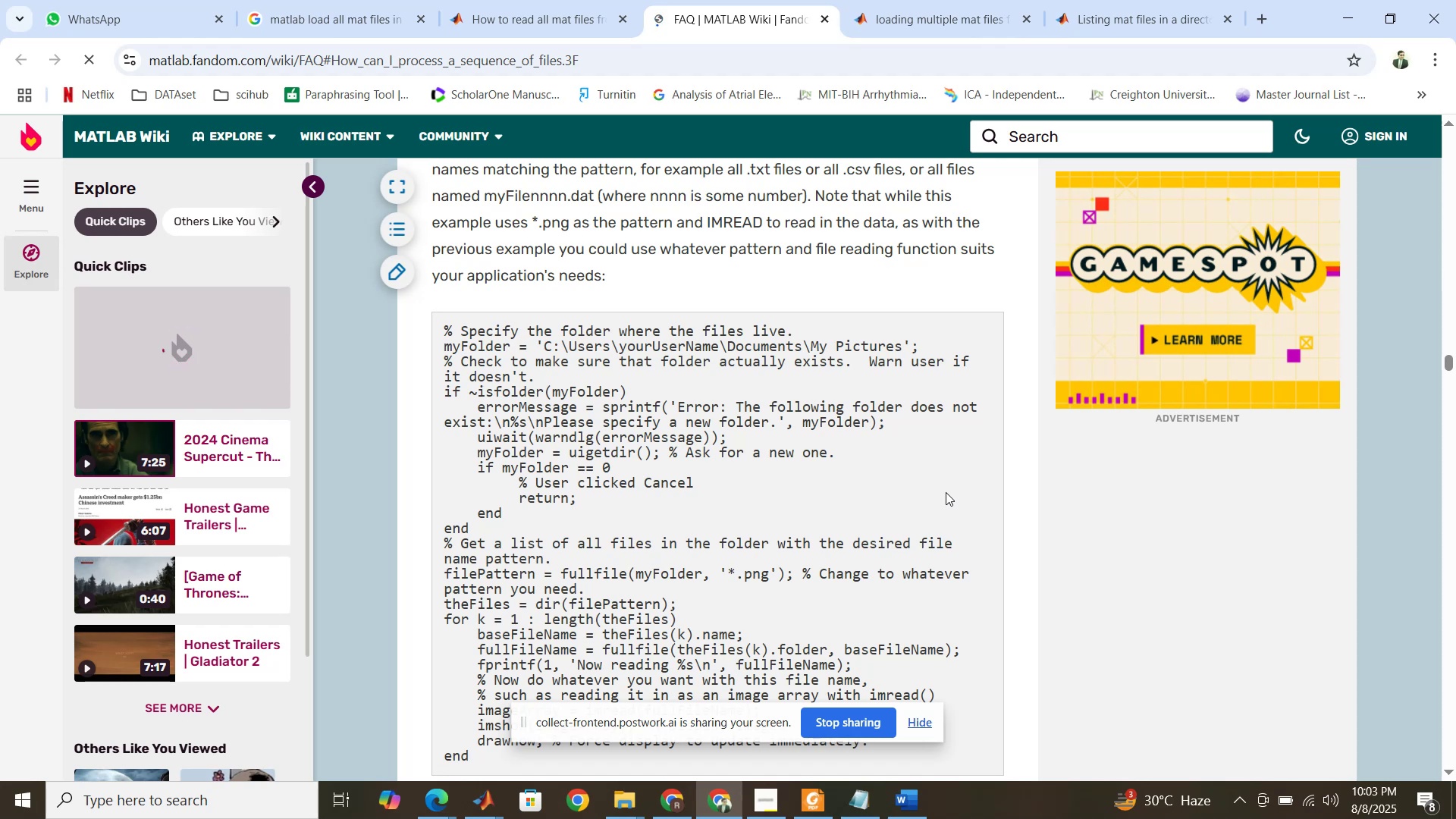 
wait(5.1)
 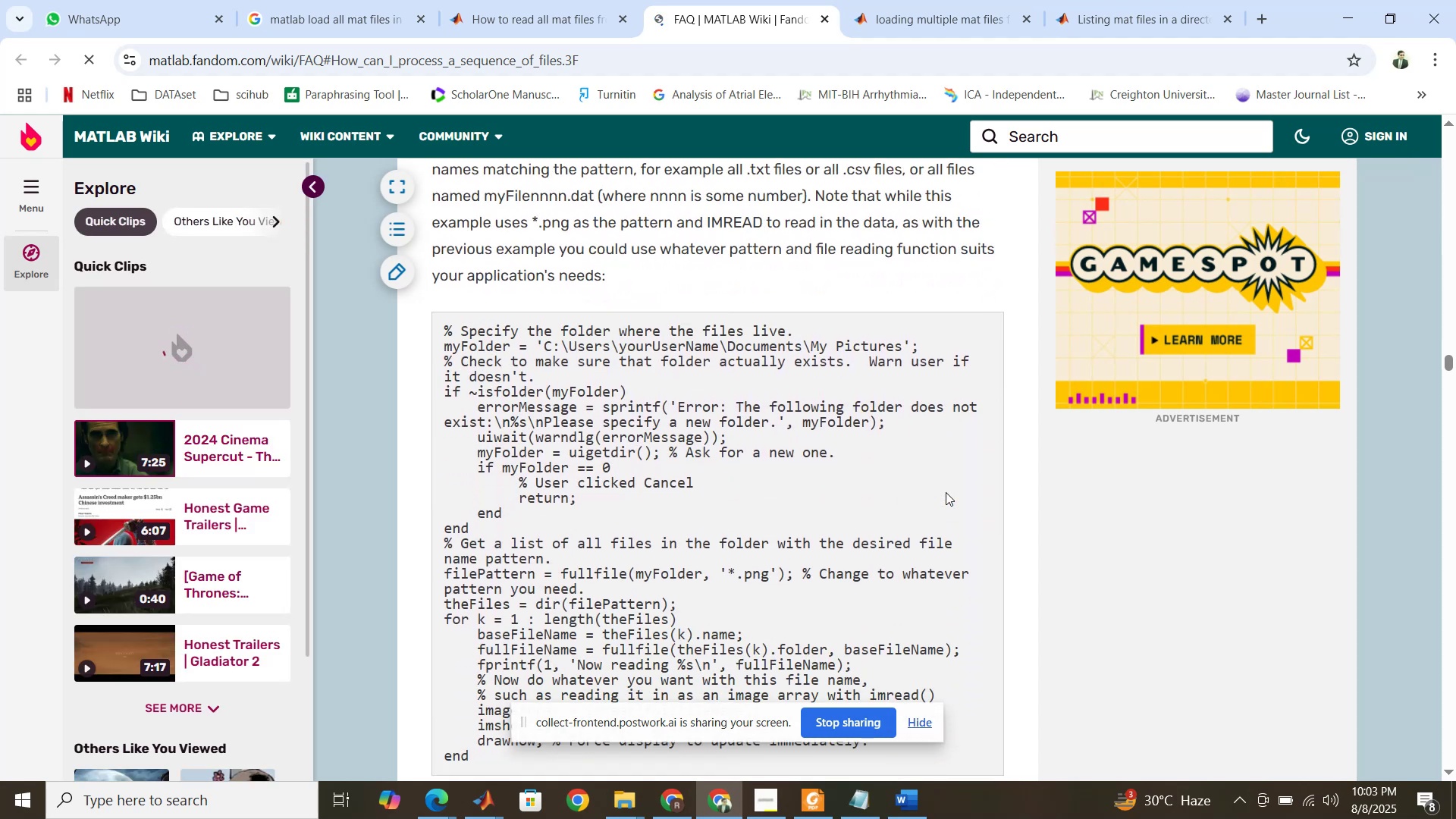 
scroll: coordinate [946, 492], scroll_direction: down, amount: 5.0
 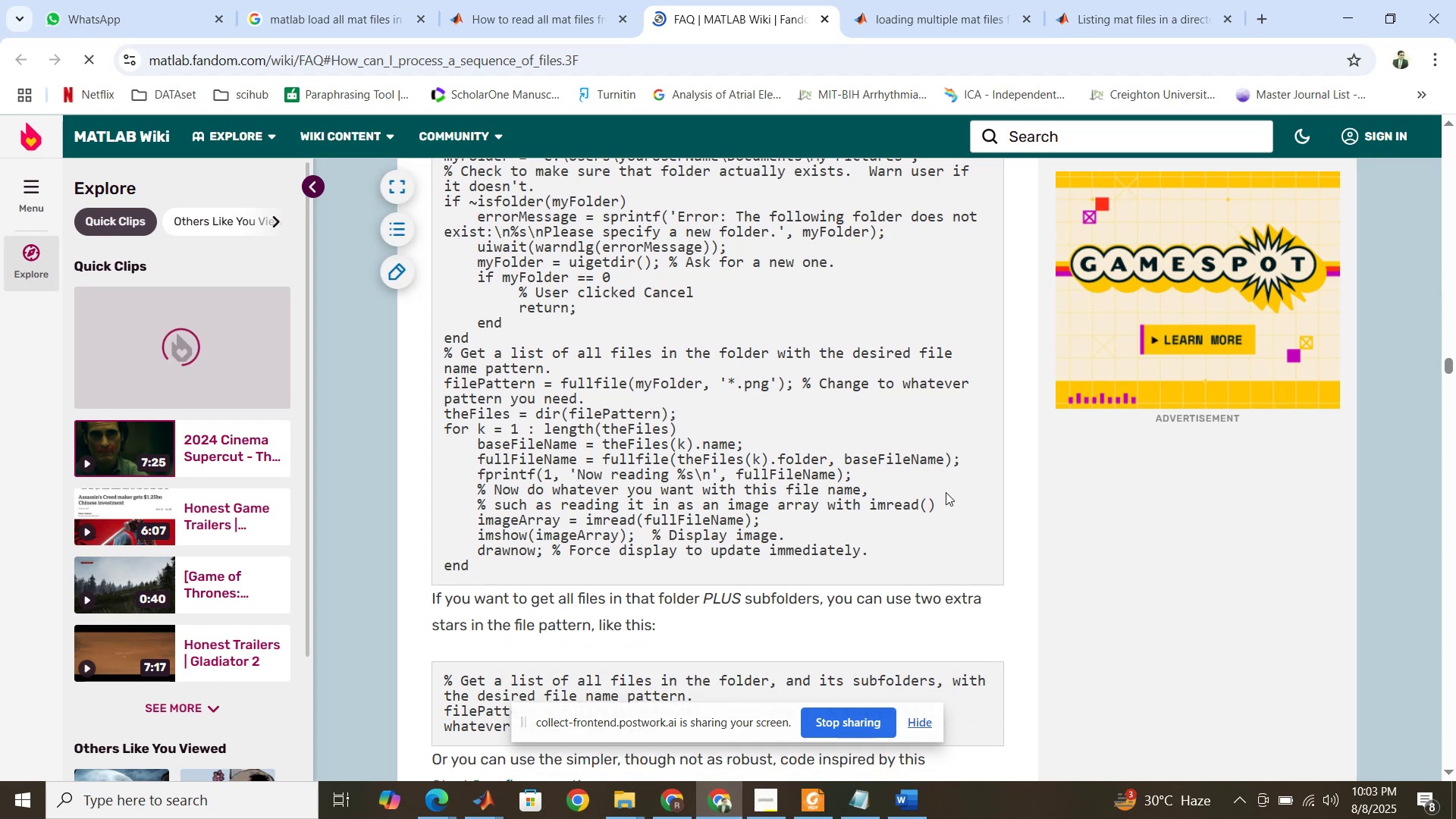 
wait(9.67)
 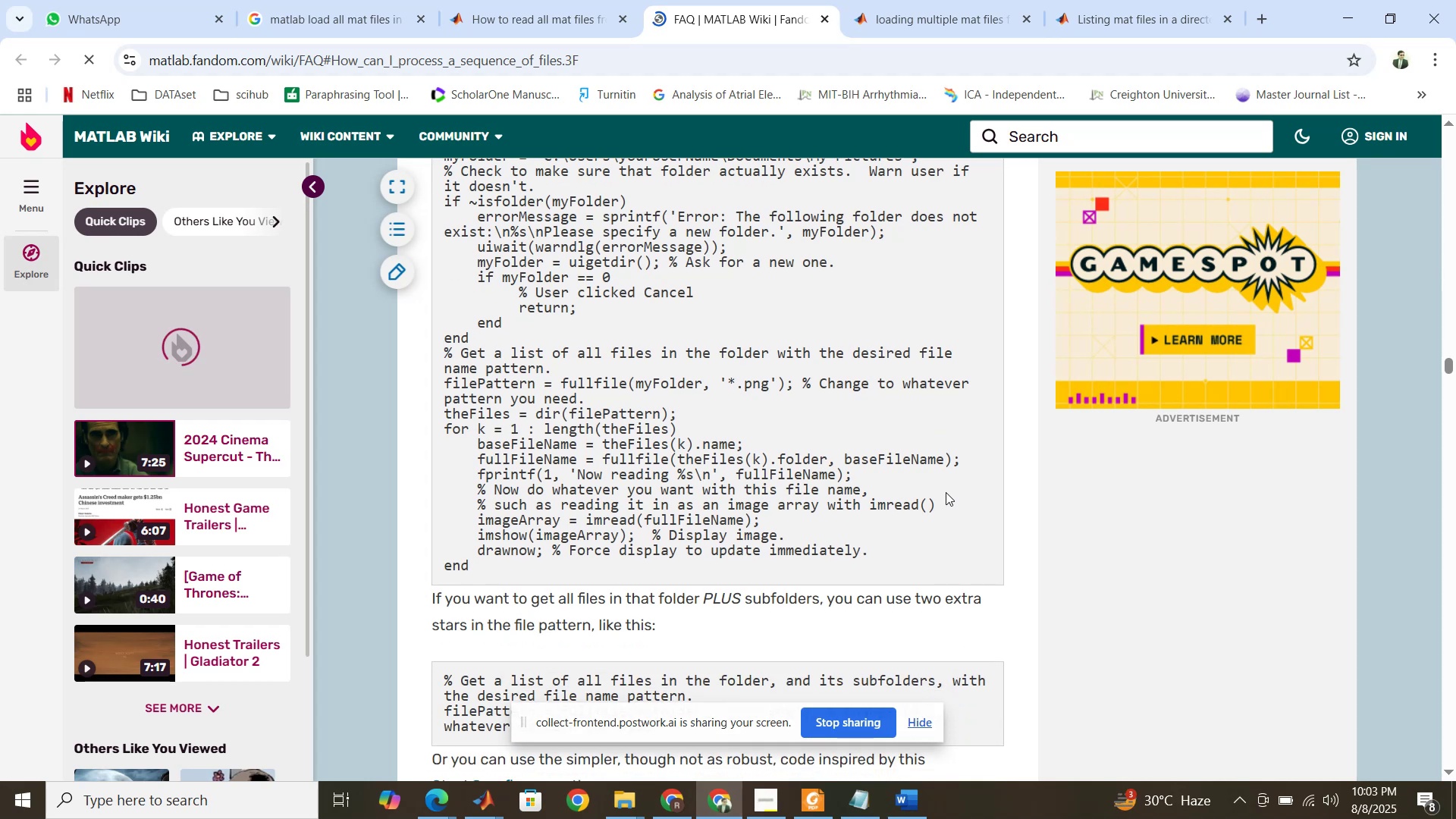 
scroll: coordinate [946, 492], scroll_direction: down, amount: 1.0
 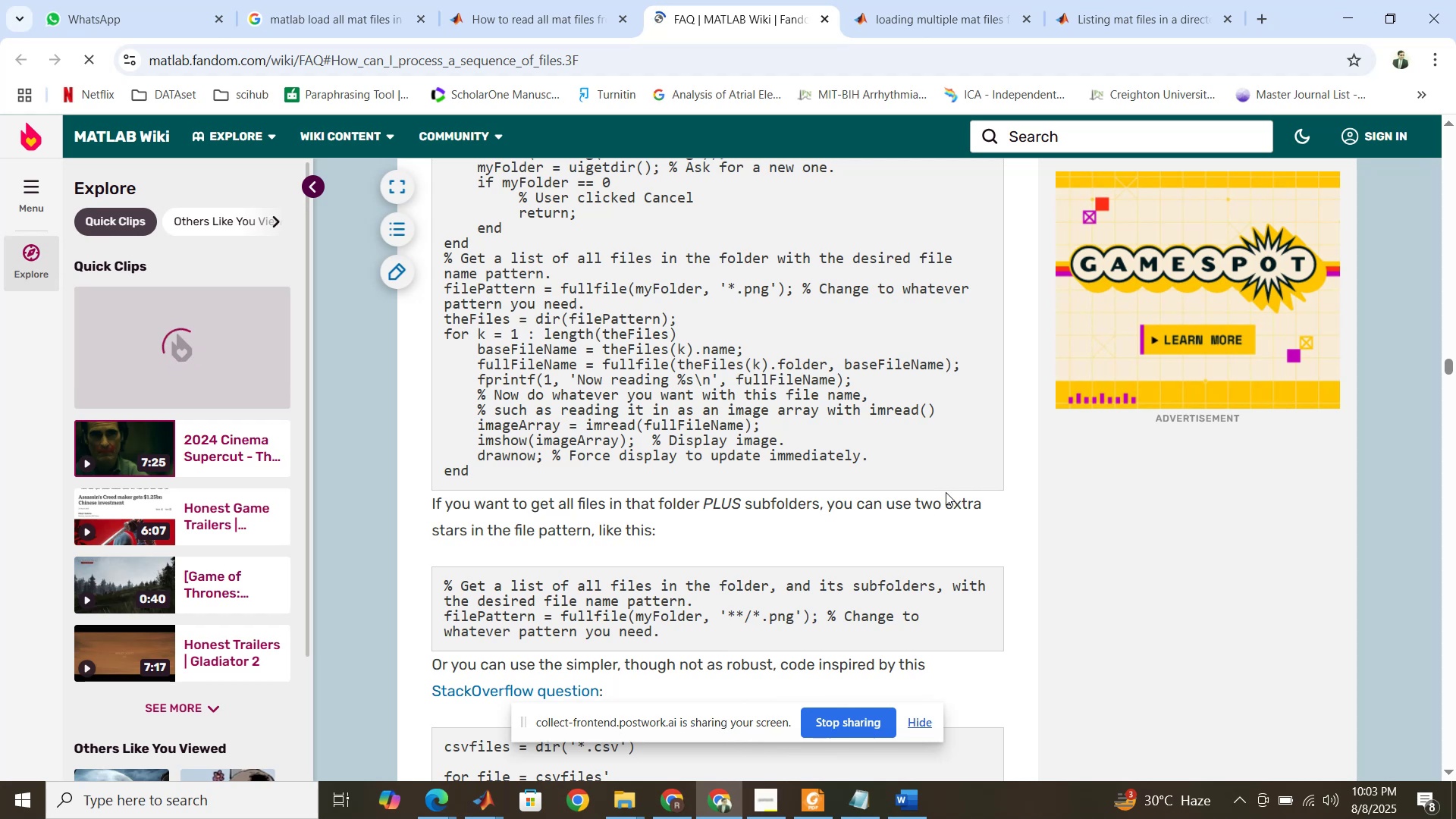 
wait(9.03)
 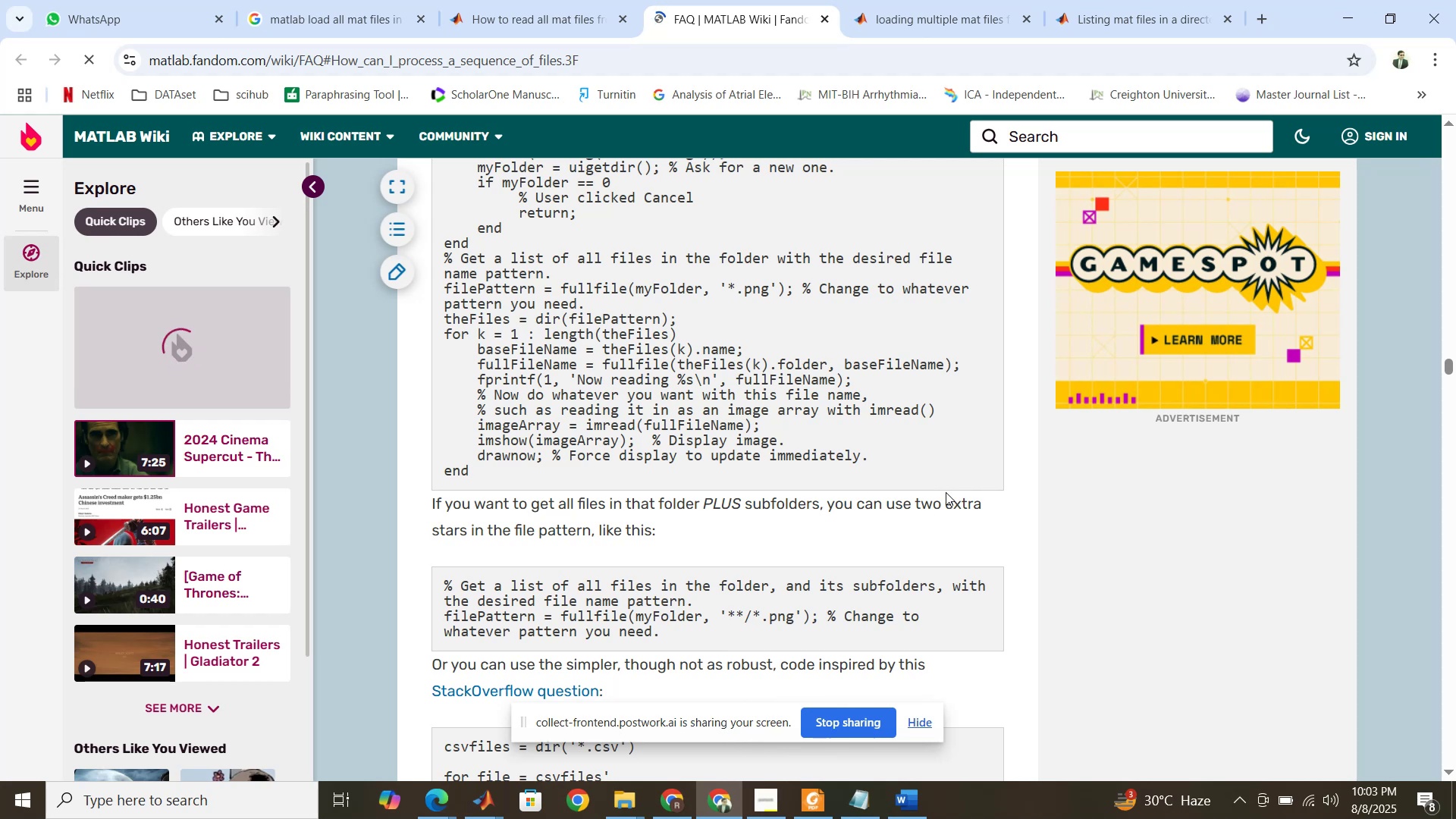 
scroll: coordinate [946, 492], scroll_direction: down, amount: 5.0
 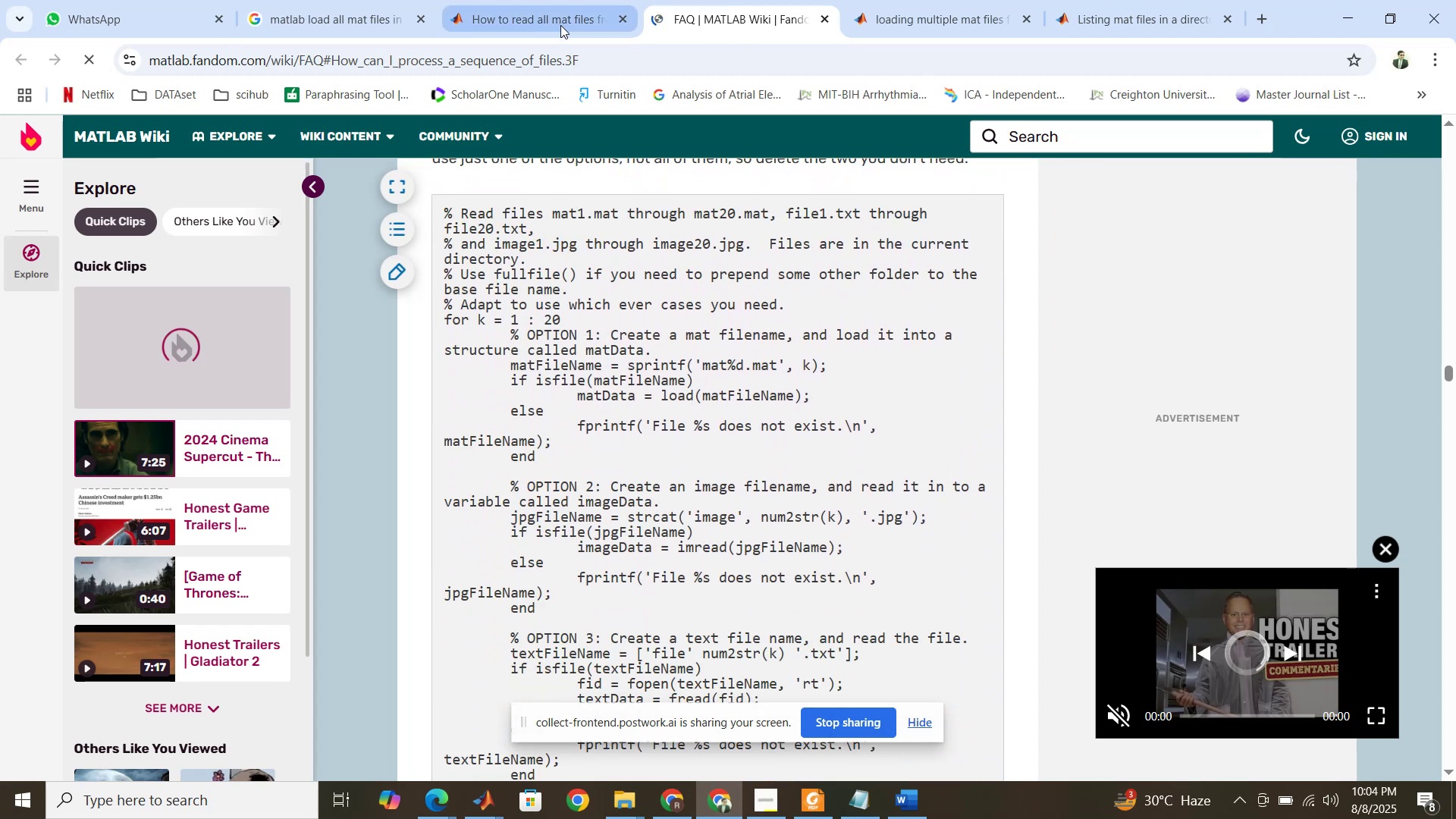 
left_click([485, 0])
 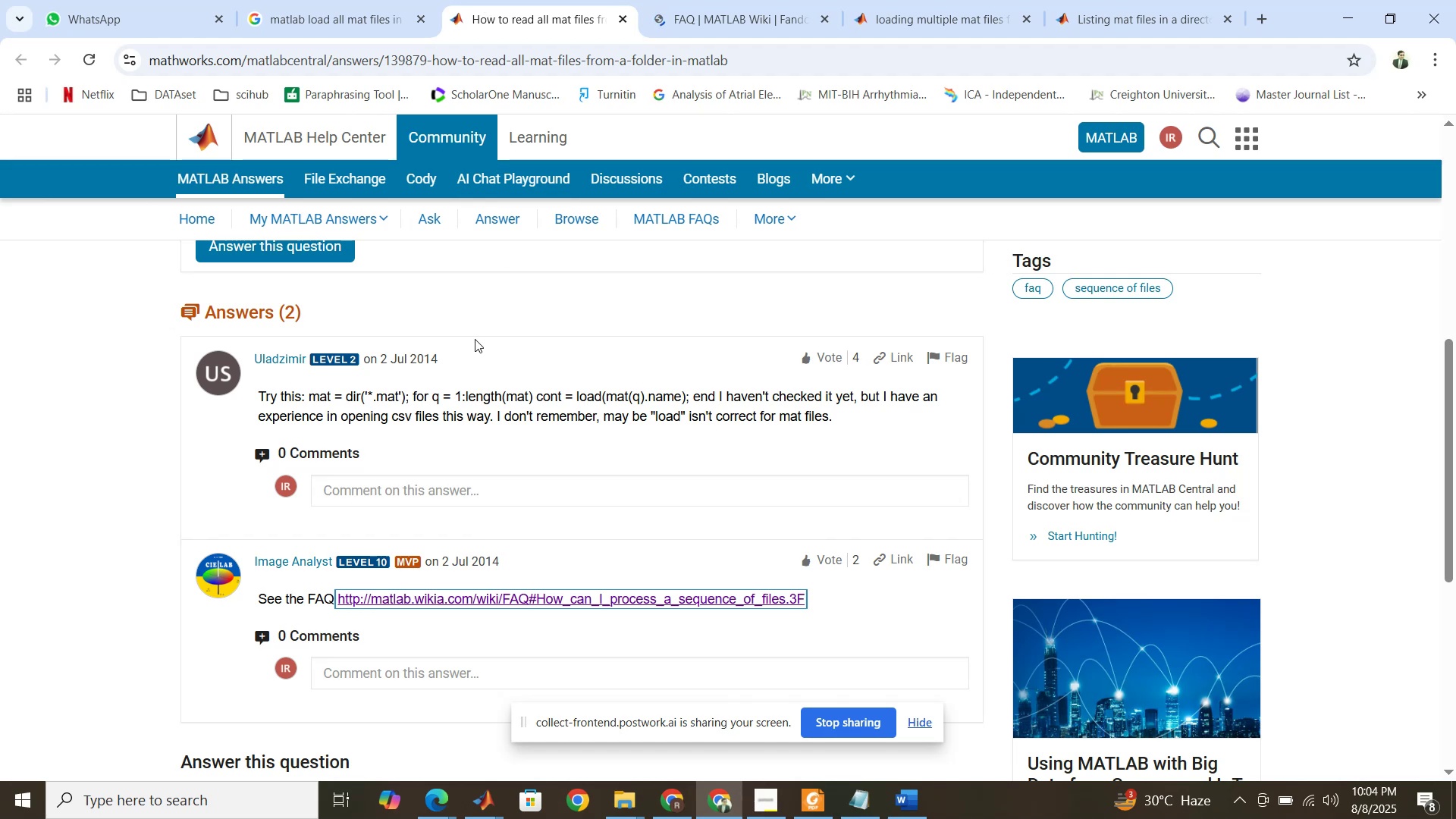 
scroll: coordinate [491, 402], scroll_direction: up, amount: 5.0
 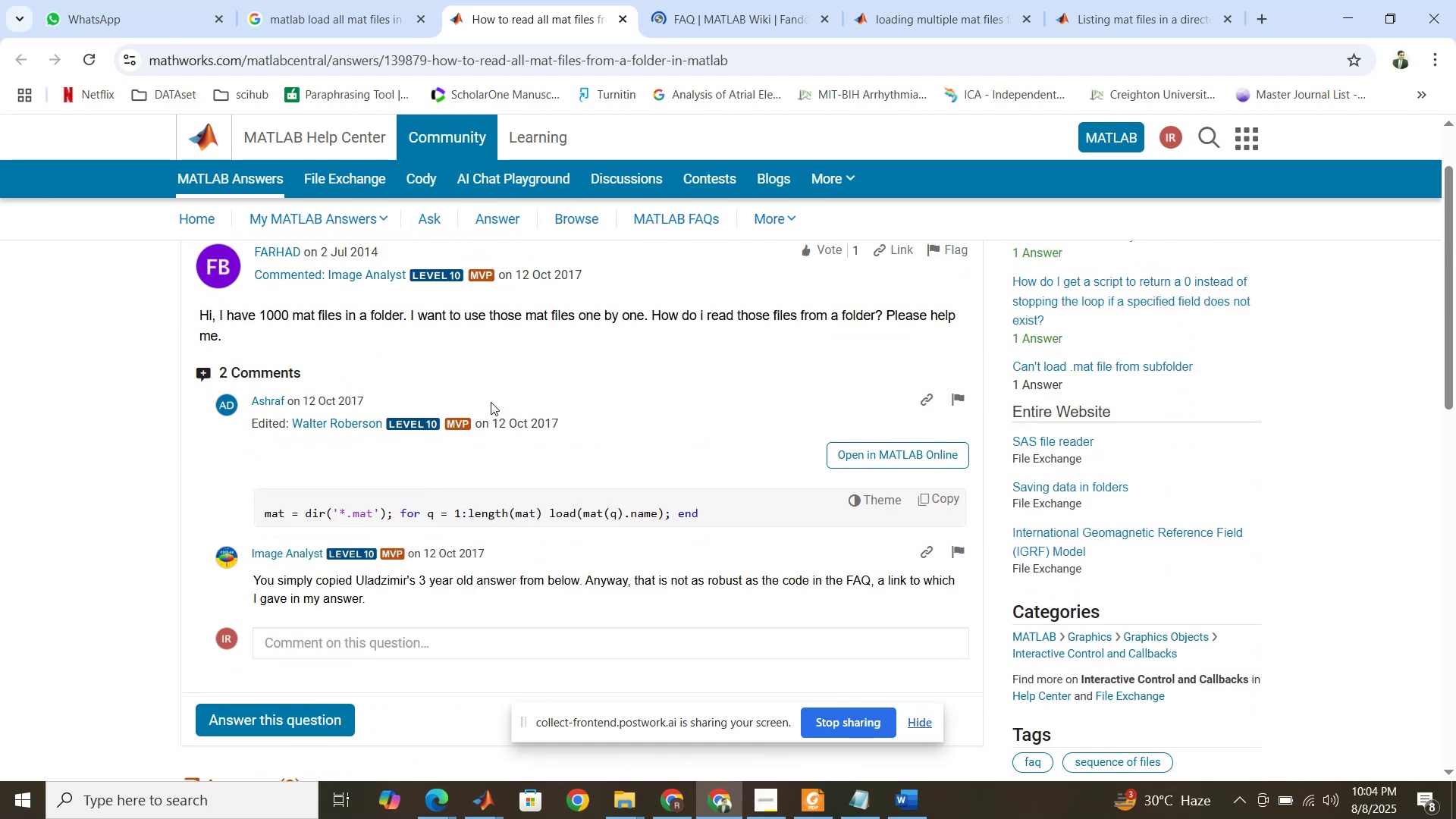 
scroll: coordinate [491, 402], scroll_direction: down, amount: 1.0
 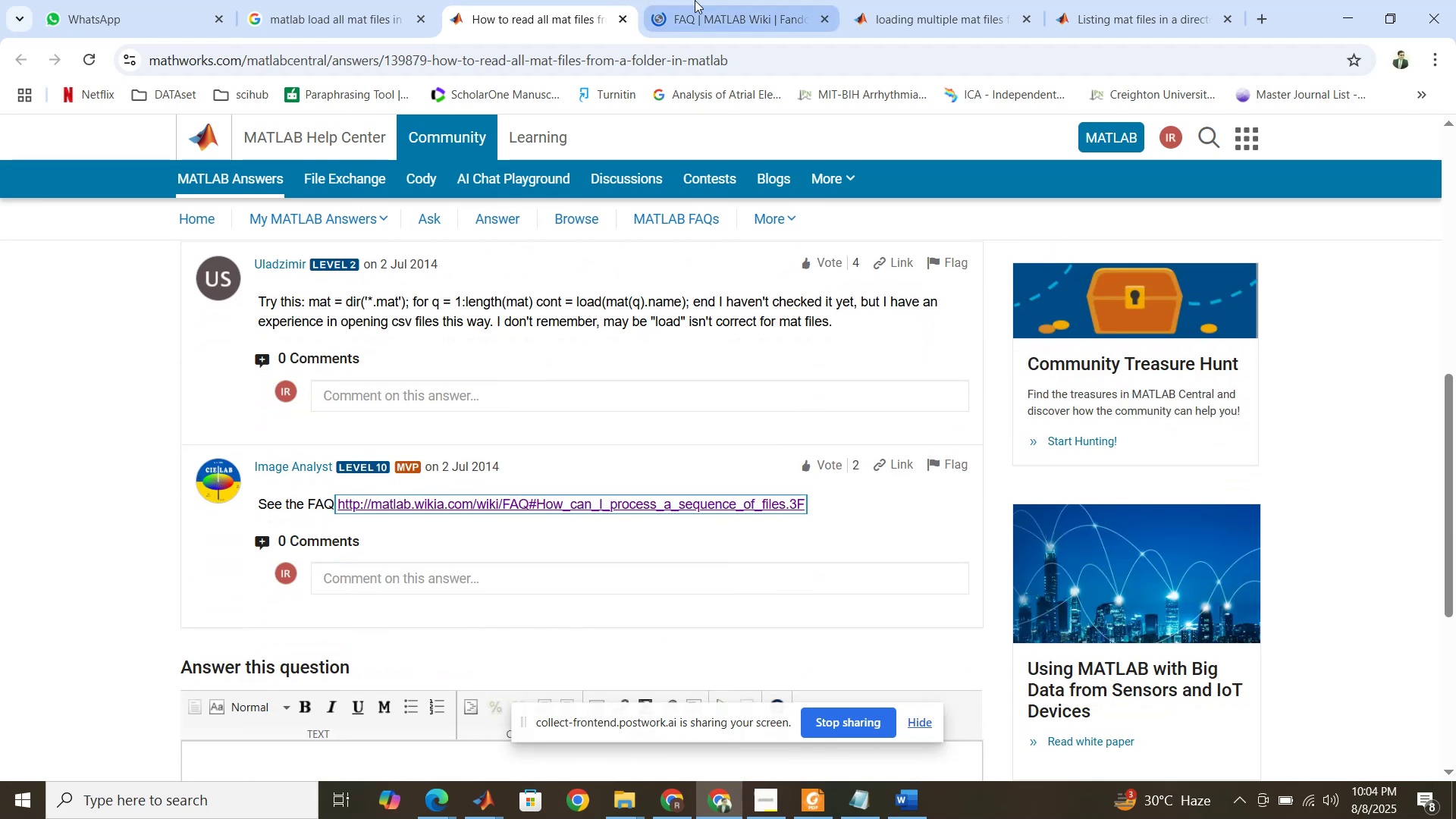 
left_click([703, 0])
 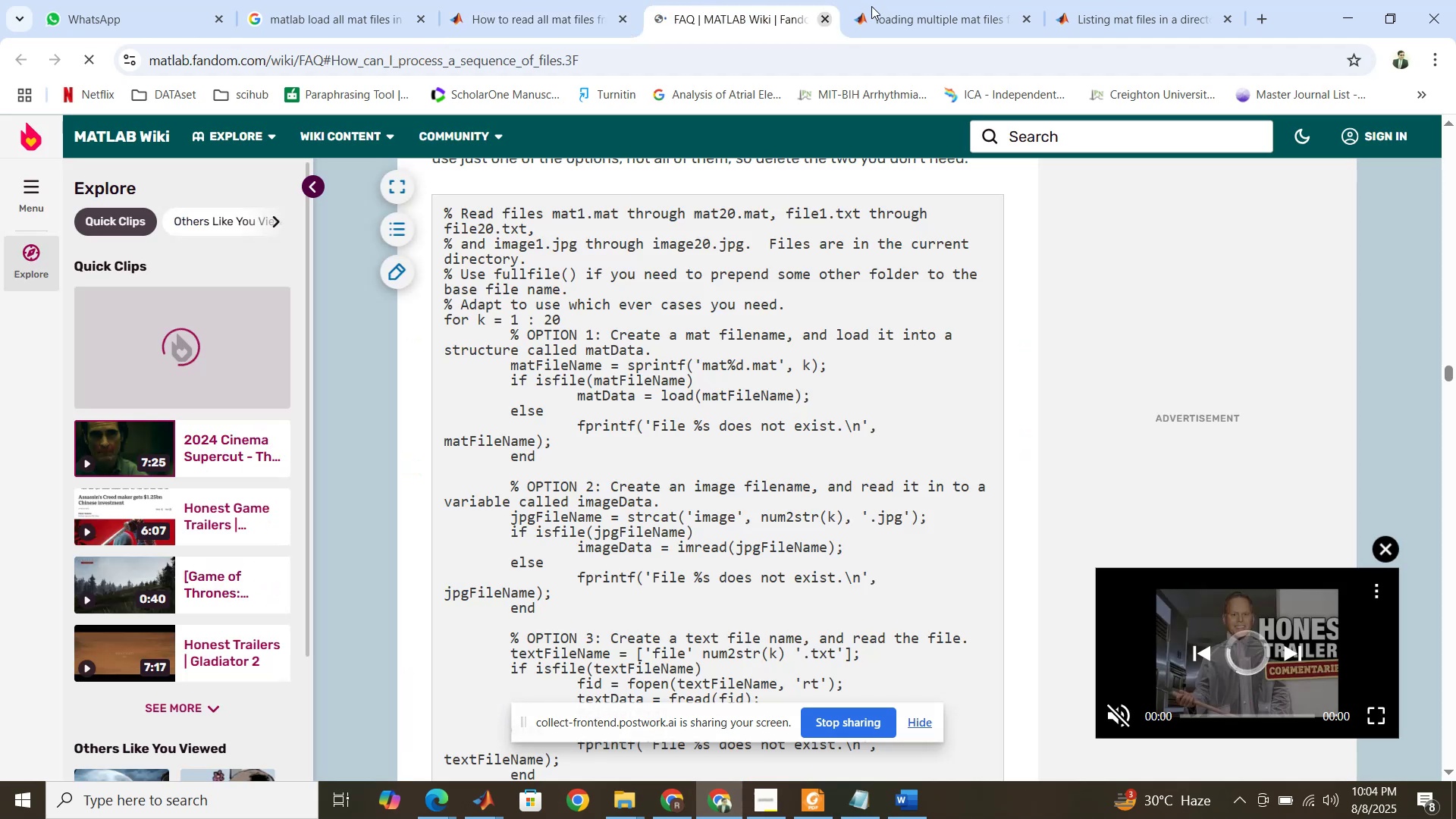 
left_click([888, 1])
 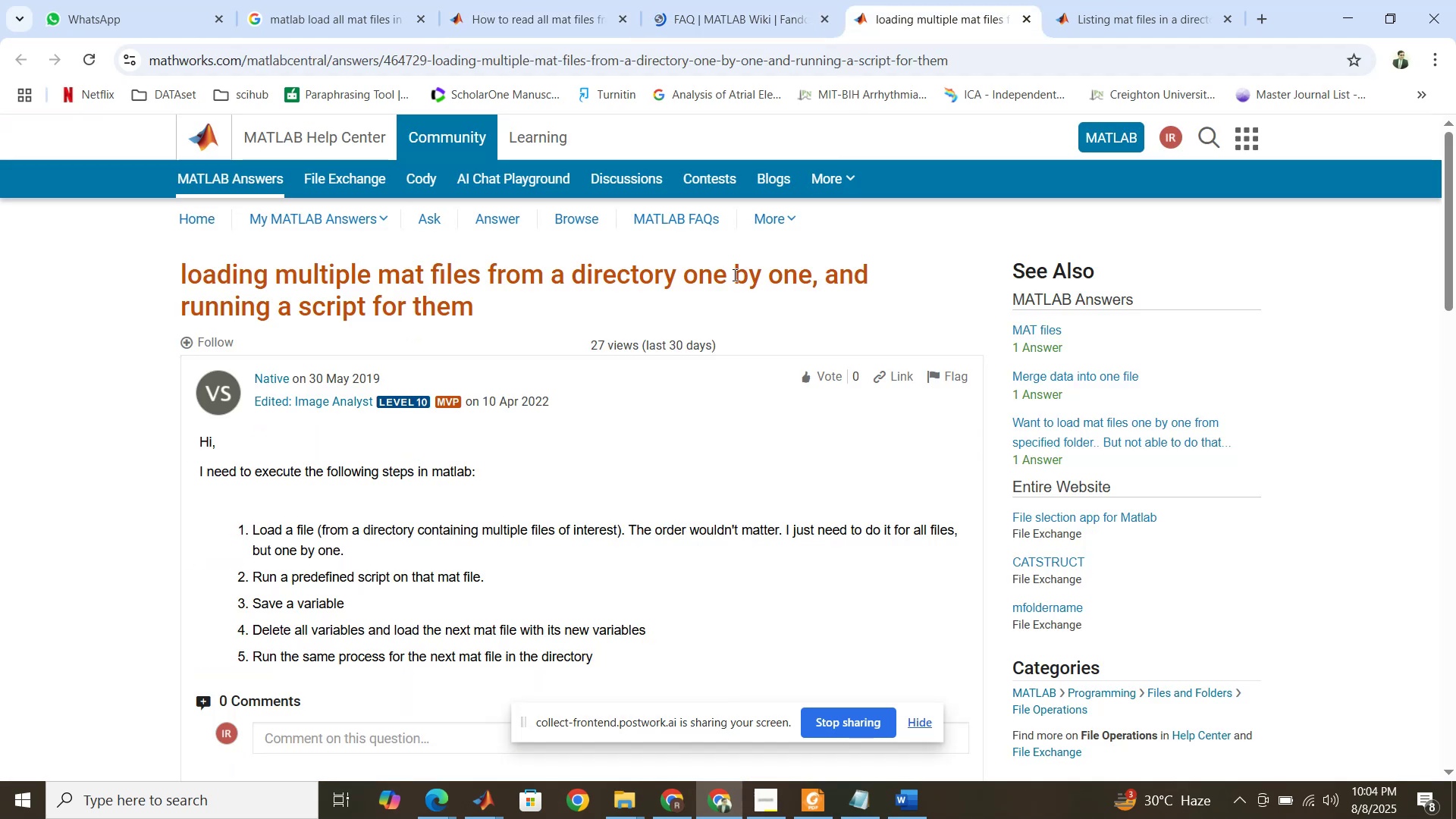 
scroll: coordinate [668, 346], scroll_direction: down, amount: 3.0
 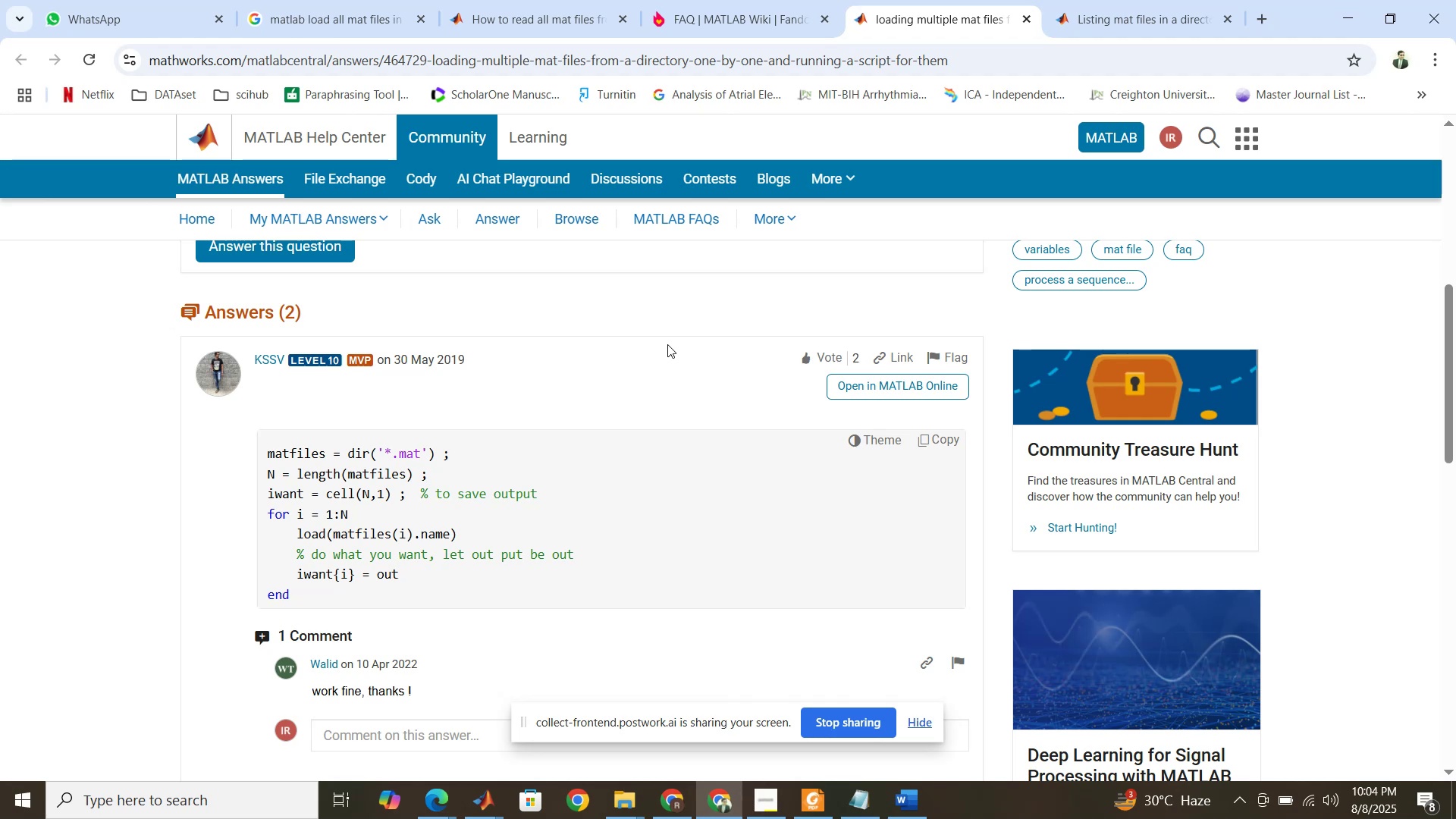 
wait(16.02)
 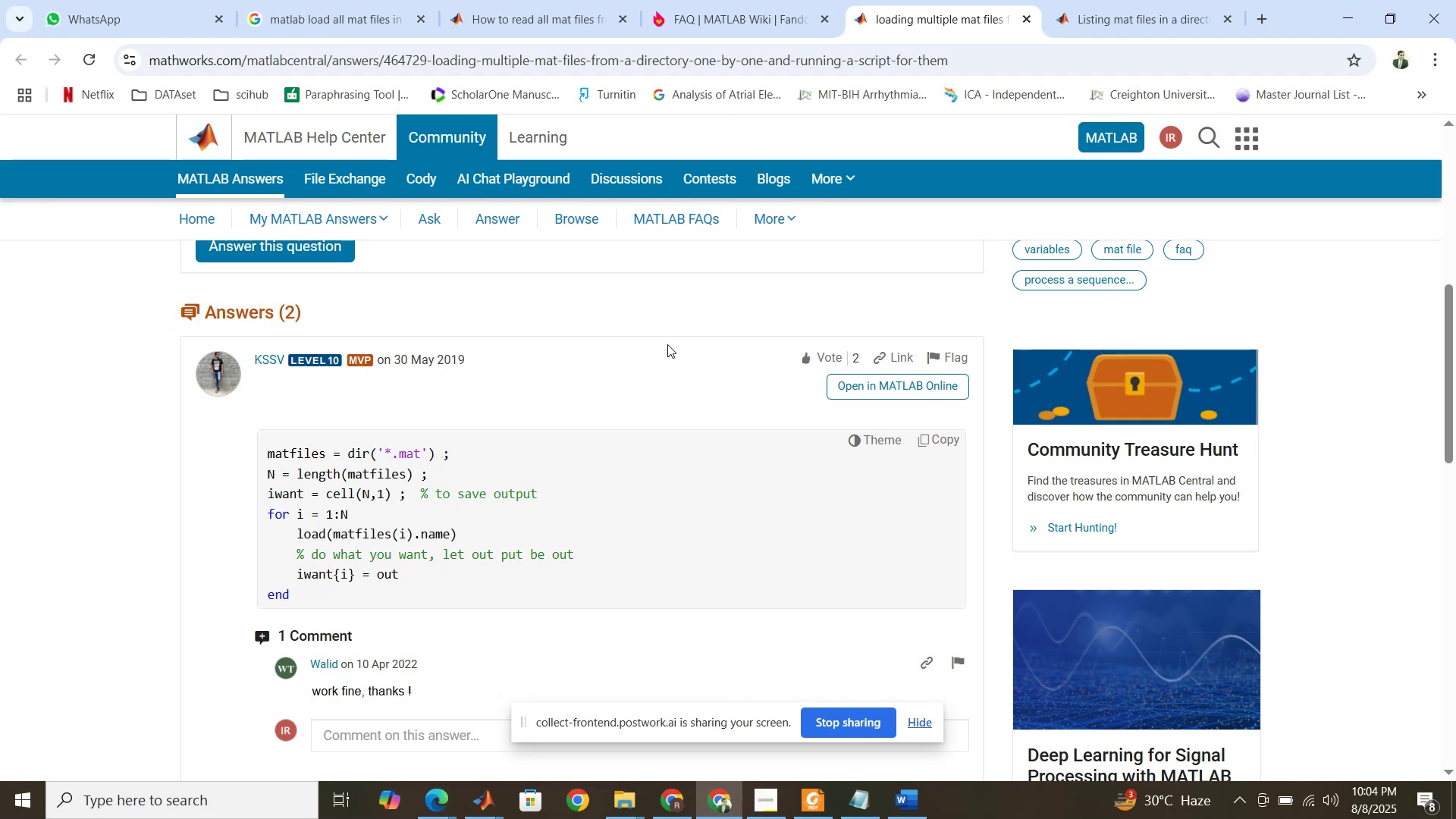 
scroll: coordinate [667, 344], scroll_direction: down, amount: 2.0
 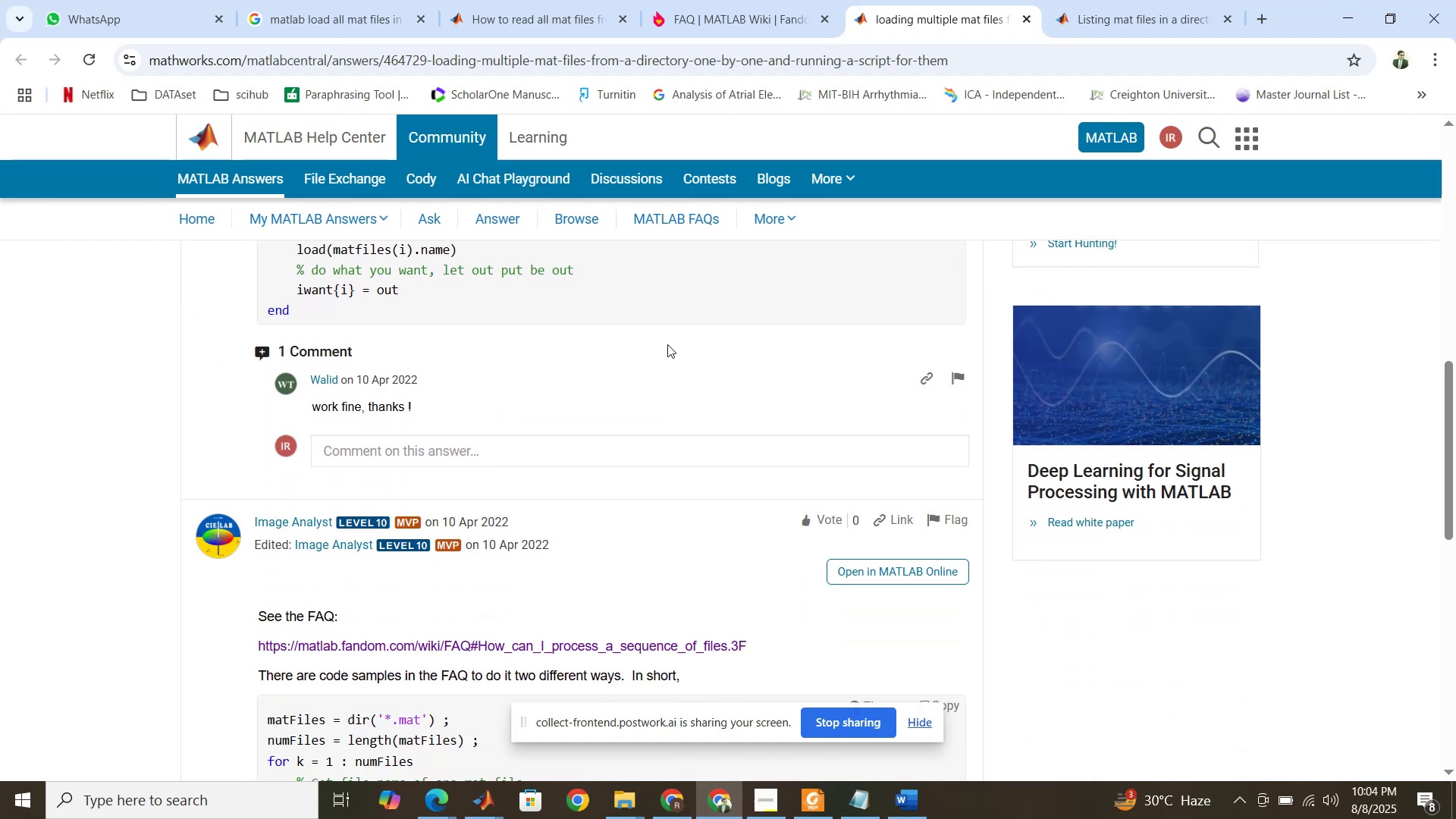 
scroll: coordinate [667, 344], scroll_direction: up, amount: 2.0
 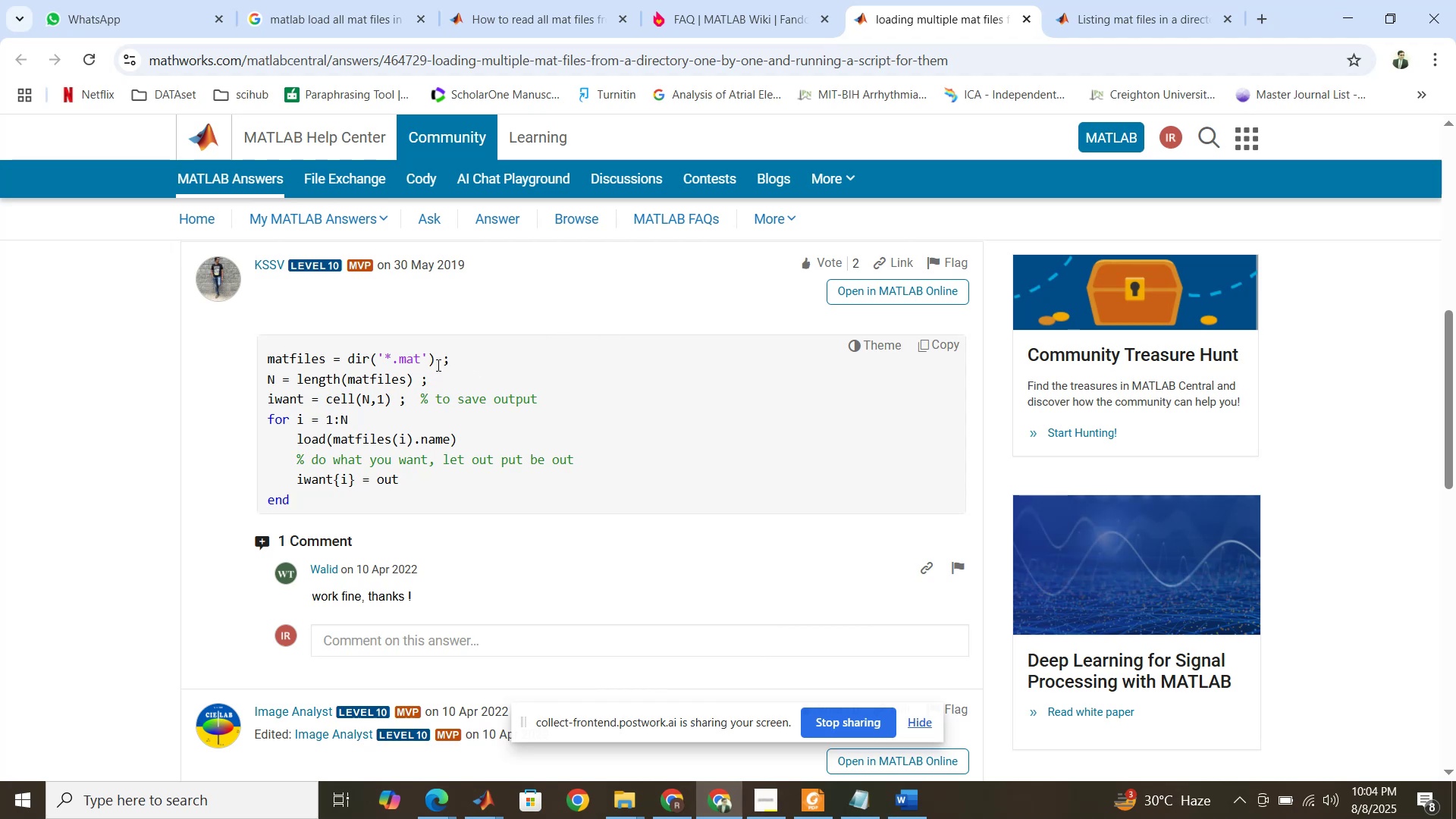 
wait(10.55)
 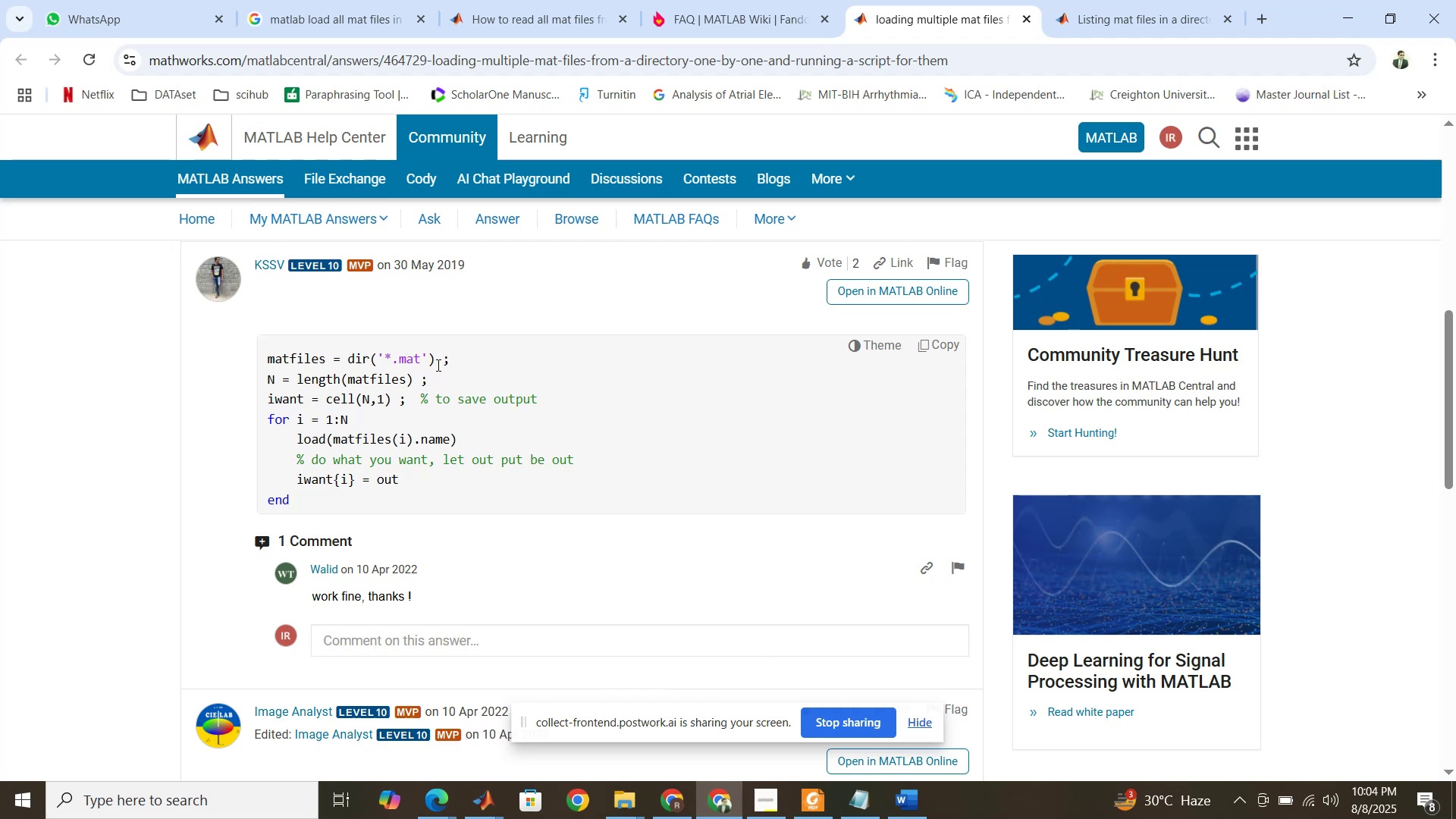 
scroll: coordinate [438, 363], scroll_direction: down, amount: 4.0
 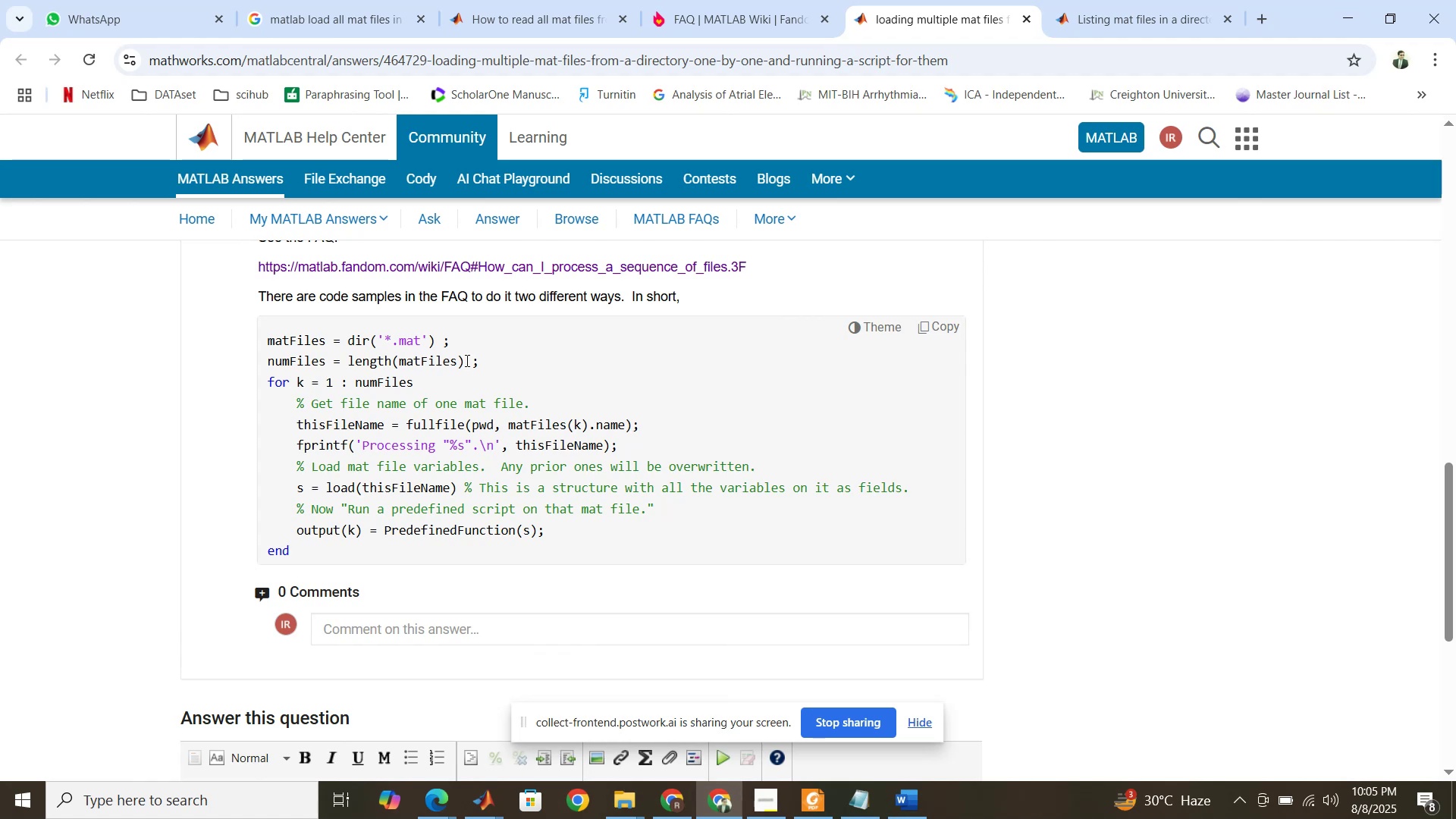 
wait(23.2)
 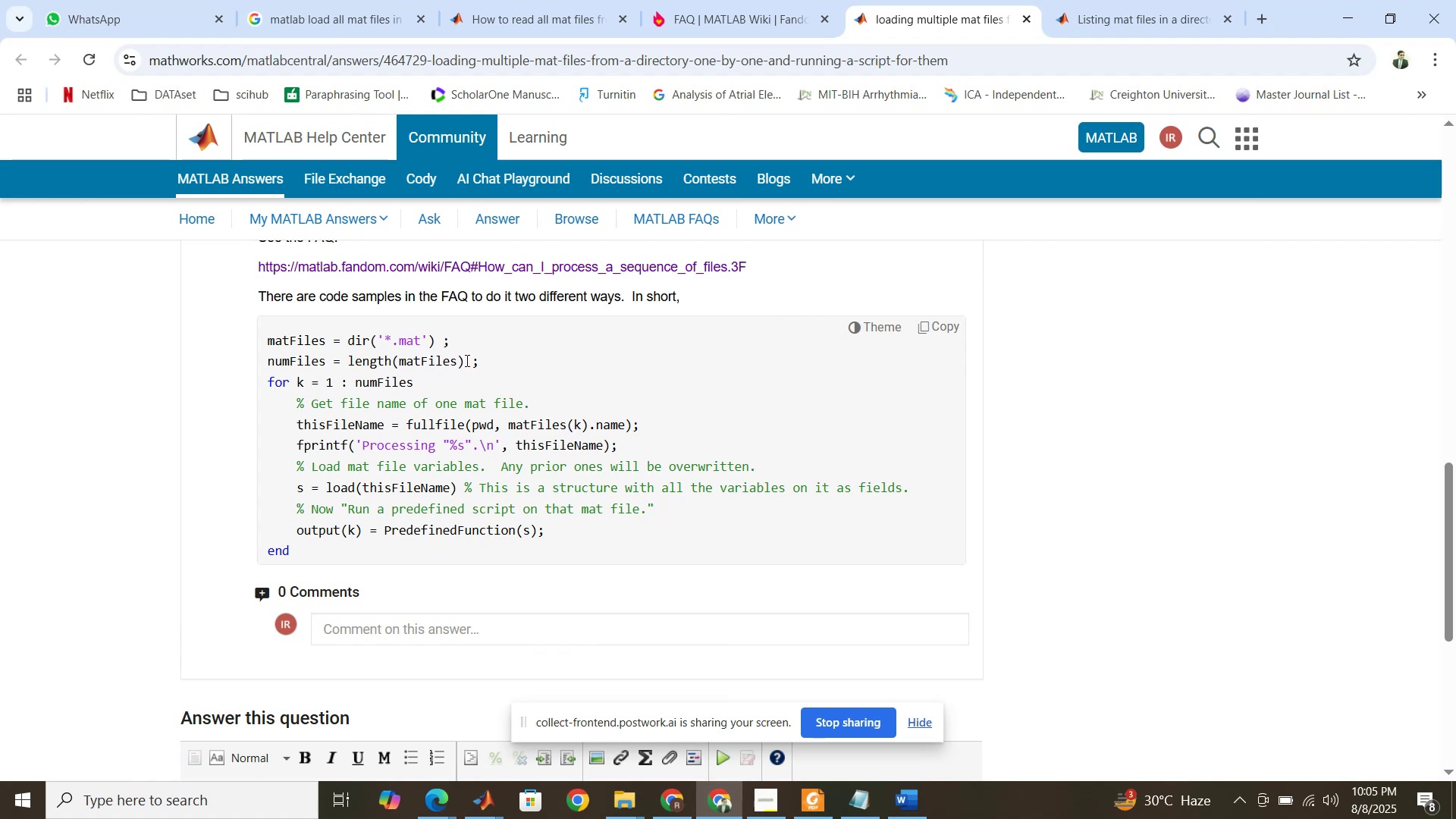 
left_click_drag(start_coordinate=[270, 342], to_coordinate=[435, 559])
 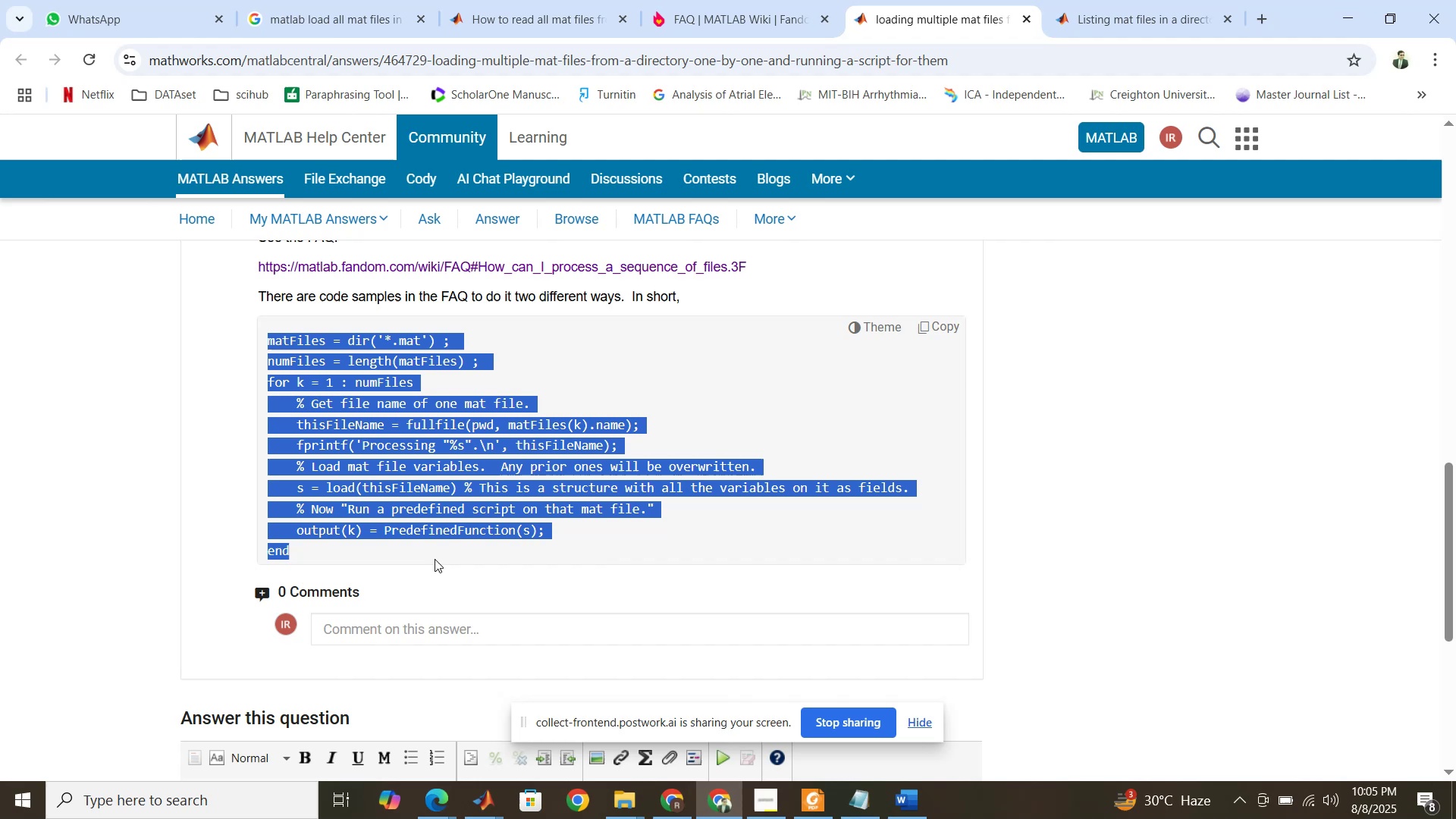 
key(Control+C)
 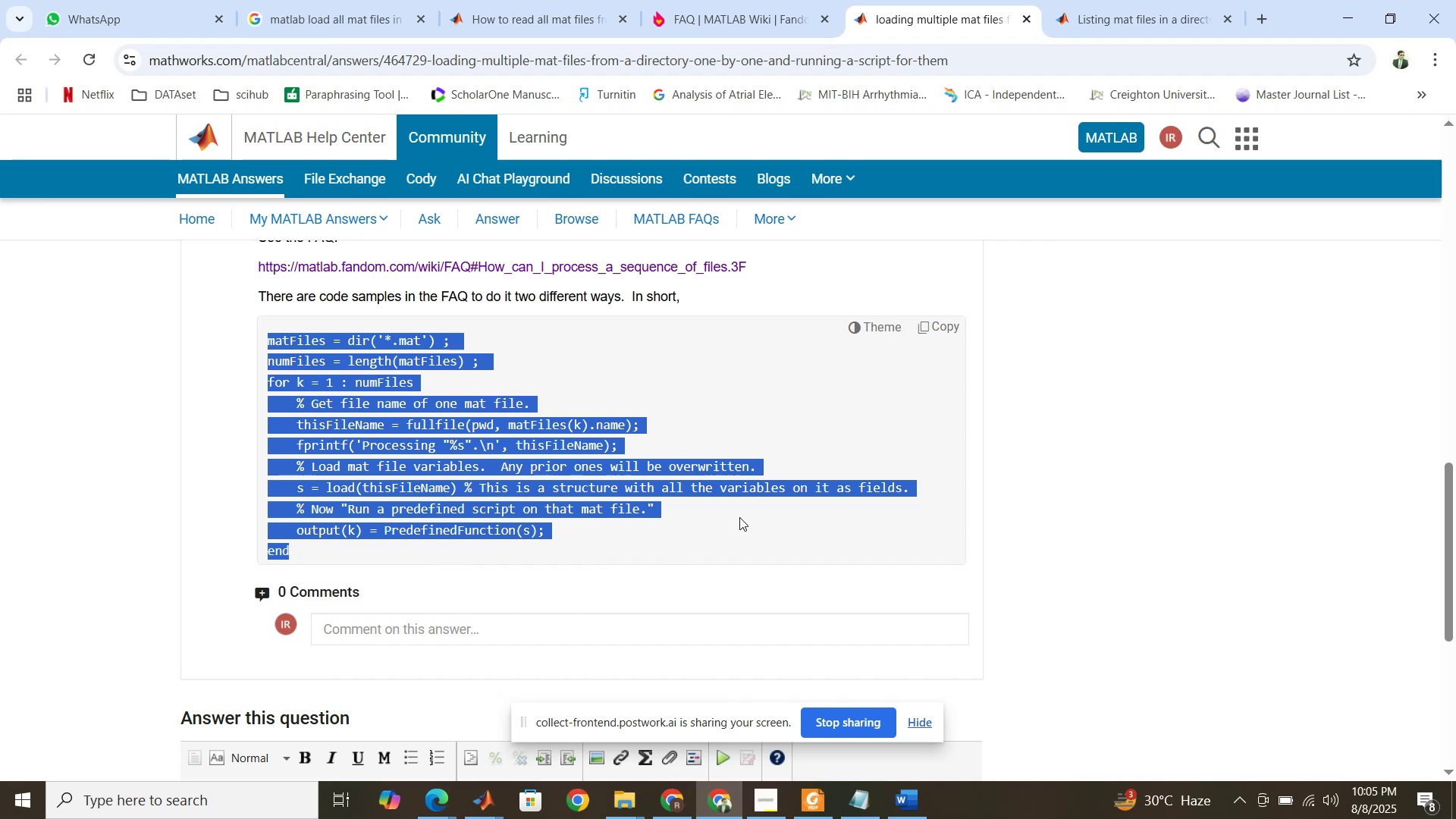 
left_click([943, 327])
 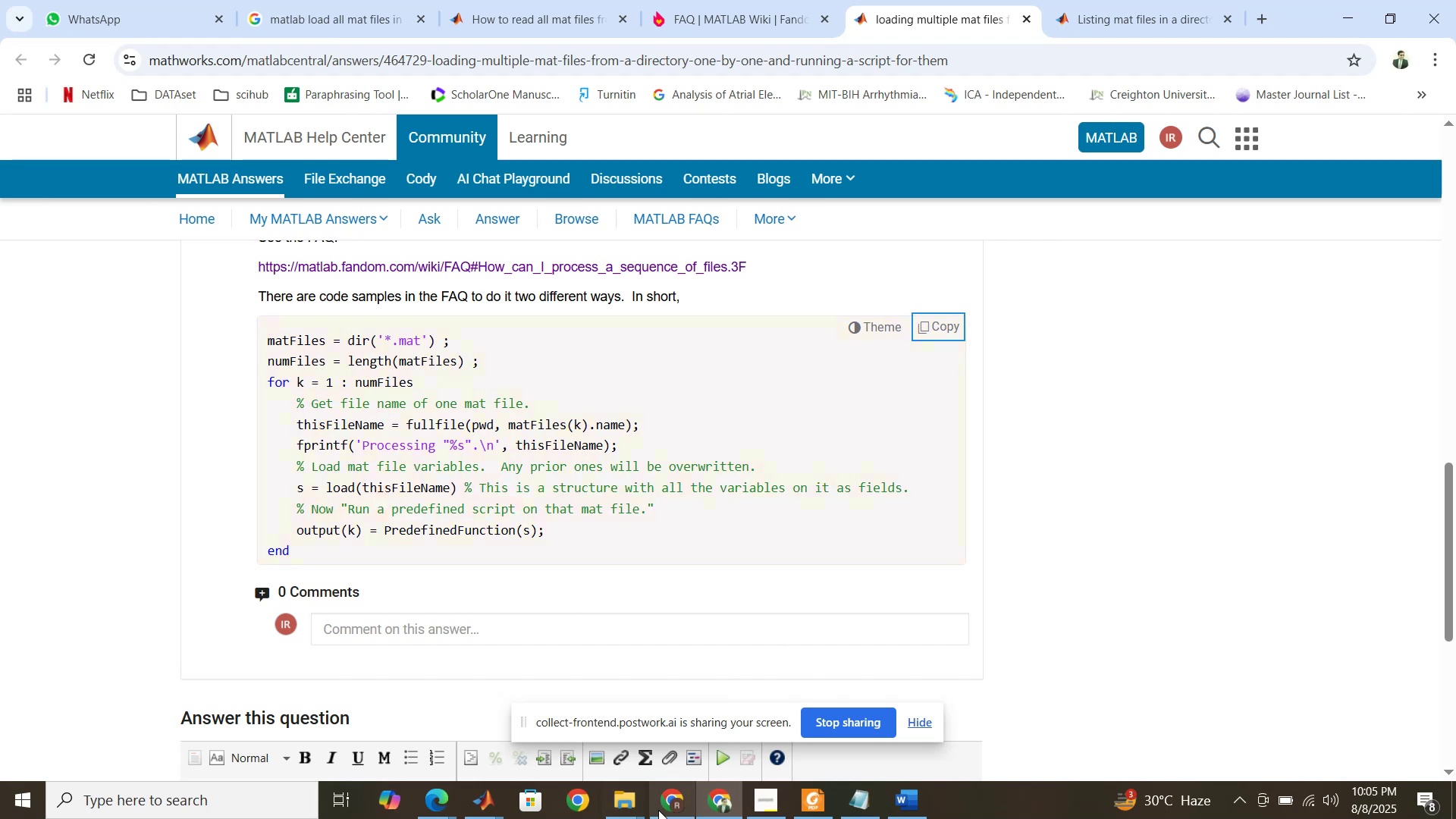 
left_click([488, 798])
 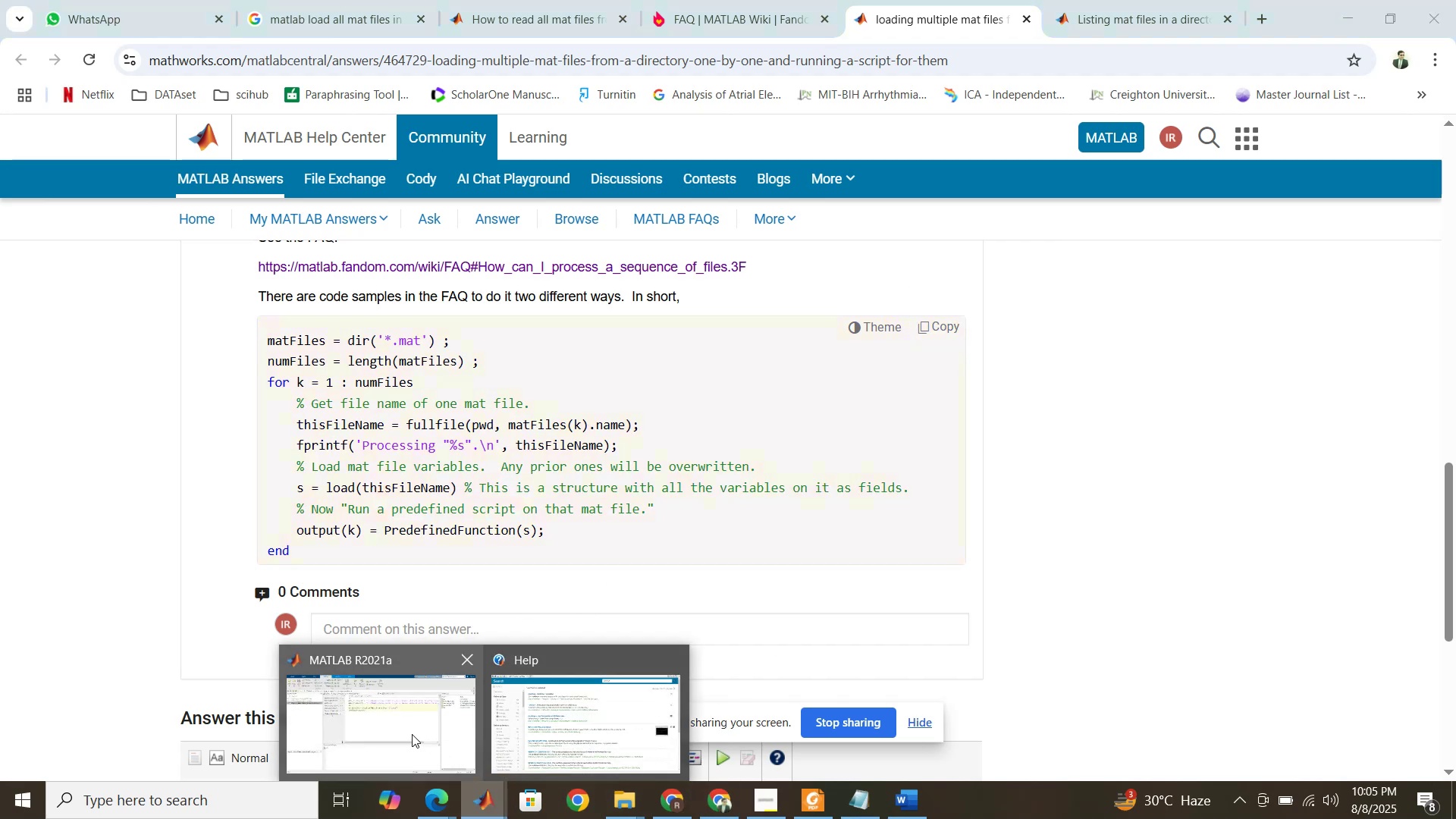 
left_click([412, 734])
 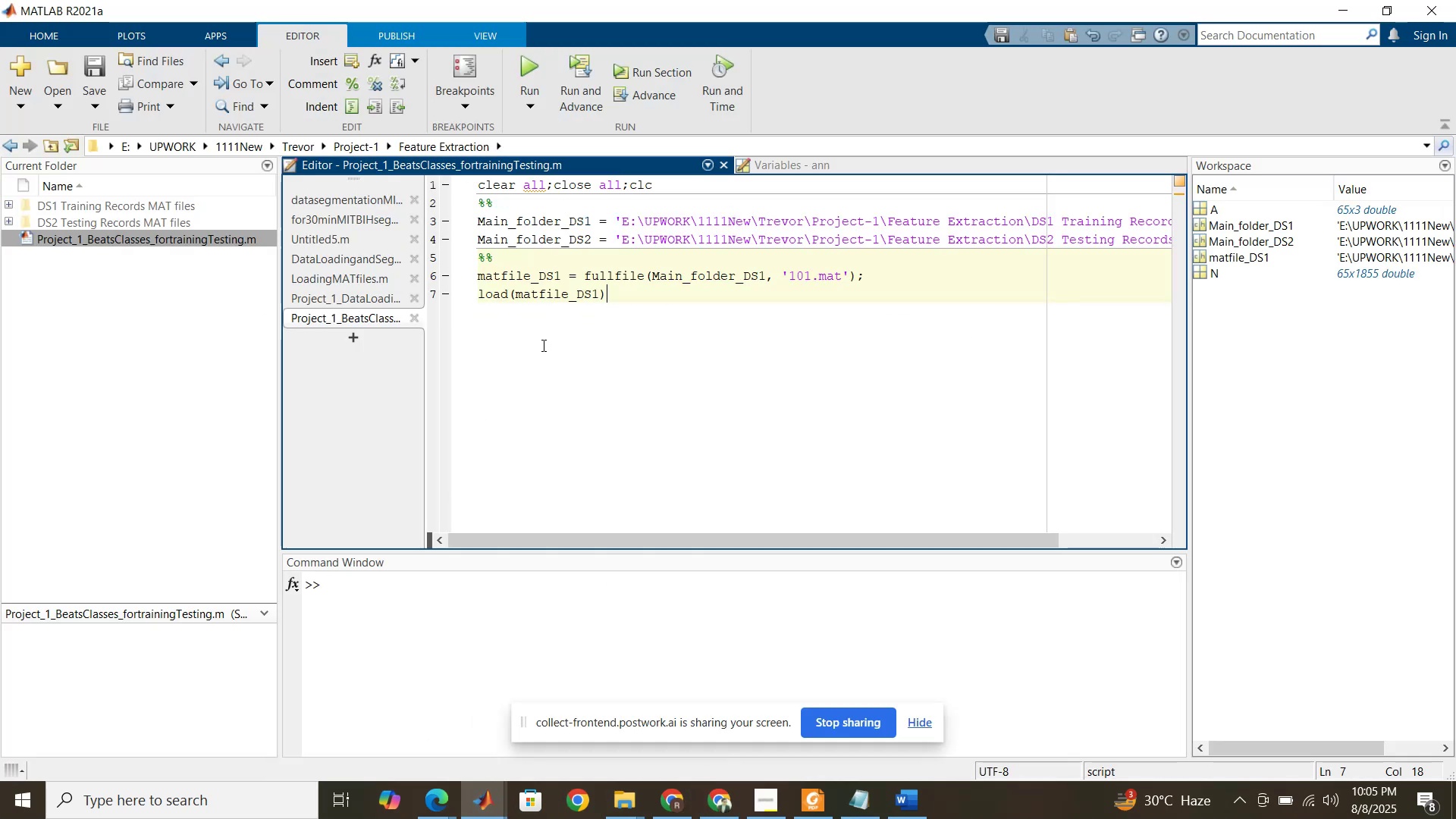 
left_click([542, 345])
 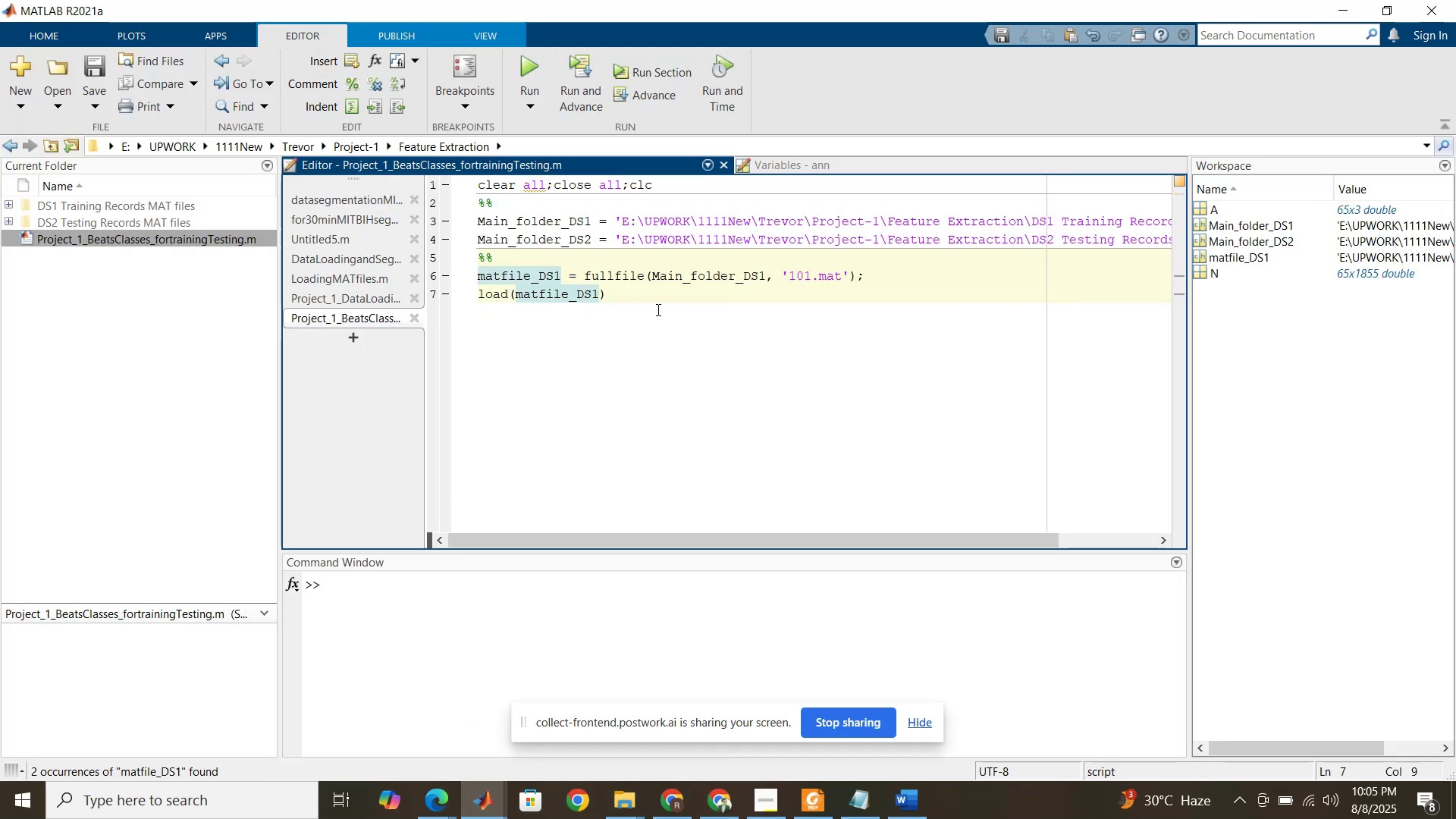 
left_click([657, 306])
 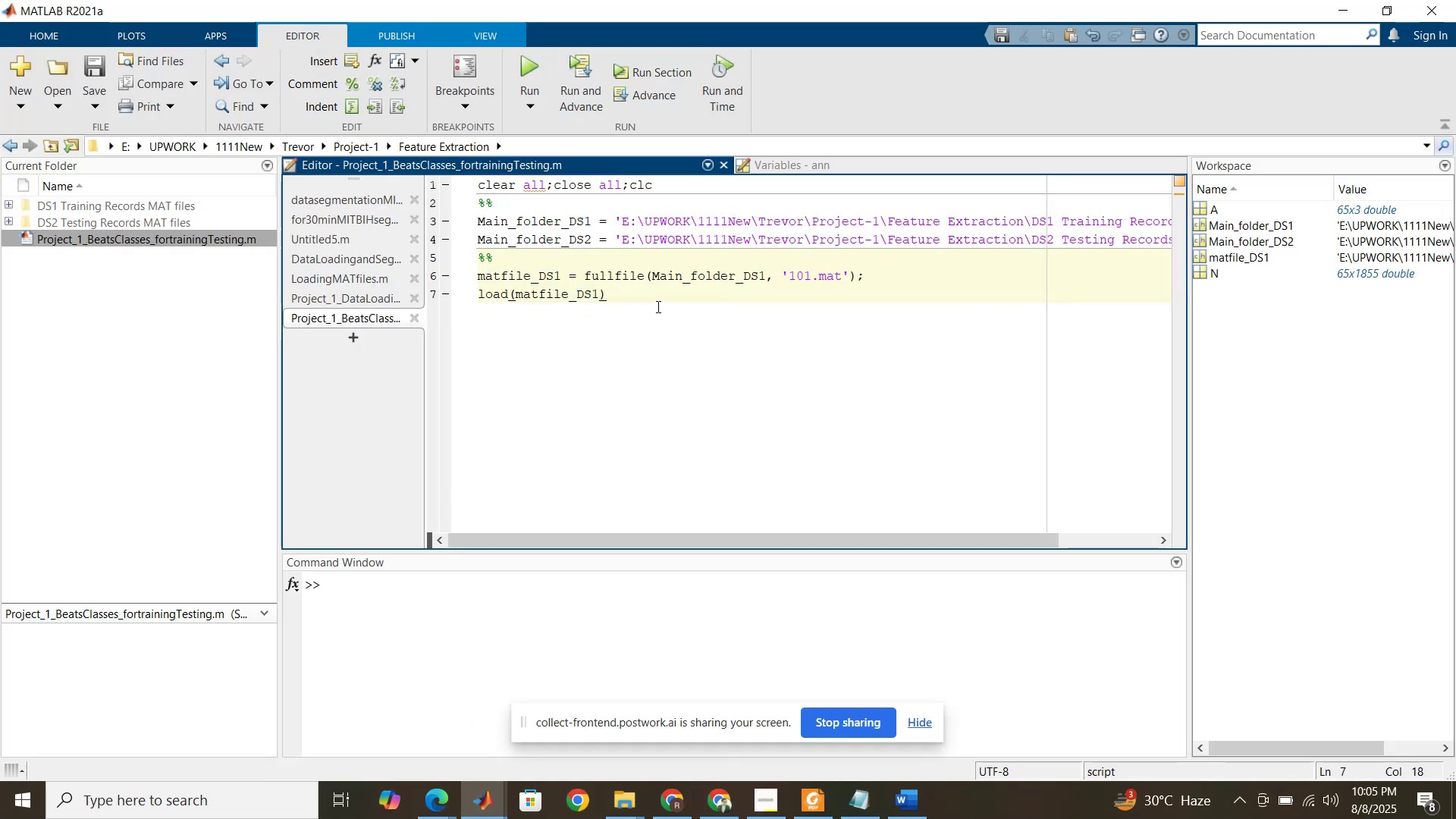 
key(Enter)
 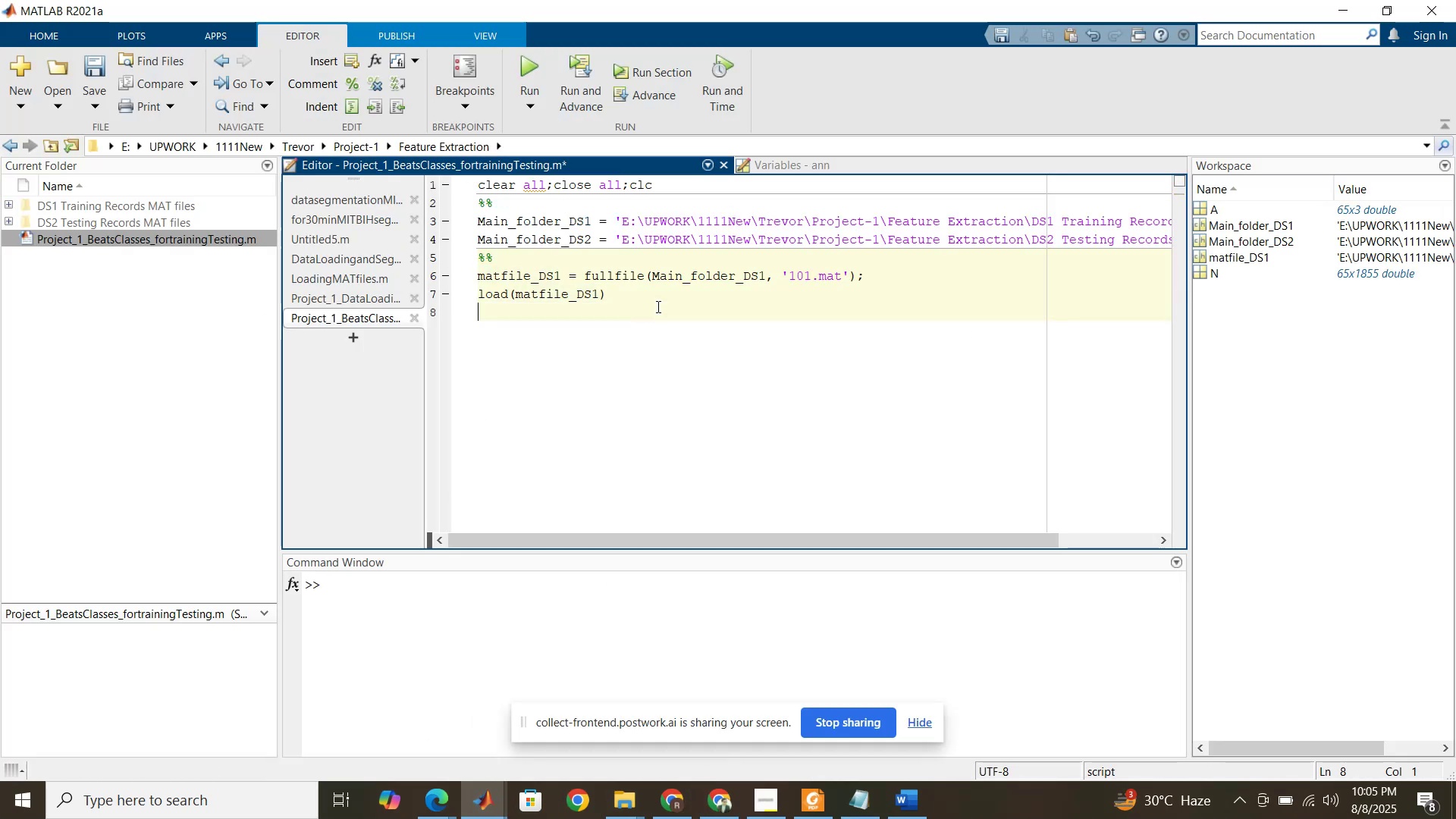 
type(%%)
 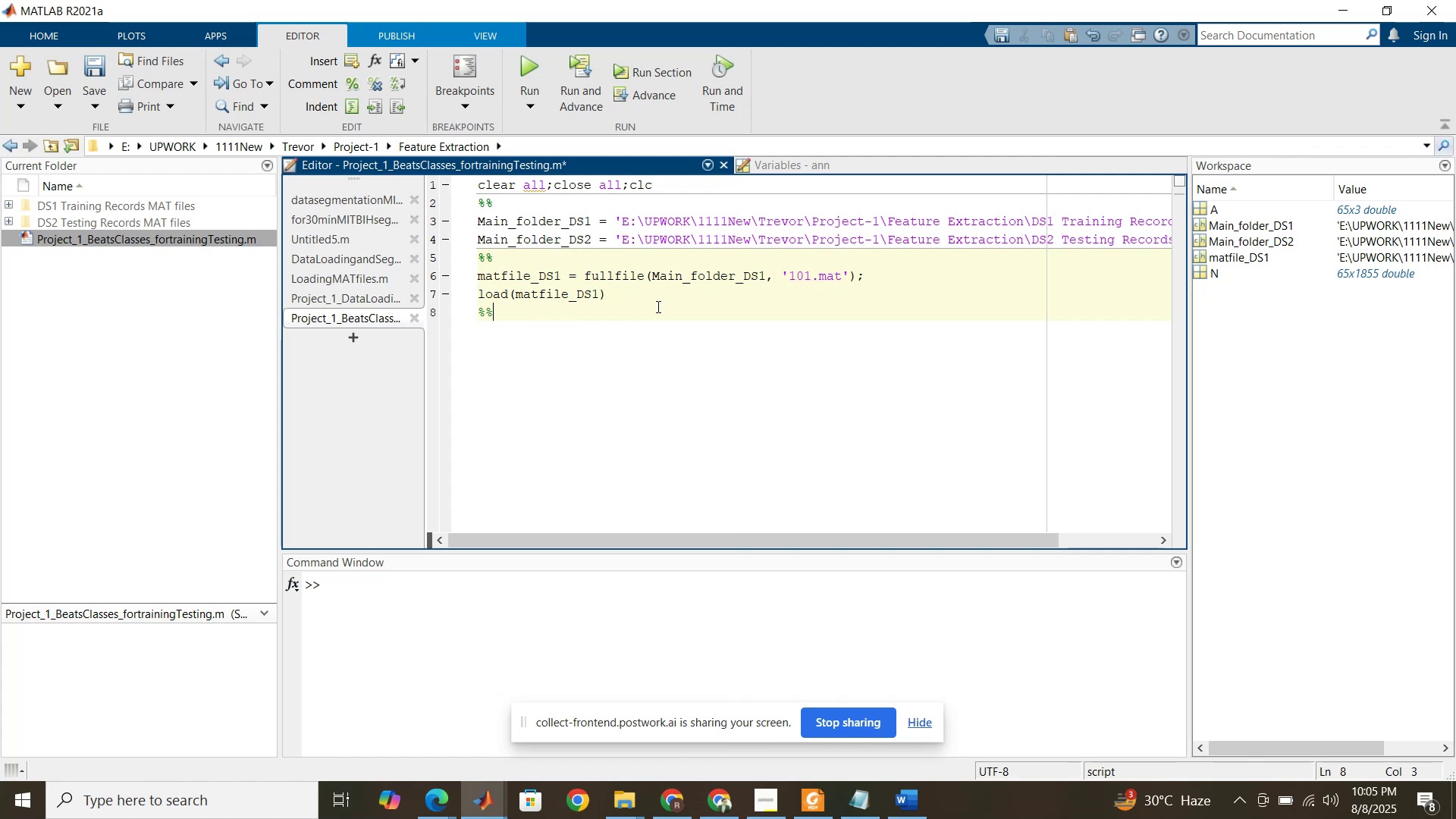 
key(Enter)
 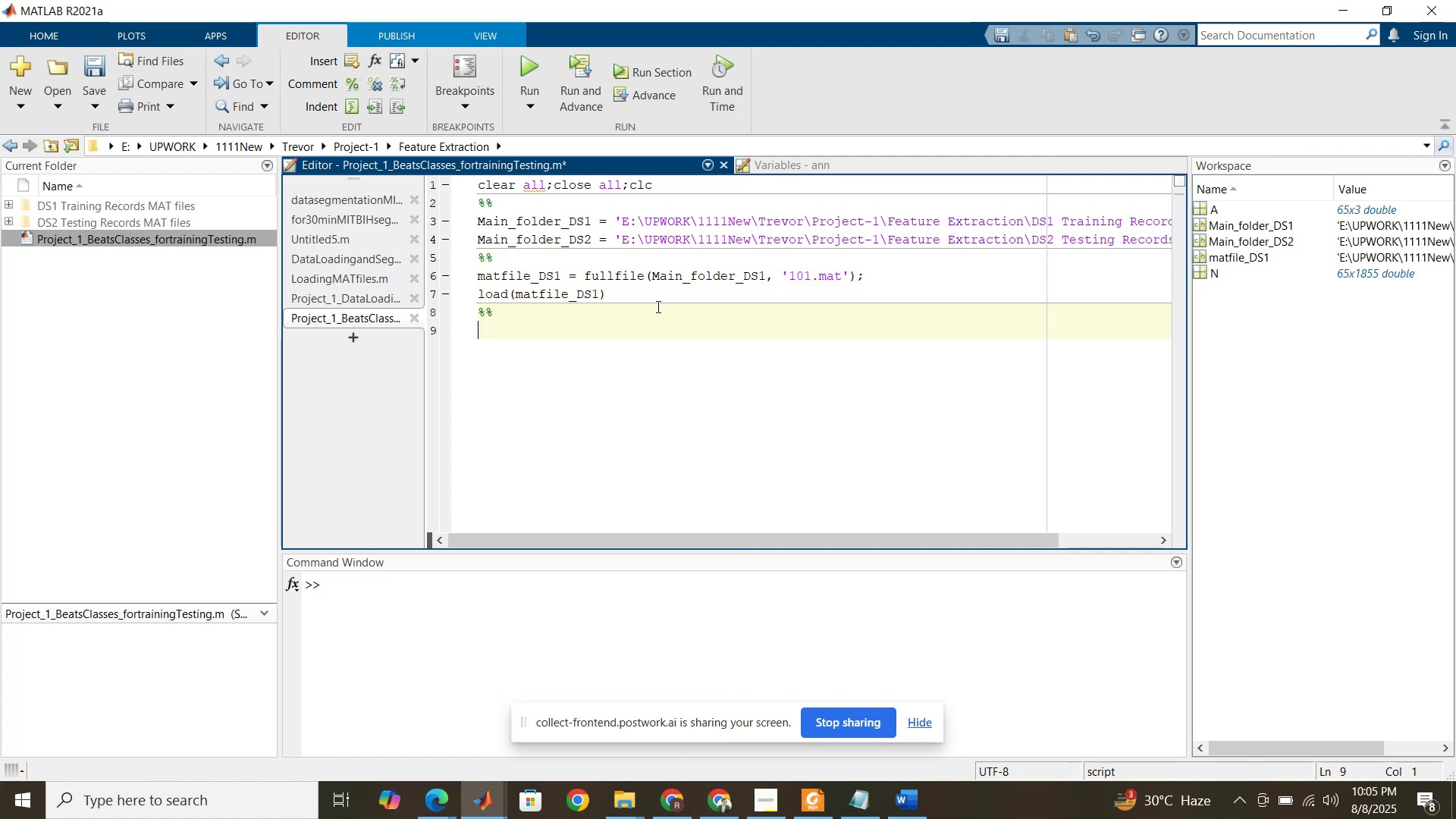 
key(Control+V)
 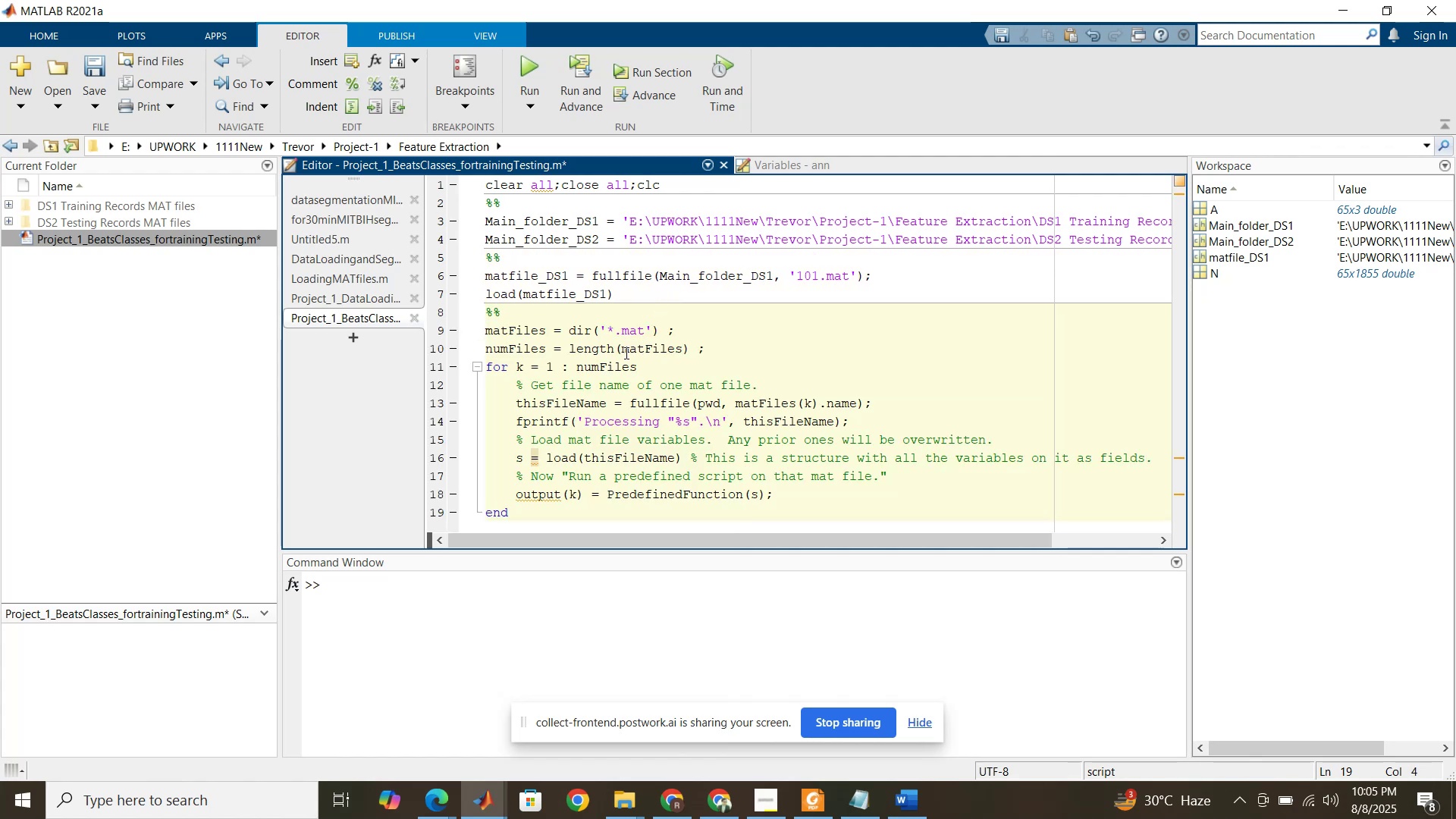 
scroll: coordinate [626, 353], scroll_direction: down, amount: 1.0
 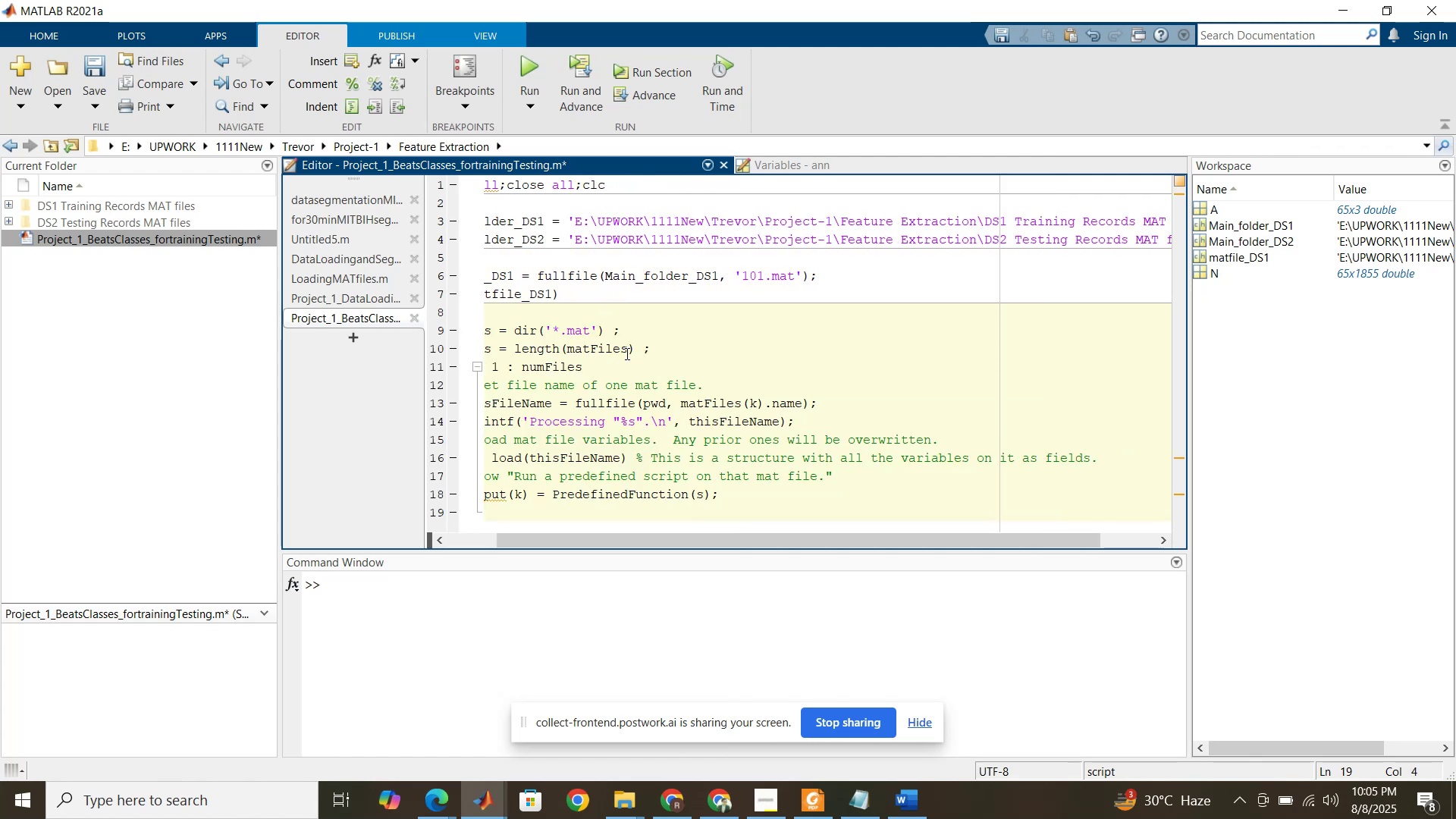 
scroll: coordinate [626, 353], scroll_direction: up, amount: 1.0
 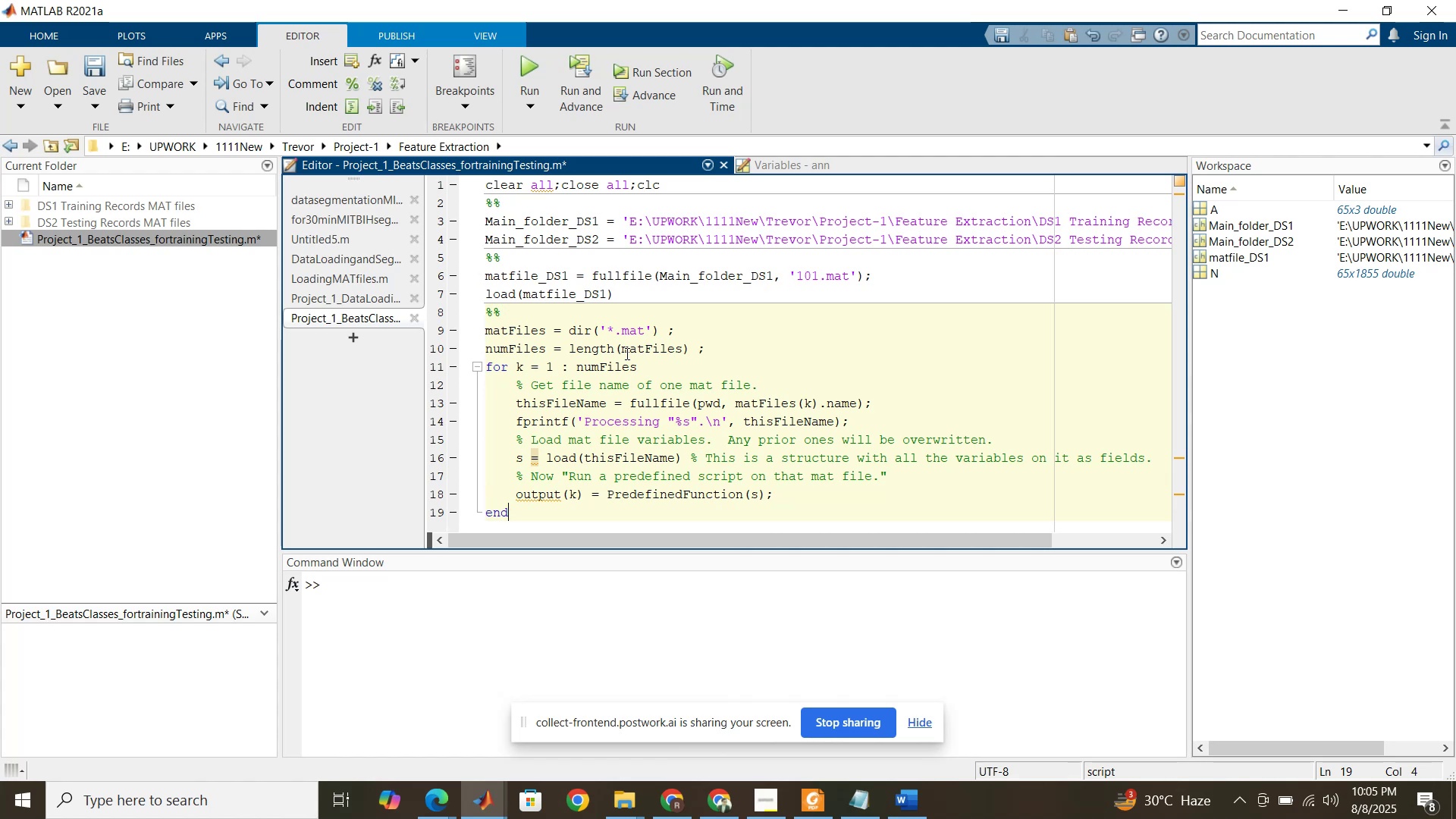 
wait(17.65)
 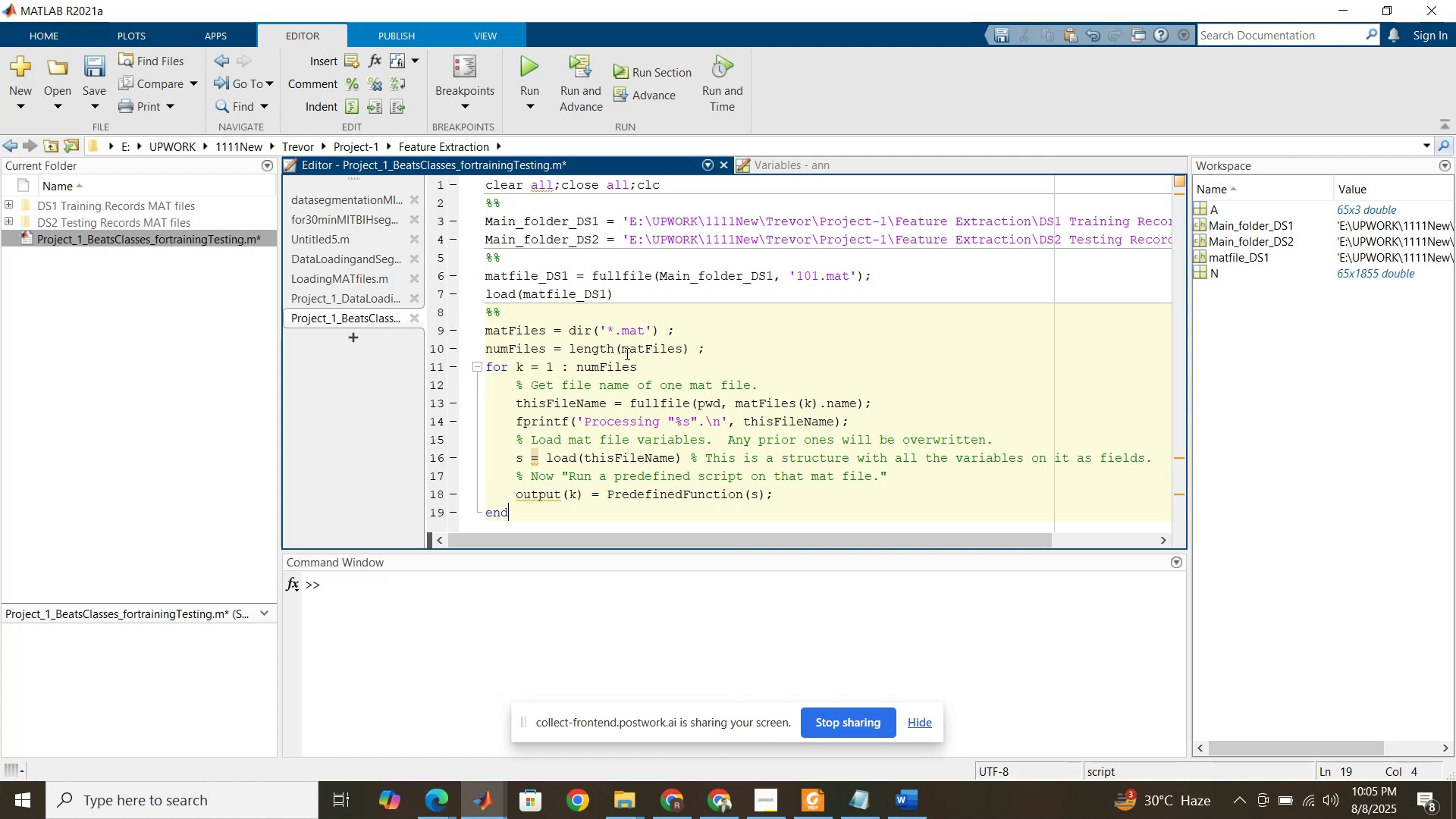 
left_click([725, 802])
 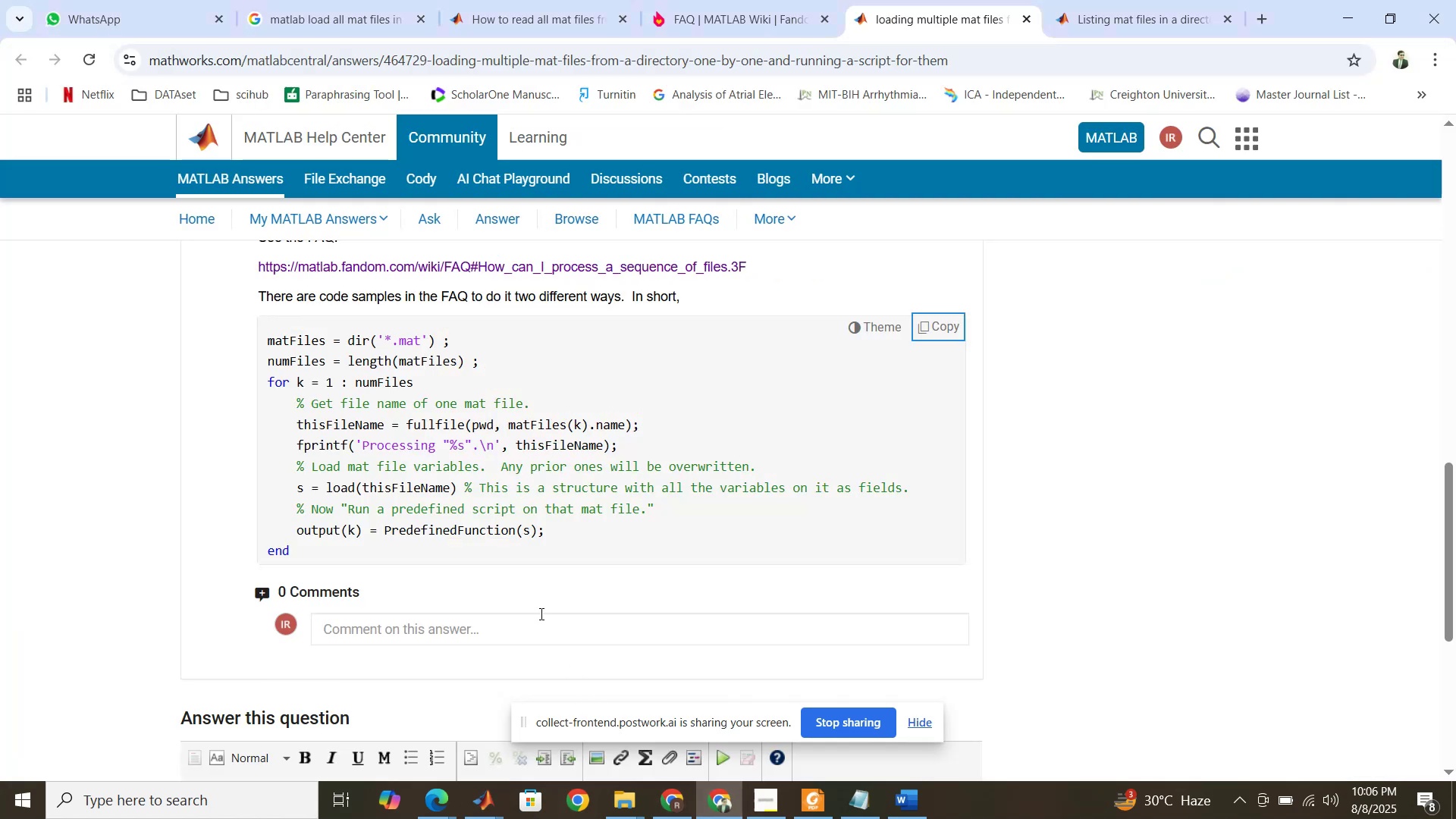 
scroll: coordinate [497, 558], scroll_direction: up, amount: 7.0
 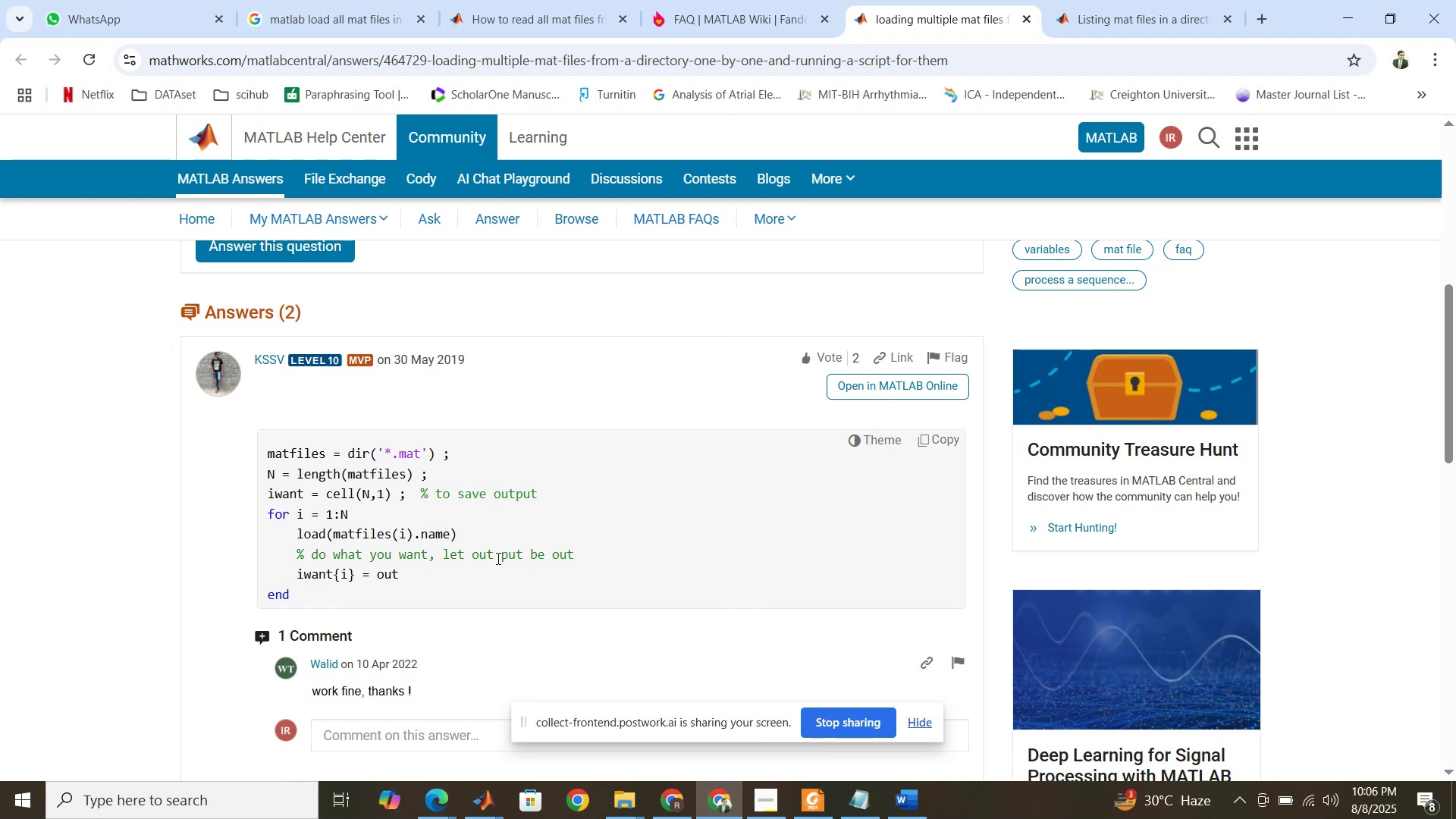 
wait(8.36)
 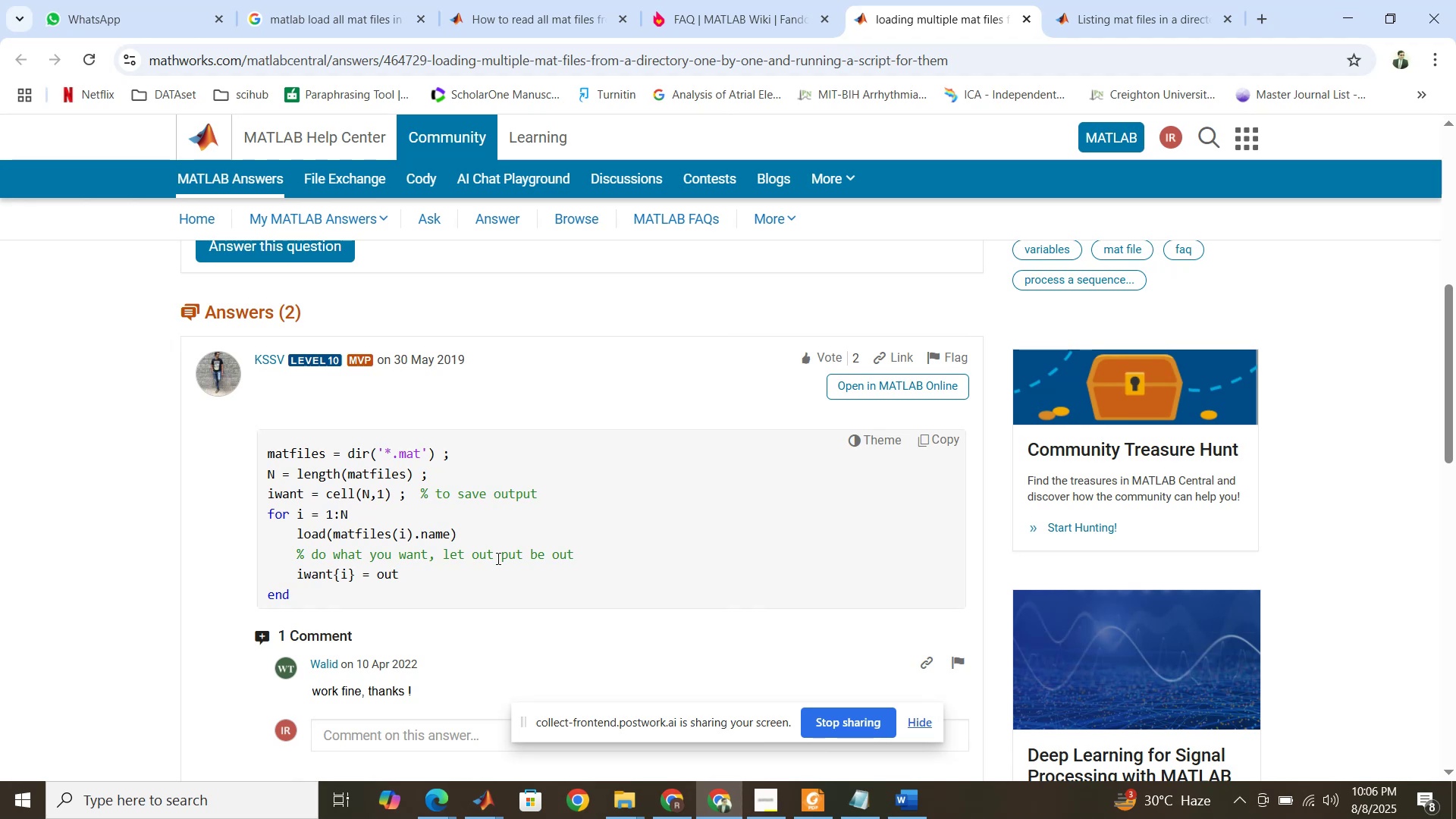 
scroll: coordinate [497, 558], scroll_direction: up, amount: 9.0
 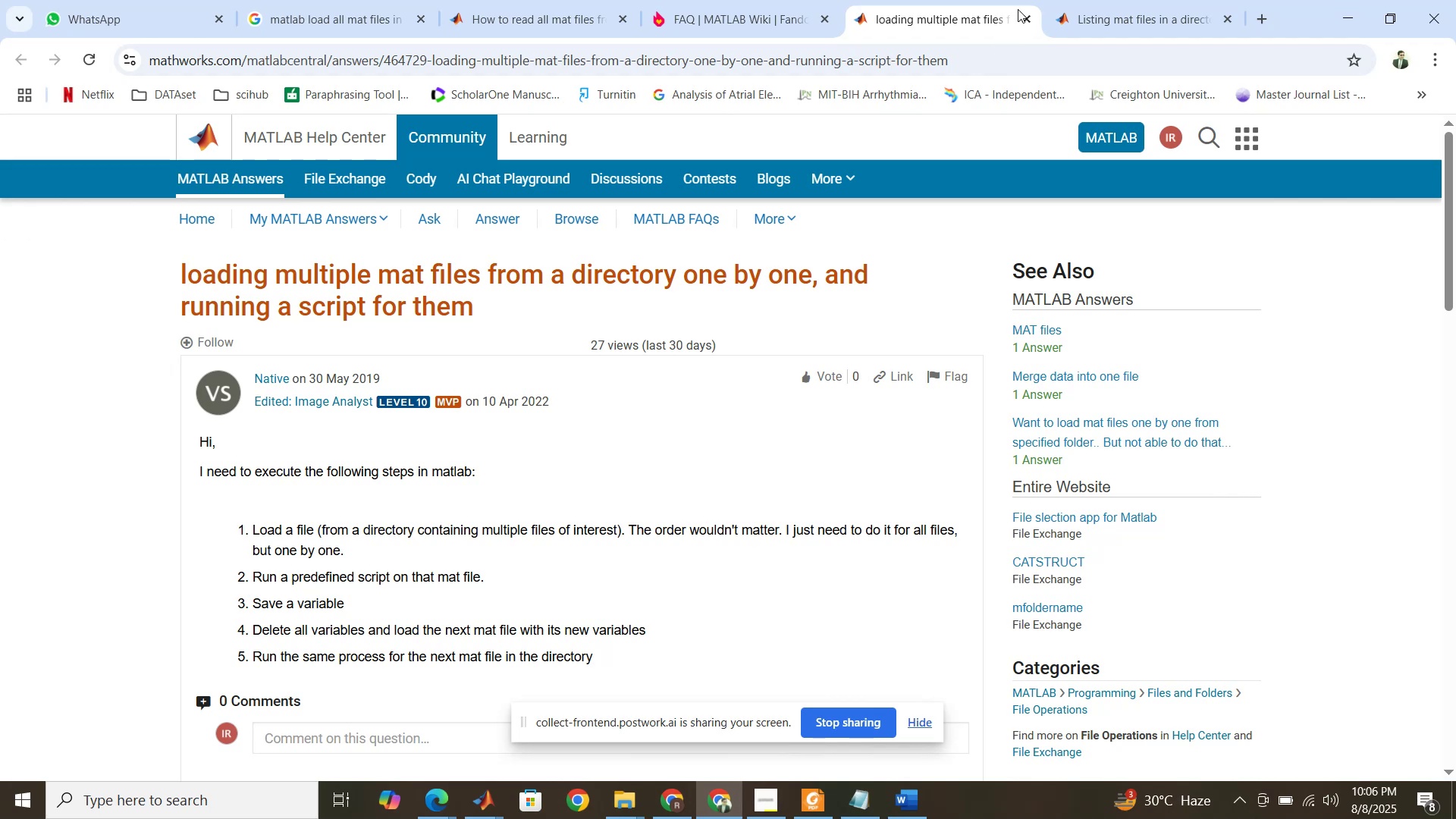 
left_click([1094, 5])
 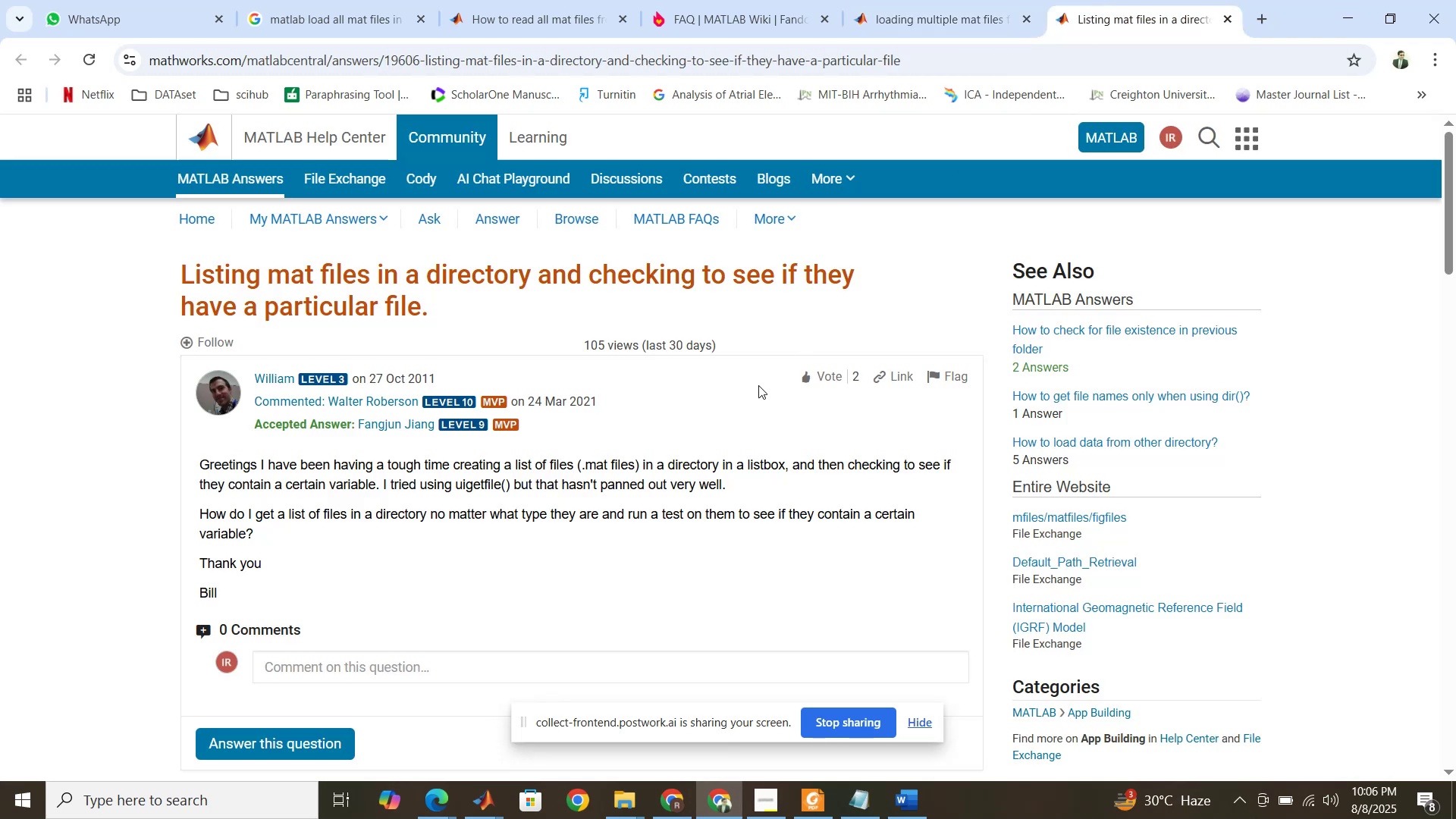 
scroll: coordinate [666, 478], scroll_direction: down, amount: 3.0
 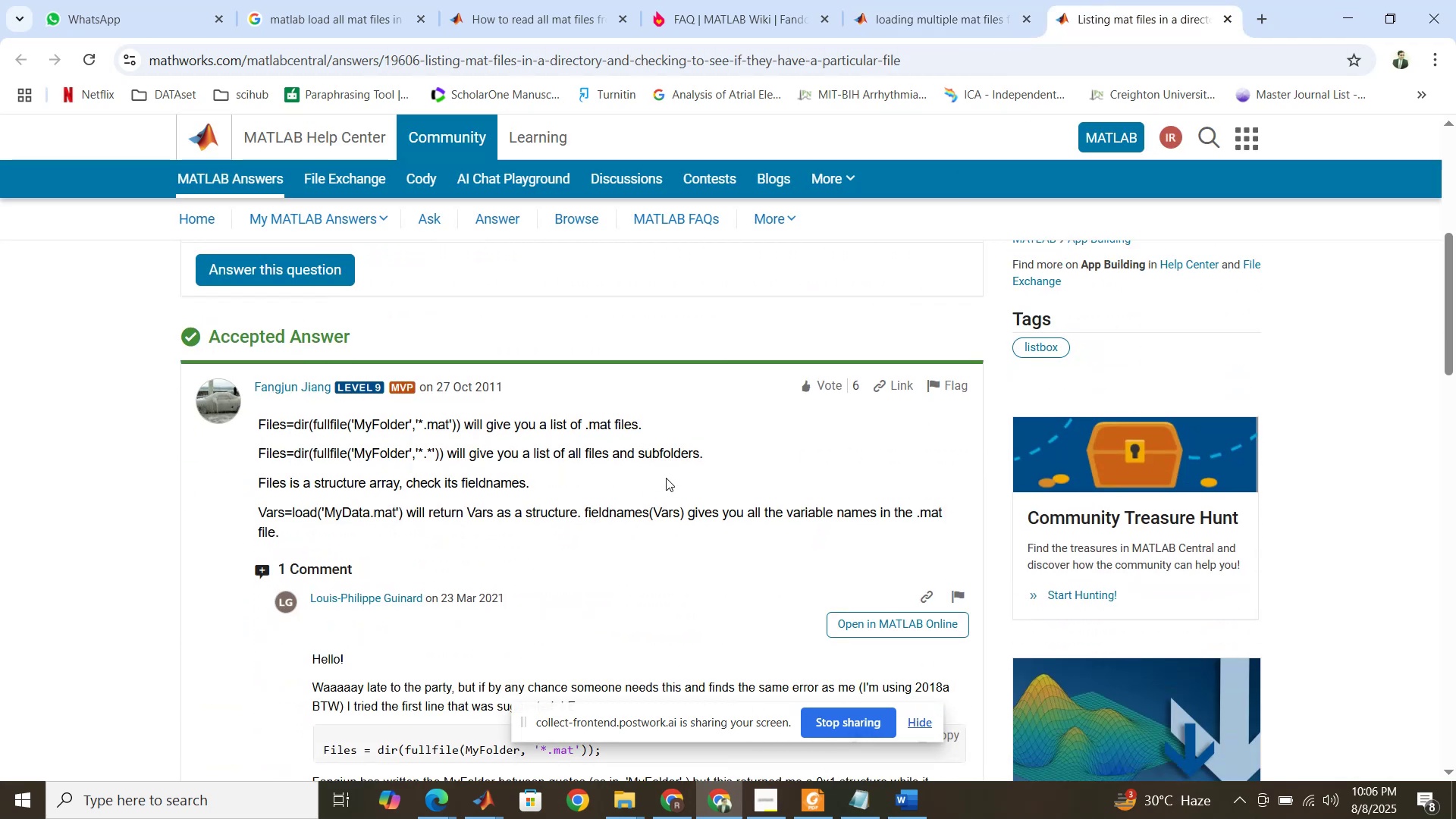 
wait(11.27)
 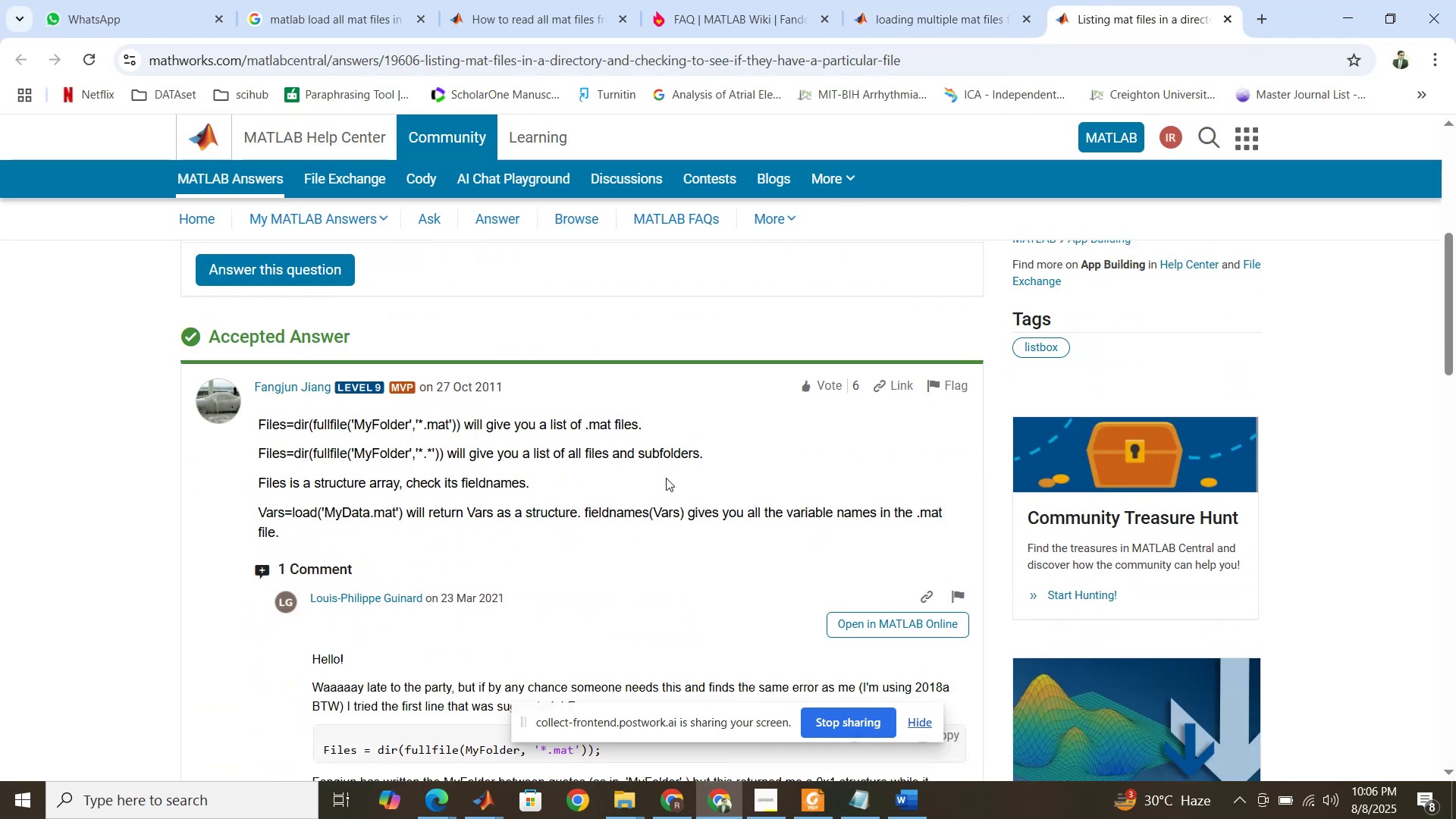 
scroll: coordinate [666, 478], scroll_direction: down, amount: 2.0
 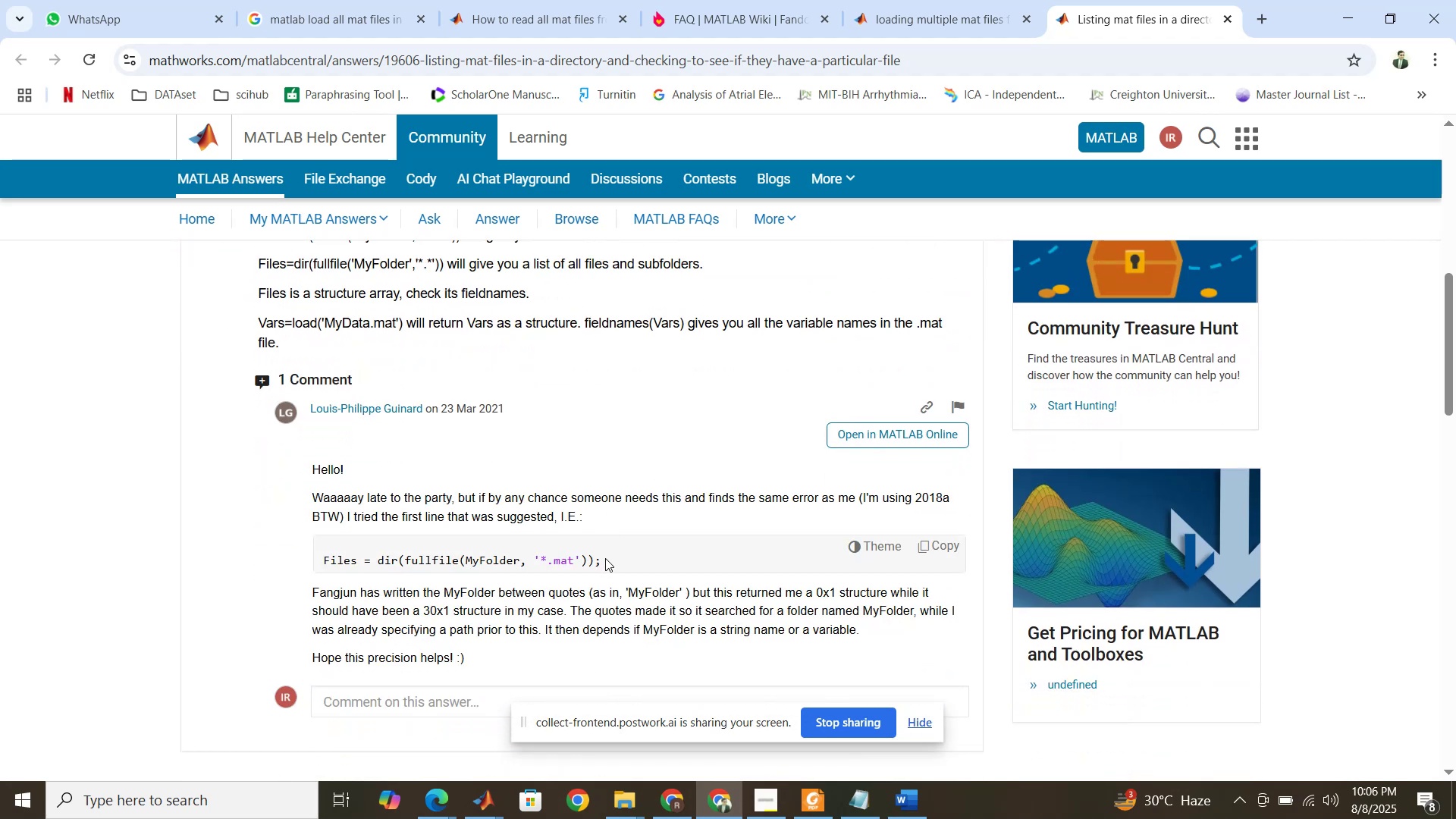 
left_click_drag(start_coordinate=[605, 560], to_coordinate=[323, 556])
 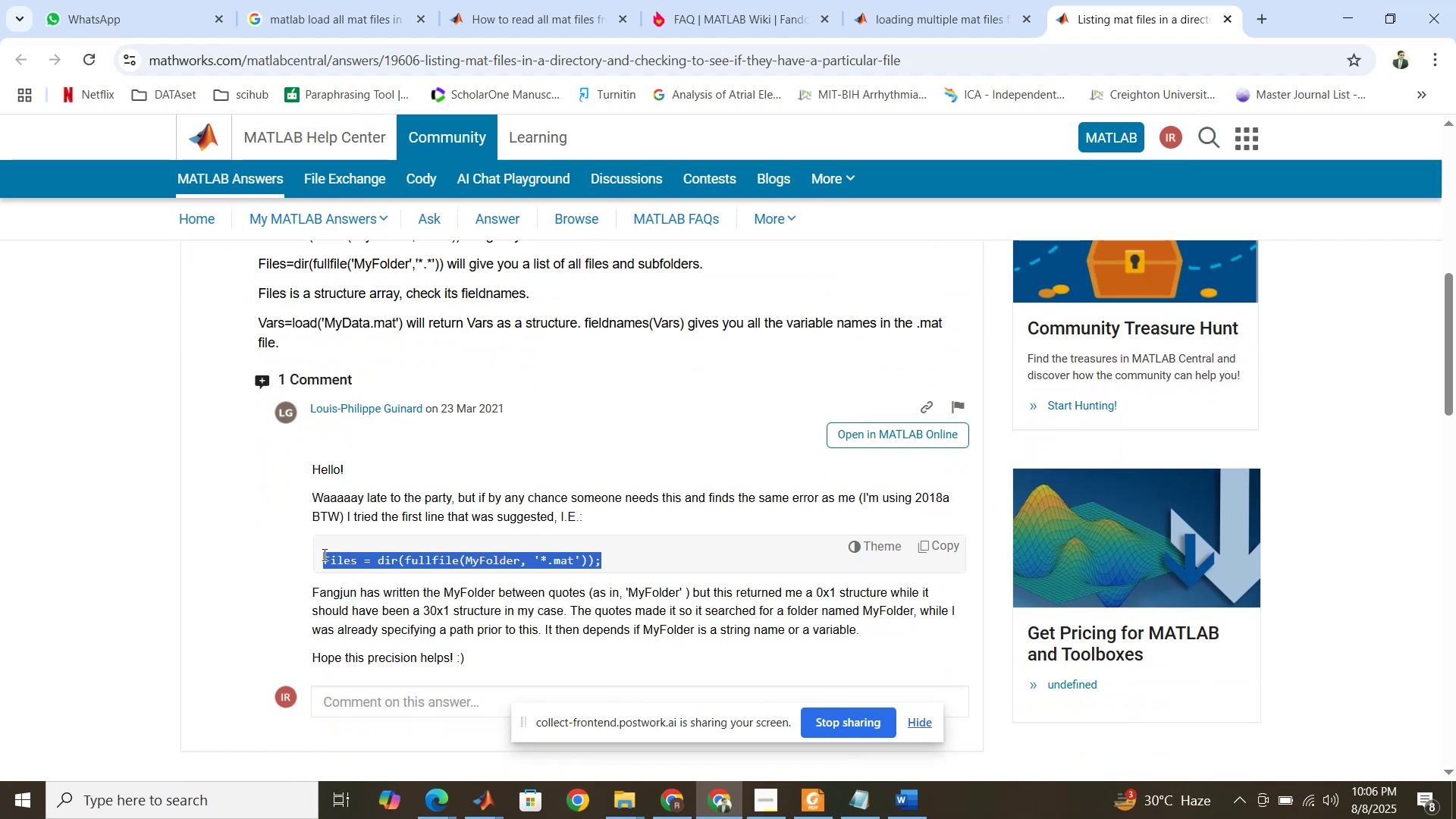 
key(Control+C)
 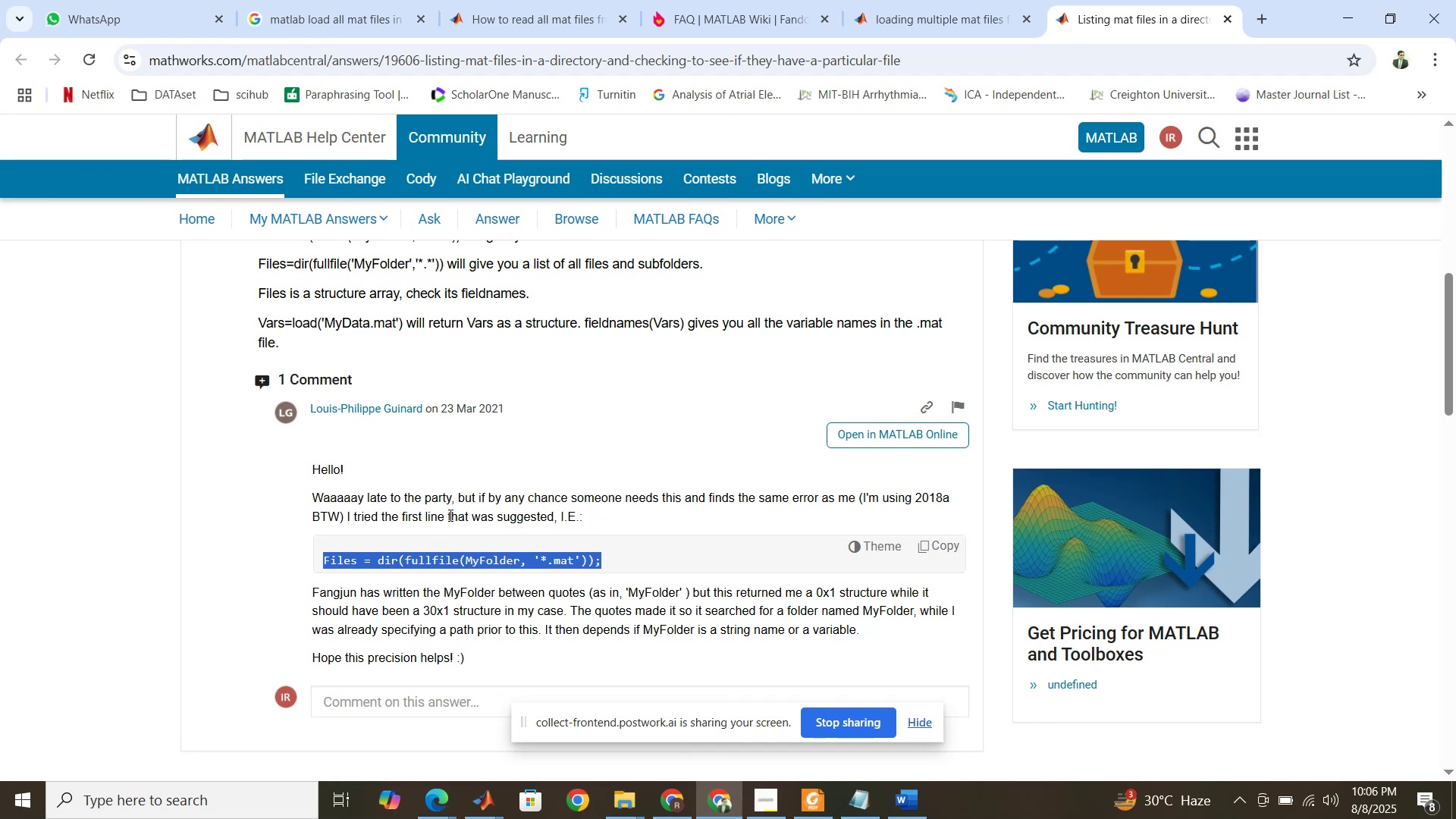 
scroll: coordinate [450, 515], scroll_direction: up, amount: 3.0
 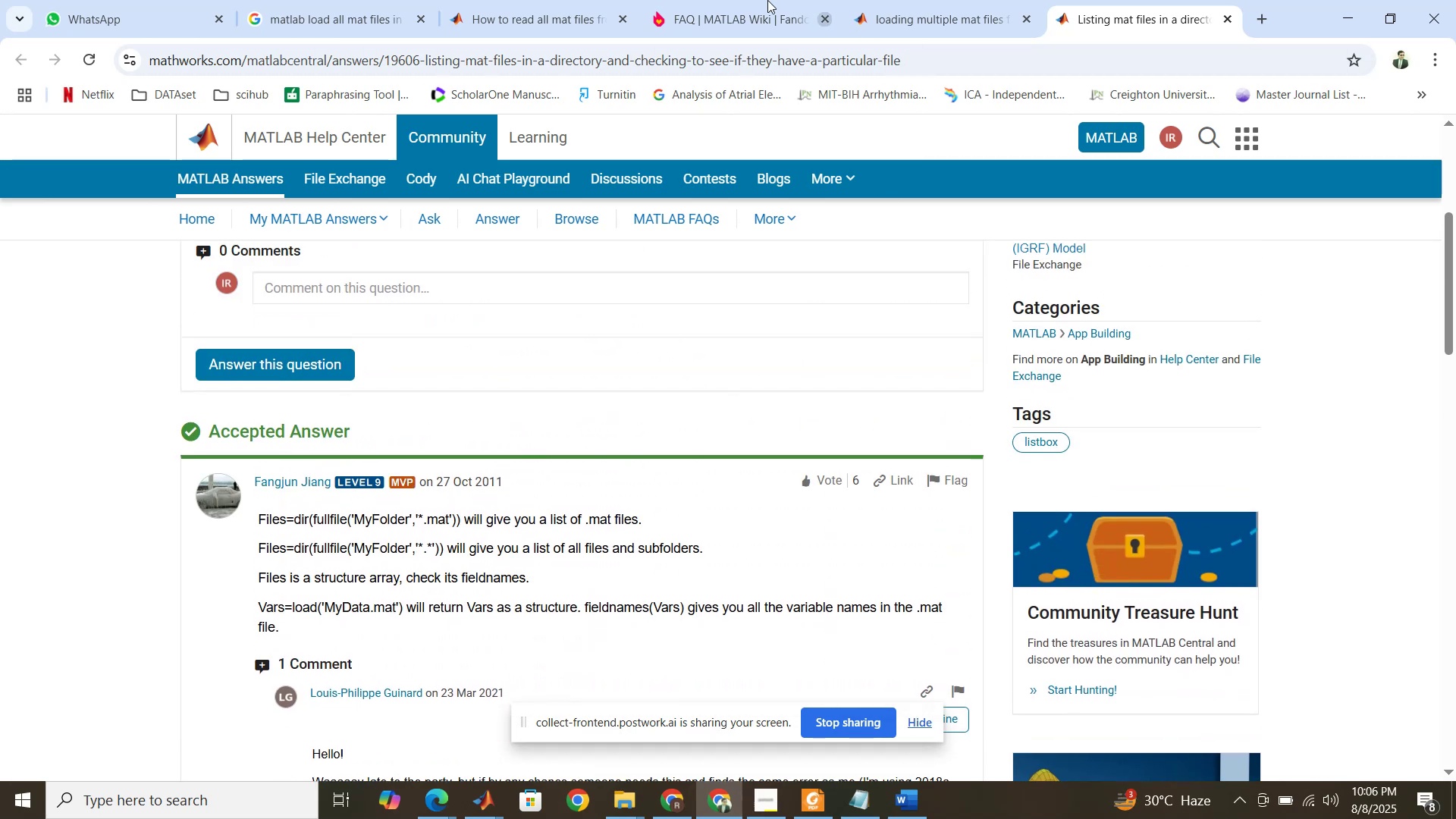 
left_click([372, 0])
 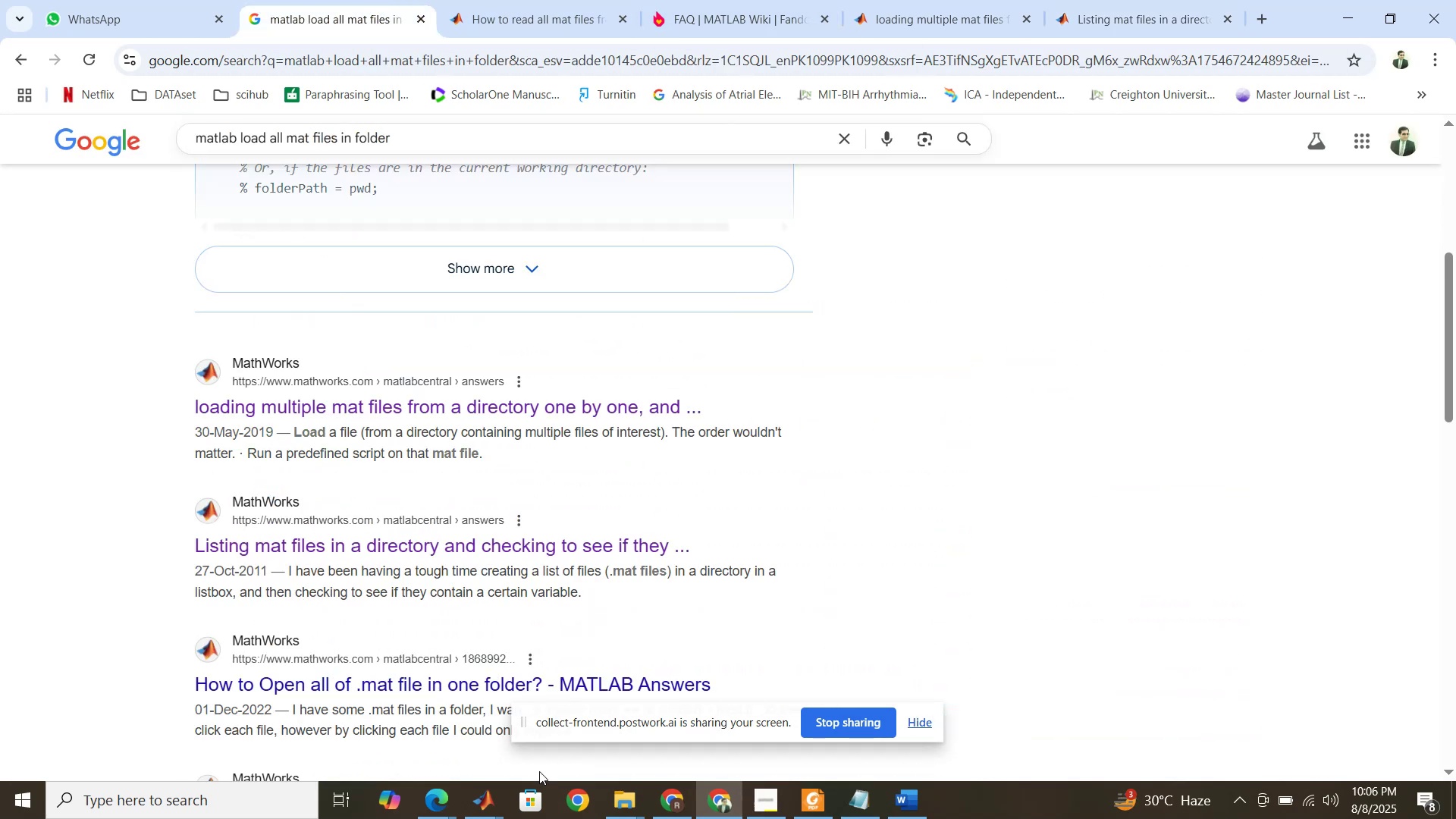 
left_click([486, 813])
 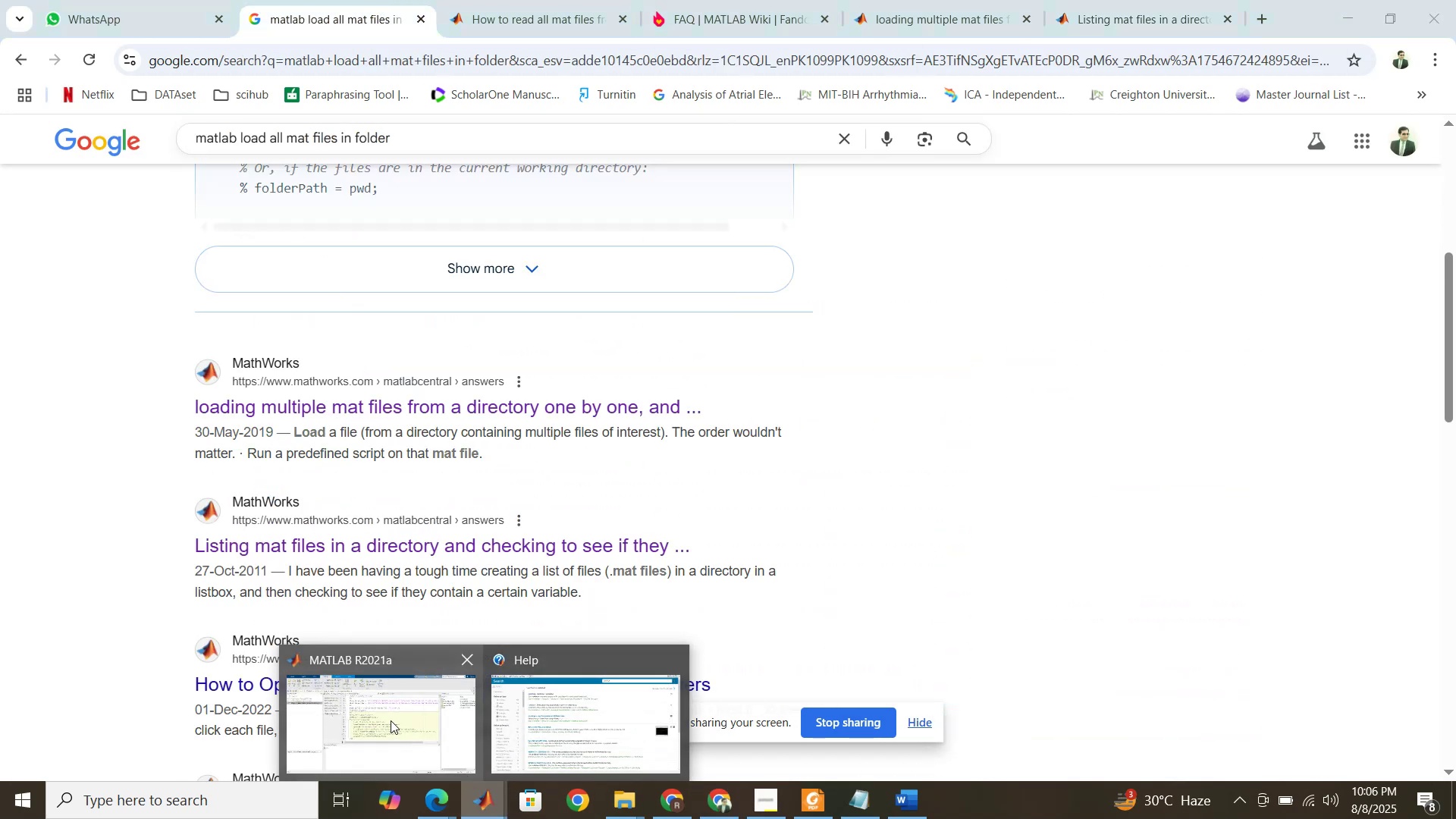 
left_click([391, 720])
 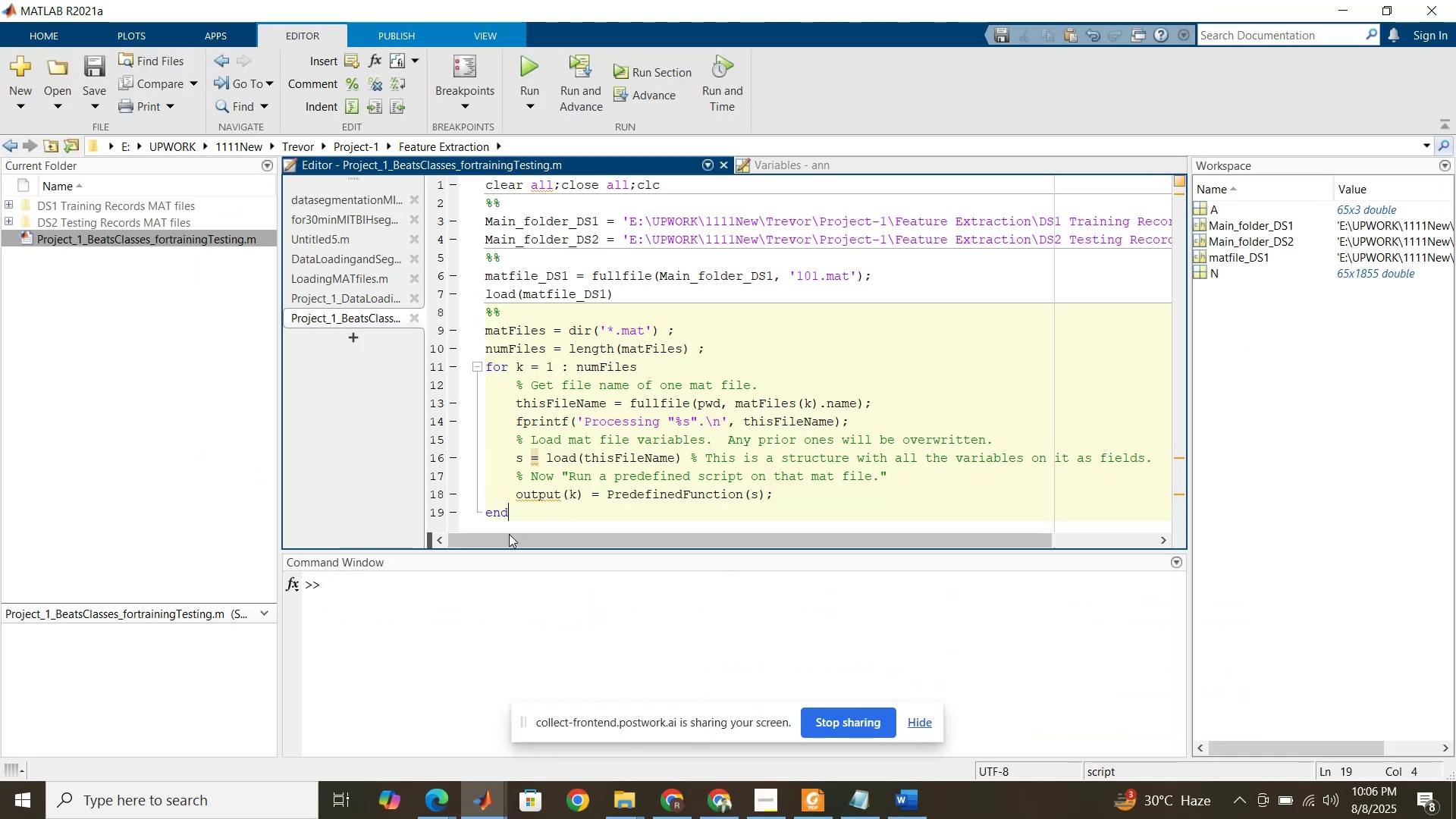 
left_click_drag(start_coordinate=[513, 516], to_coordinate=[488, 327])
 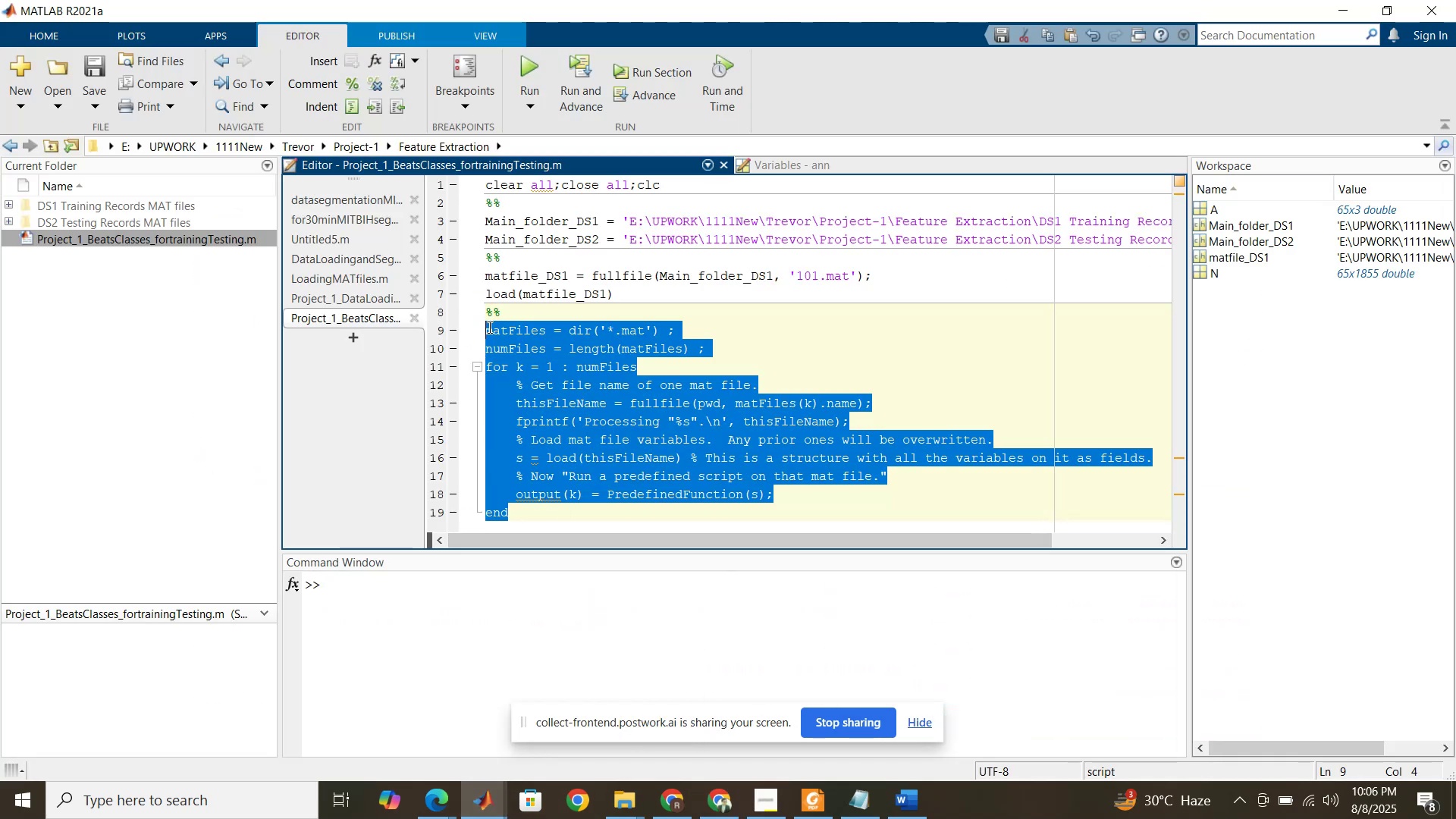 
key(Control+V)
 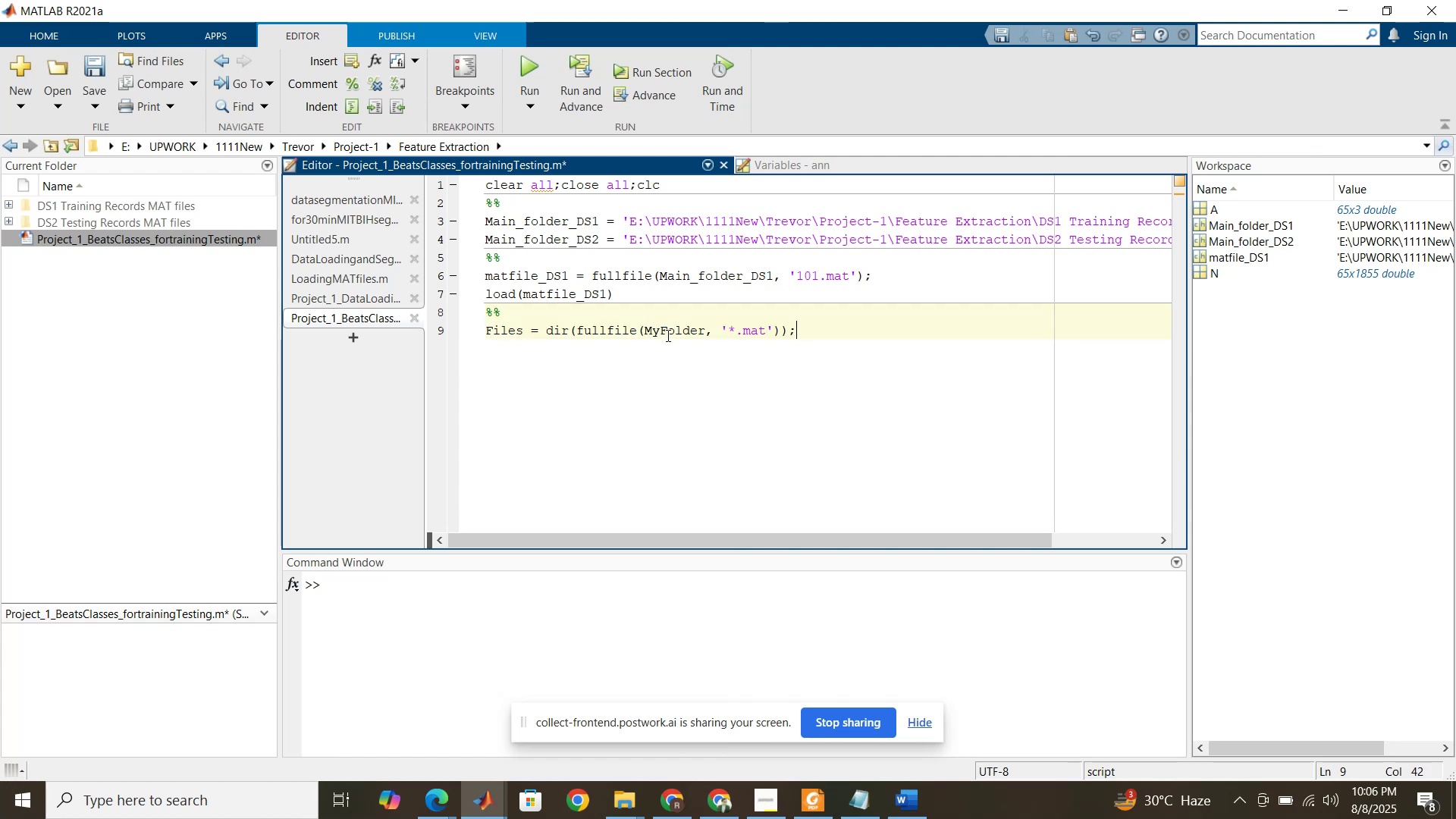 
double_click([578, 223])
 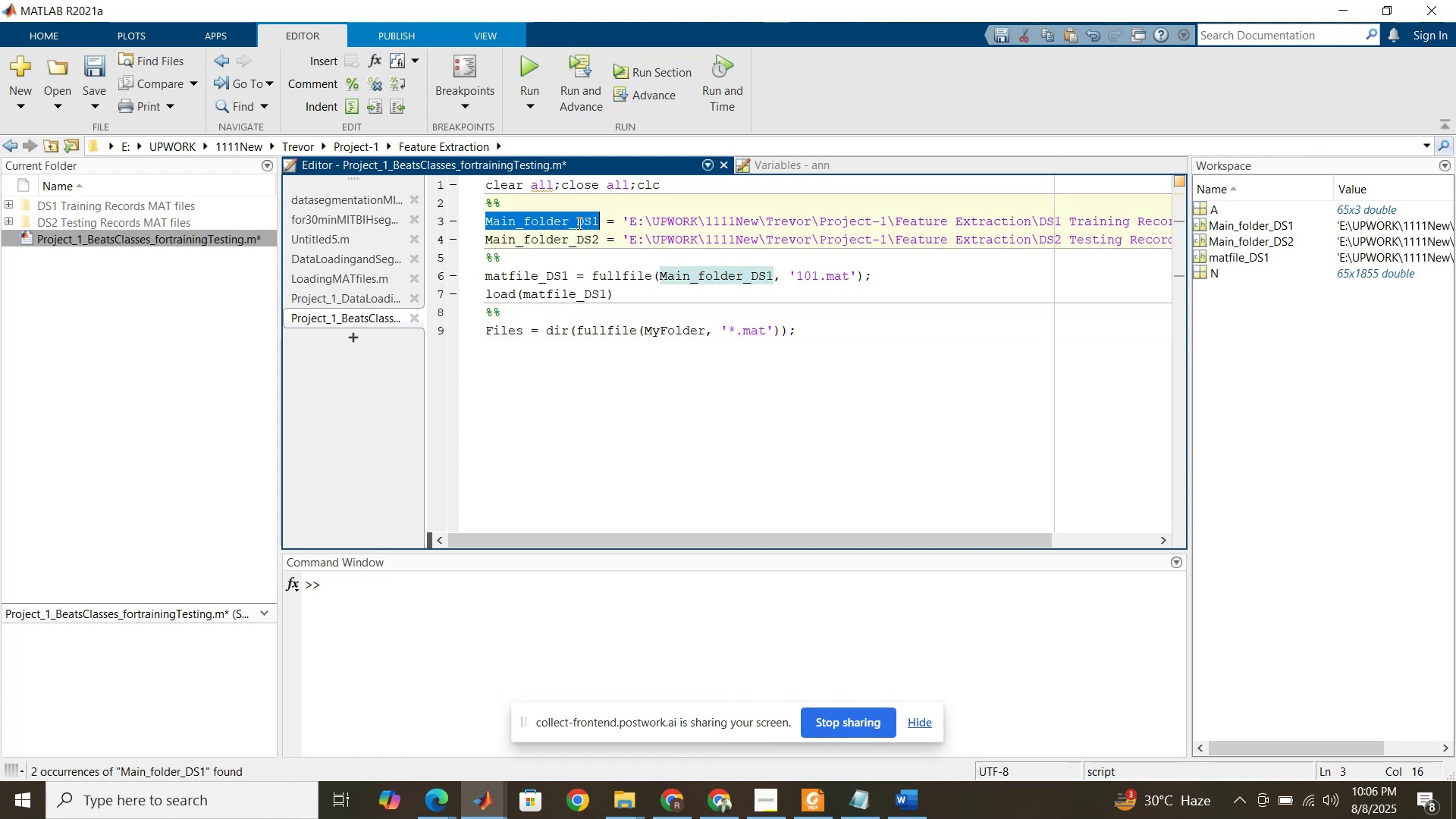 
key(Control+C)
 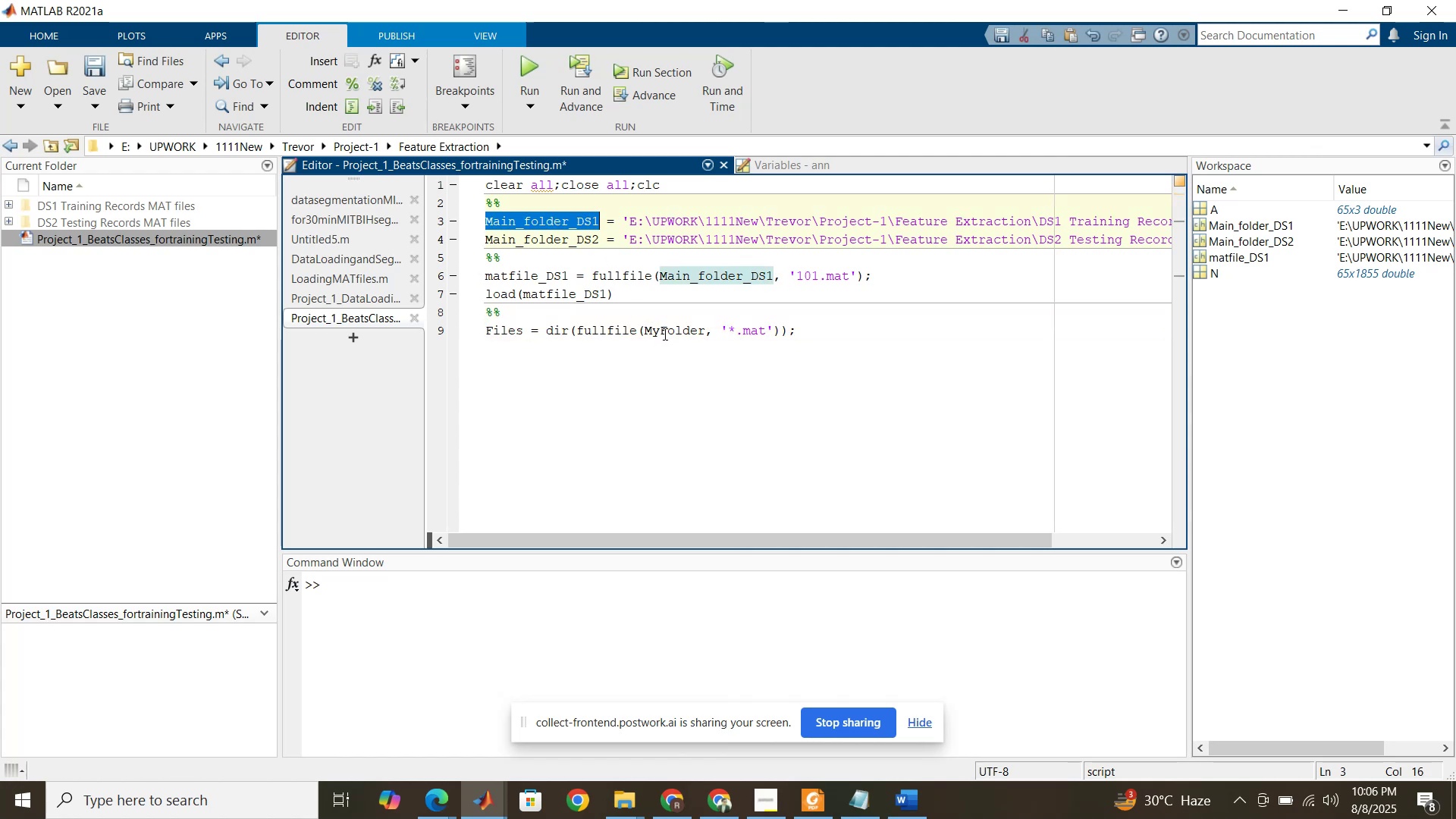 
double_click([664, 334])
 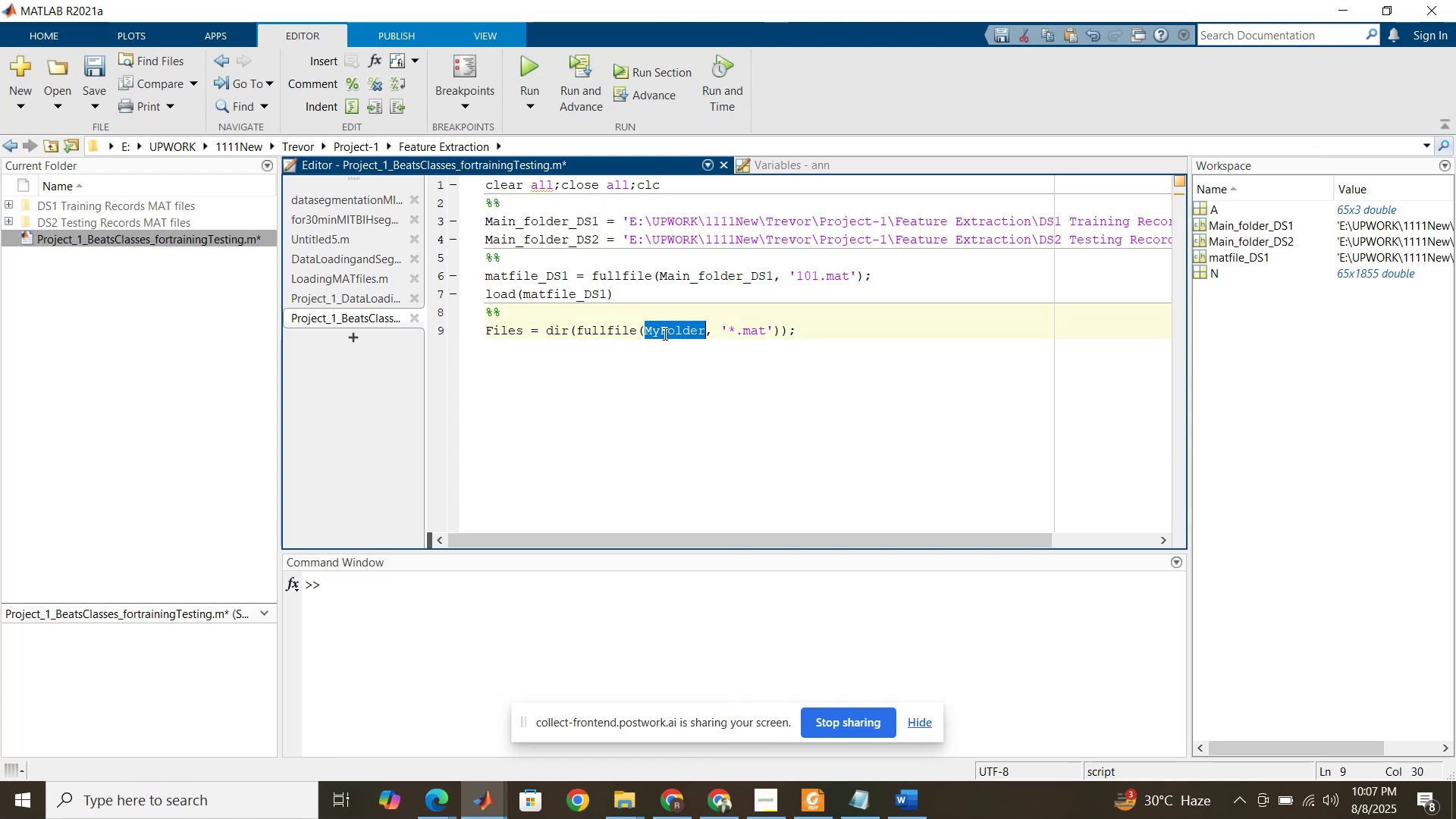 
key(Control+V)
 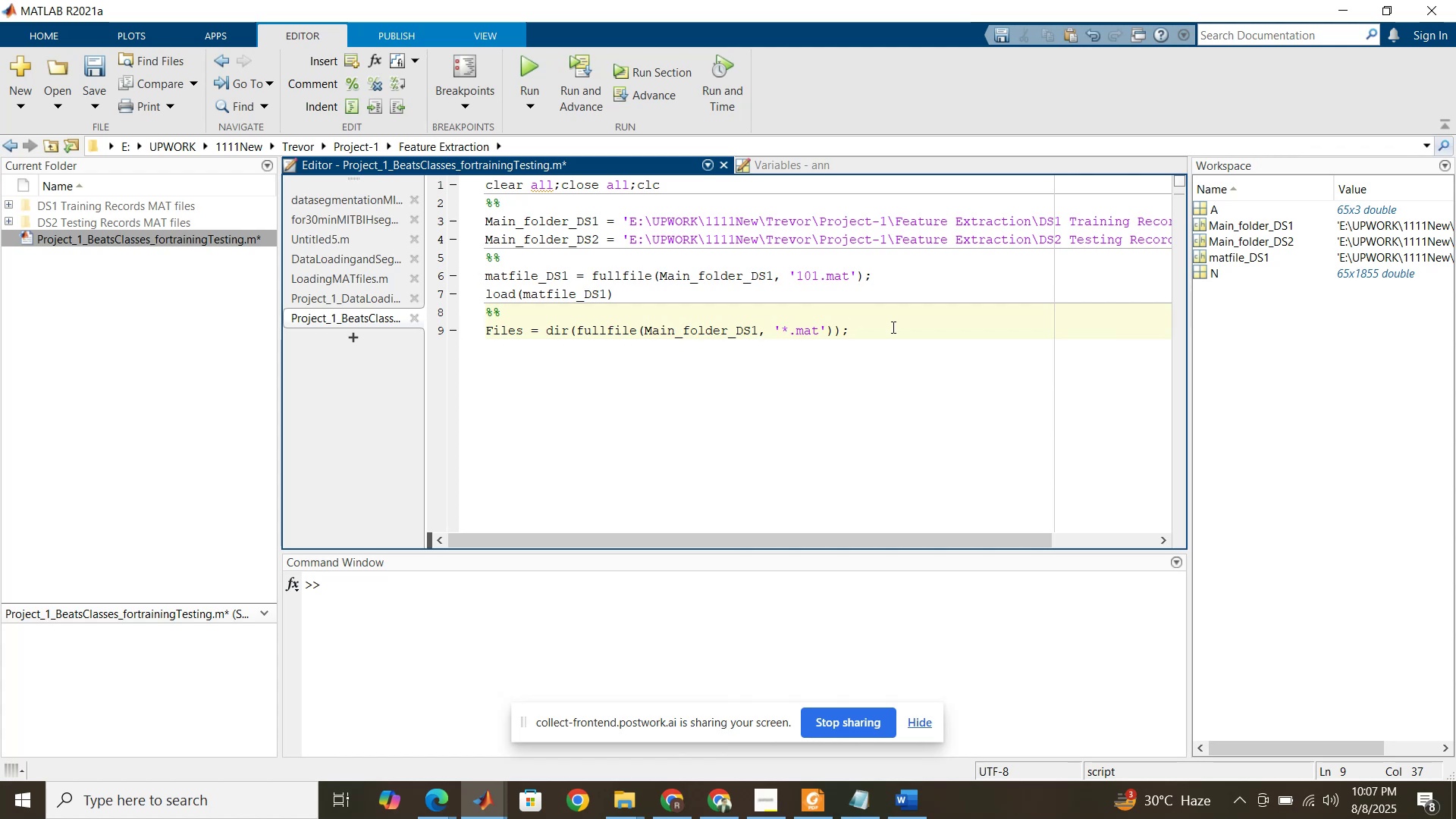 
left_click([892, 327])
 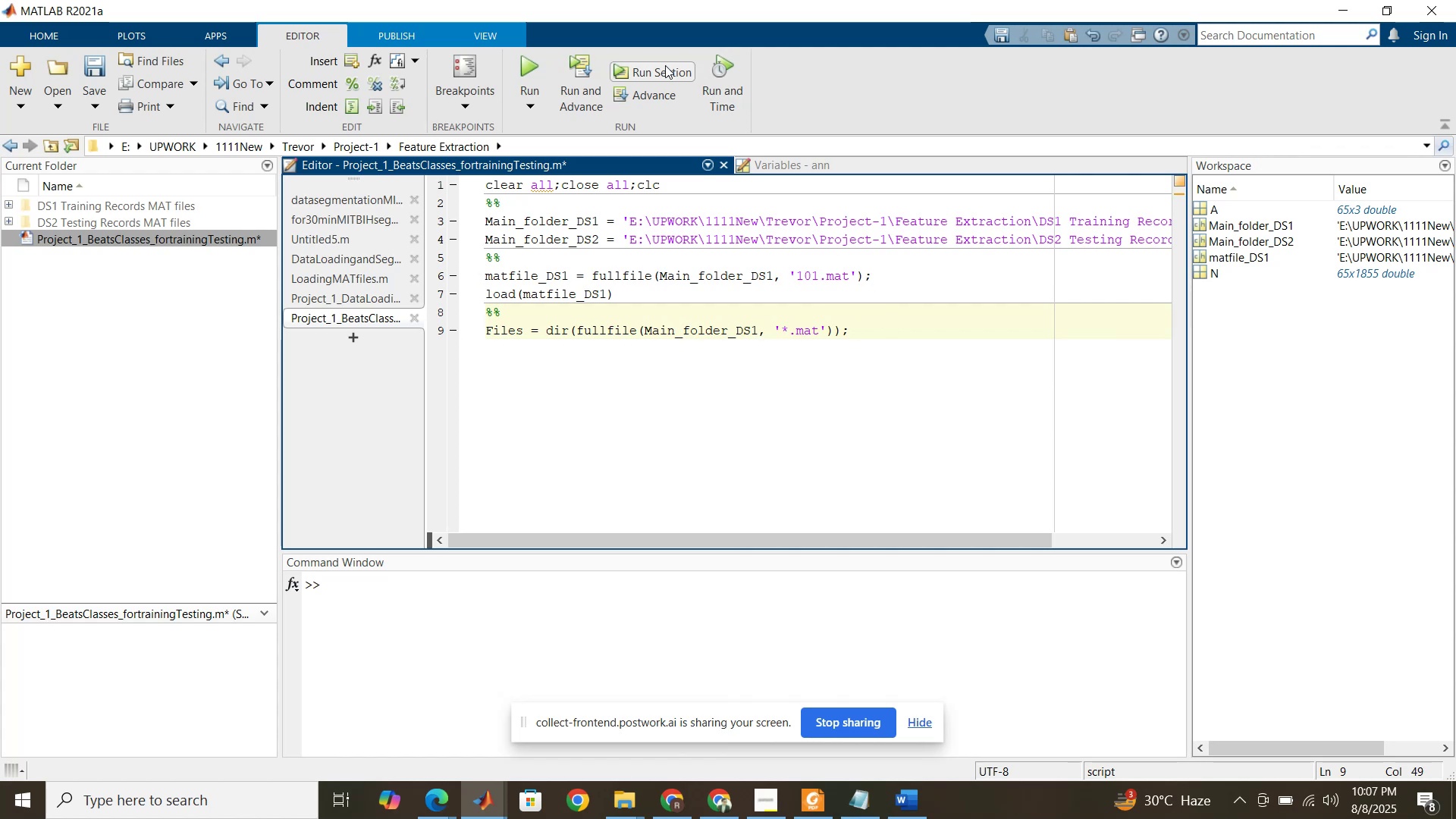 
left_click([664, 65])
 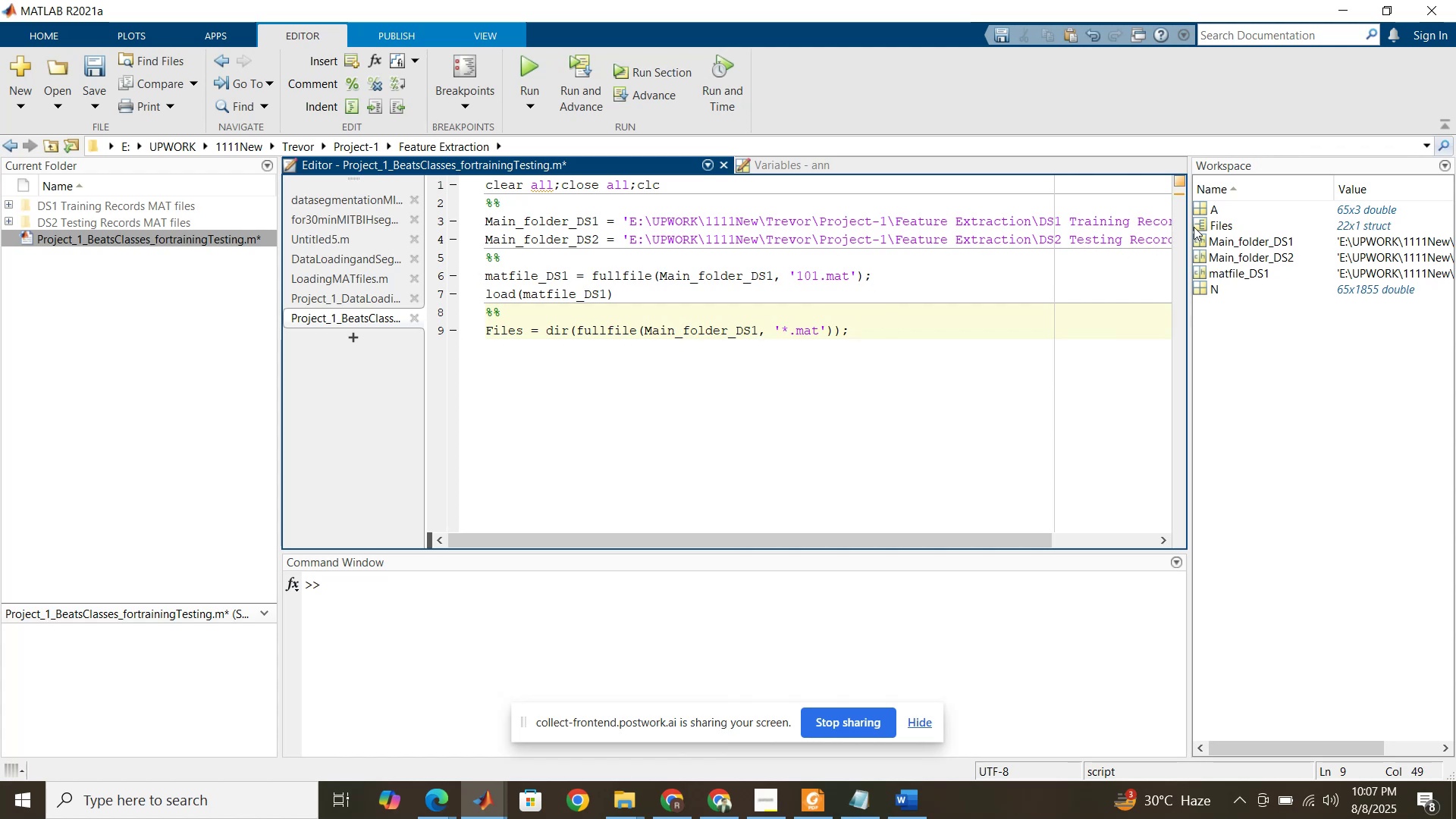 
double_click([1206, 220])
 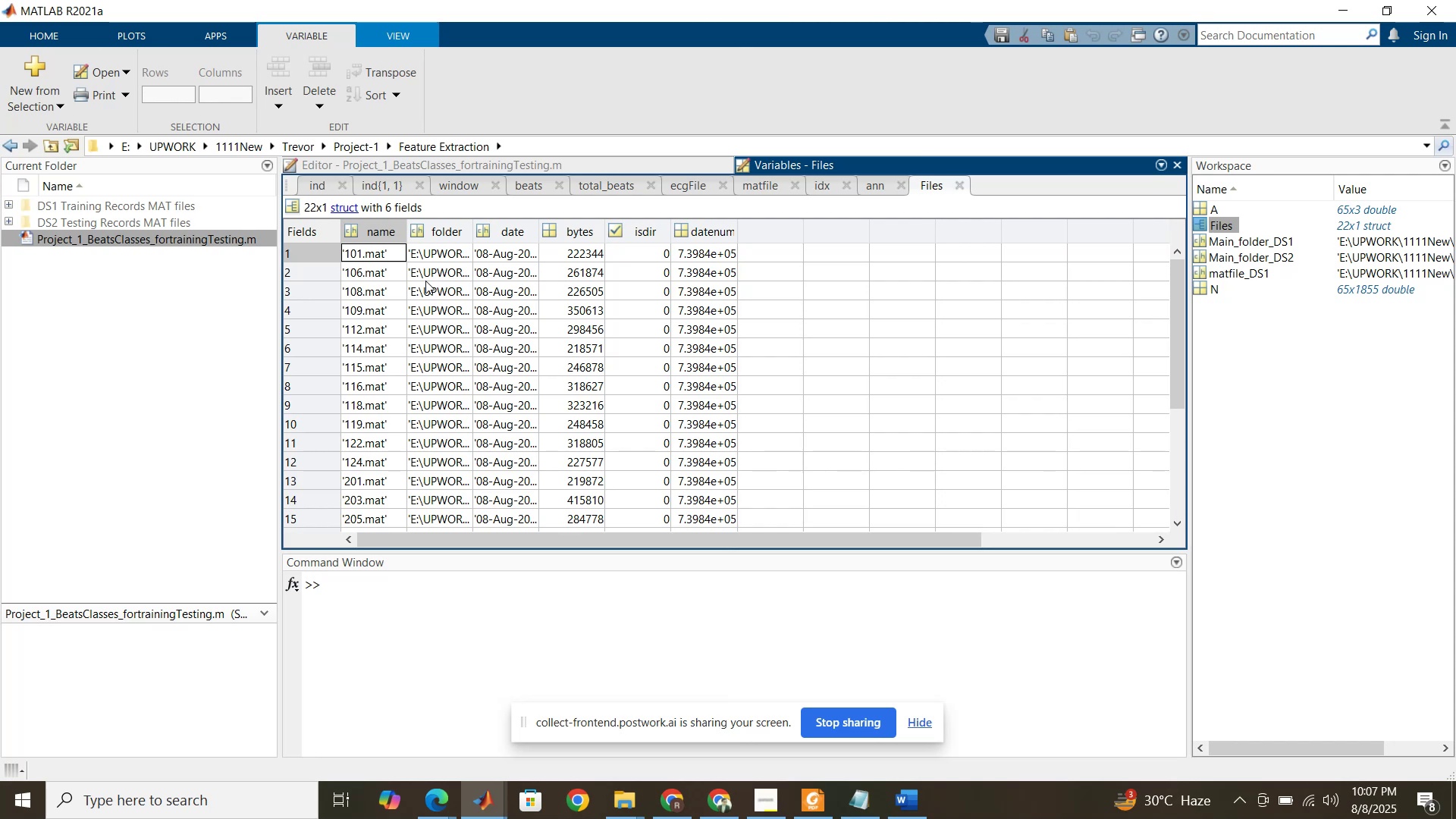 
wait(15.43)
 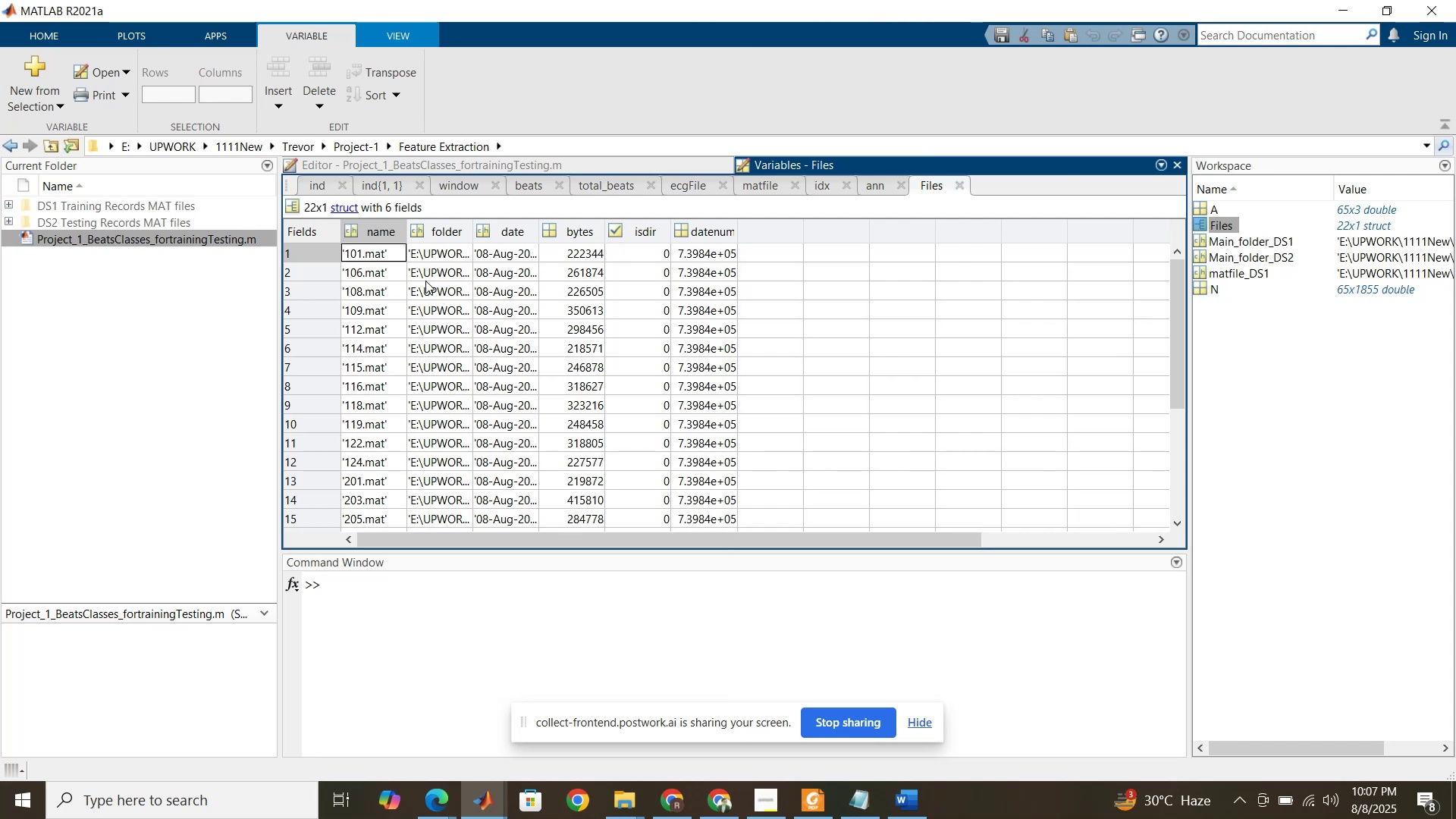 
left_click([535, 161])
 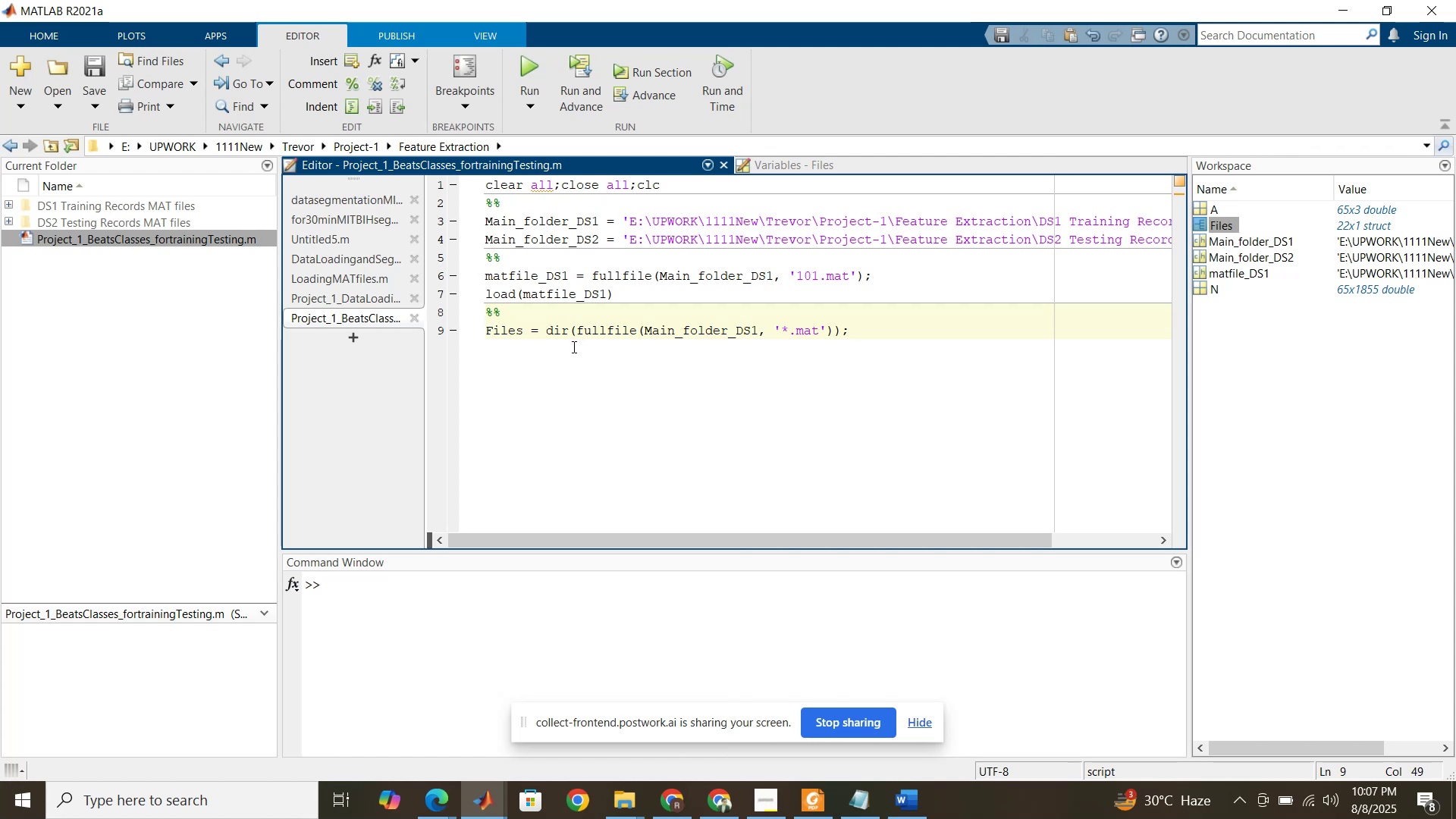 
wait(5.14)
 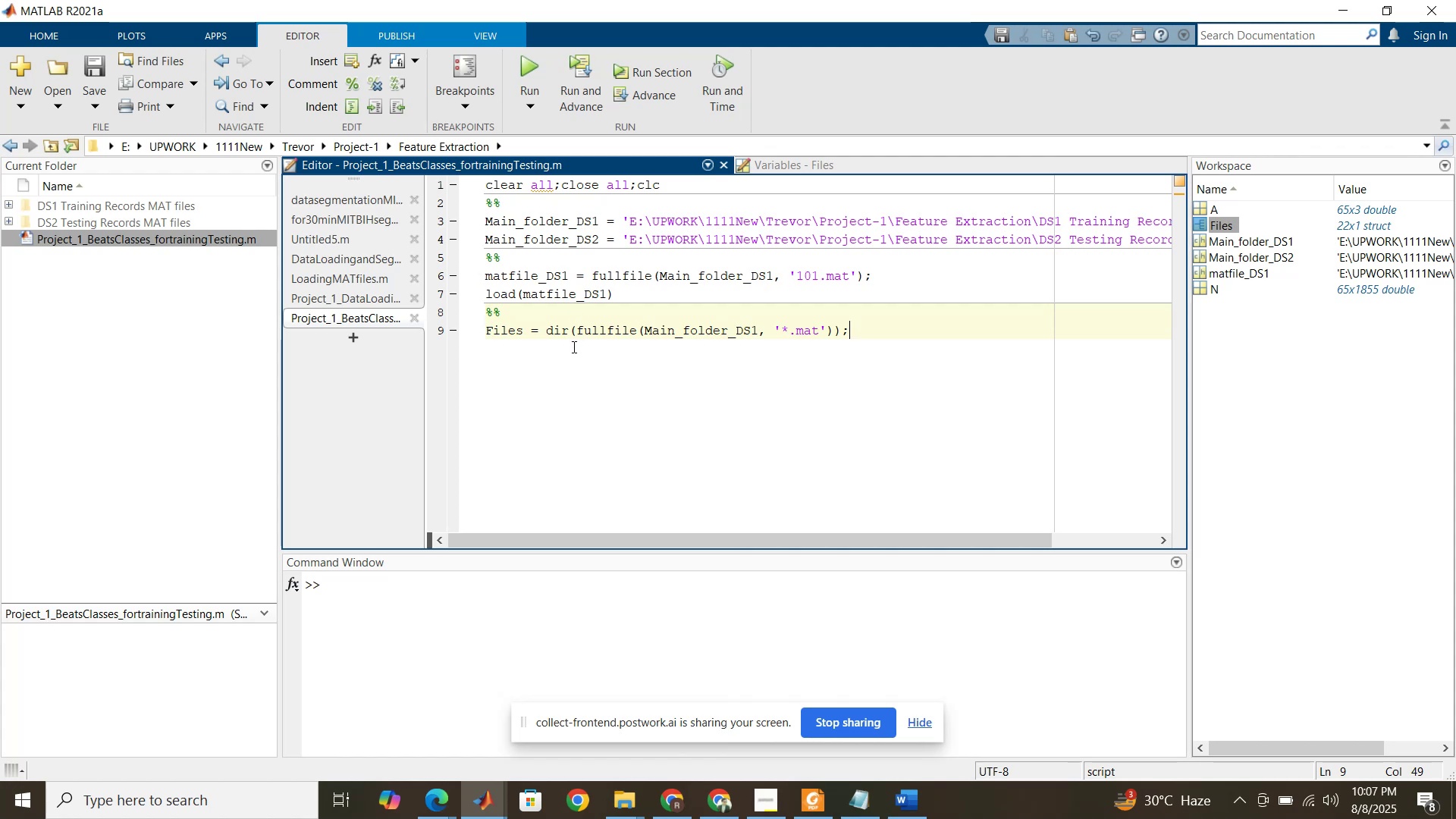 
left_click([864, 332])
 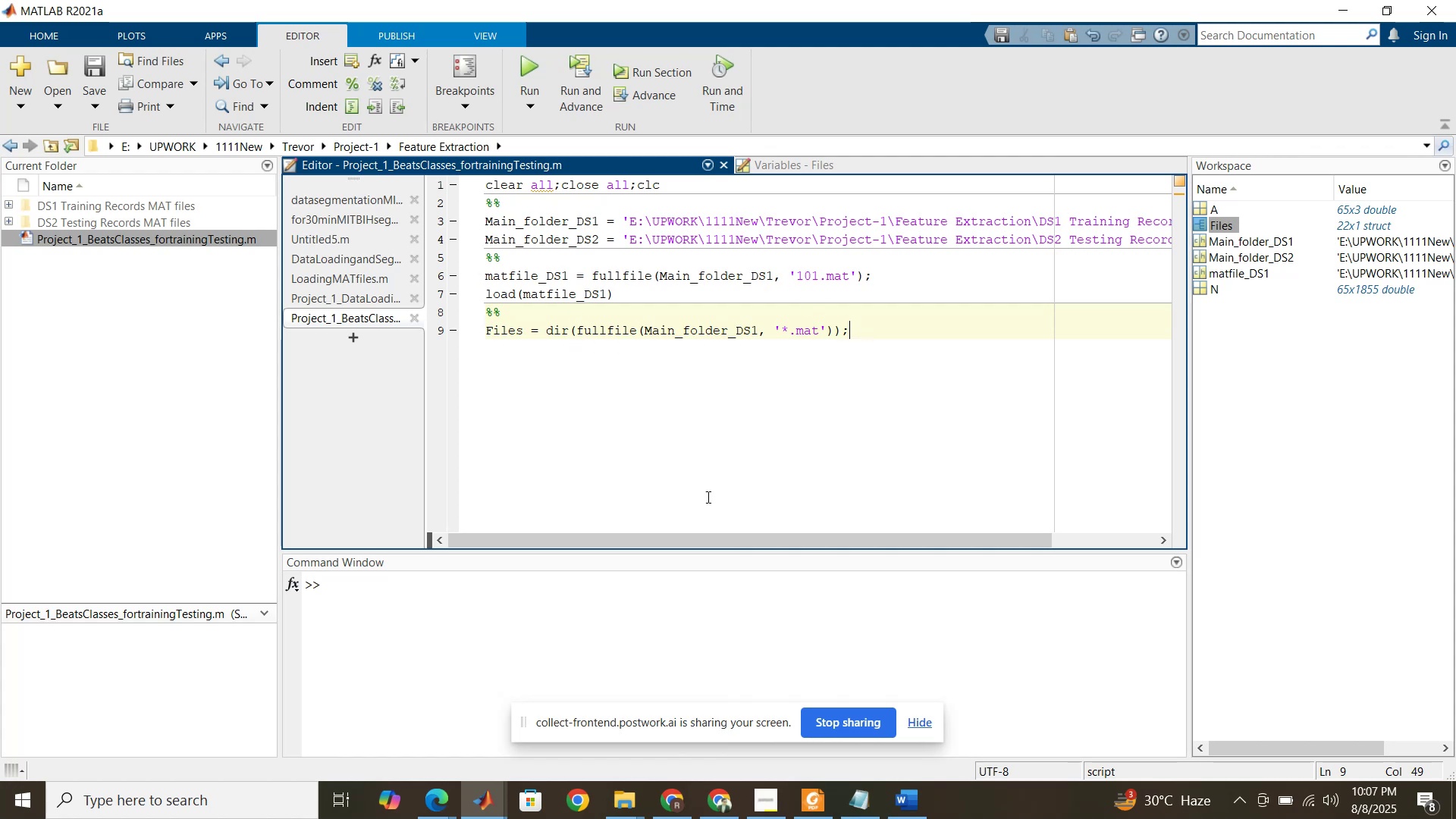 
left_click([720, 805])
 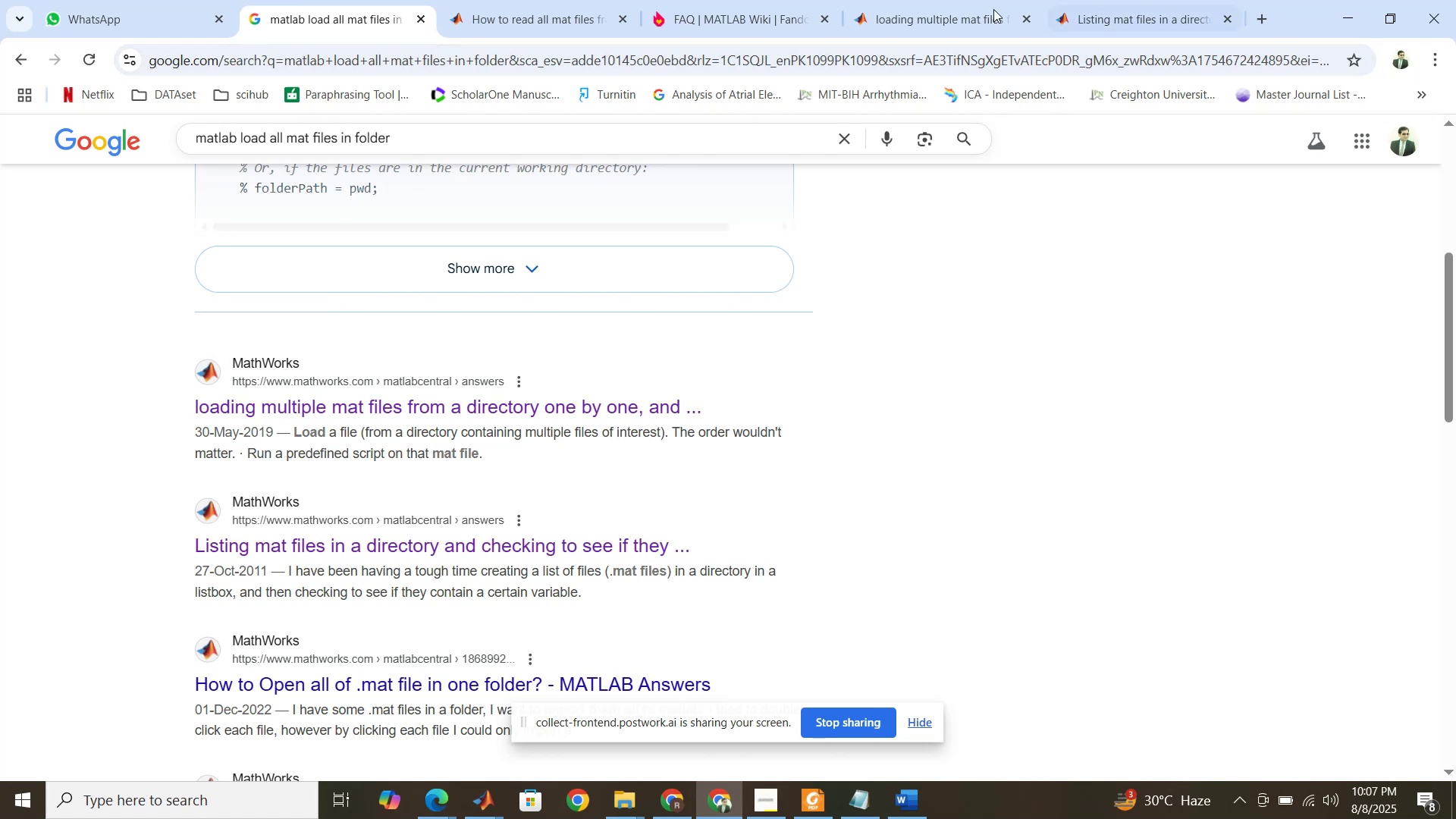 
left_click([984, 8])
 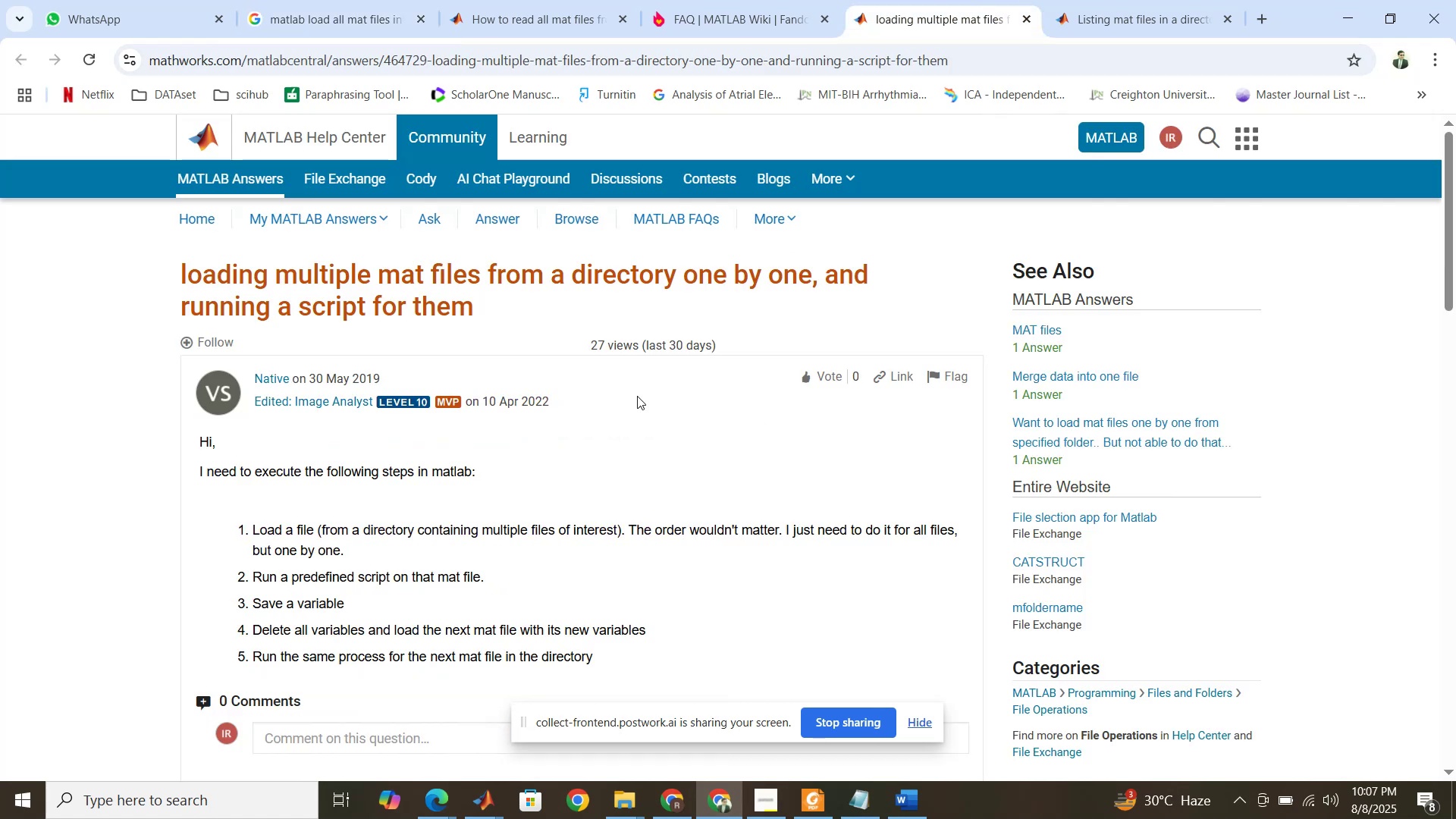 
scroll: coordinate [429, 502], scroll_direction: down, amount: 6.0
 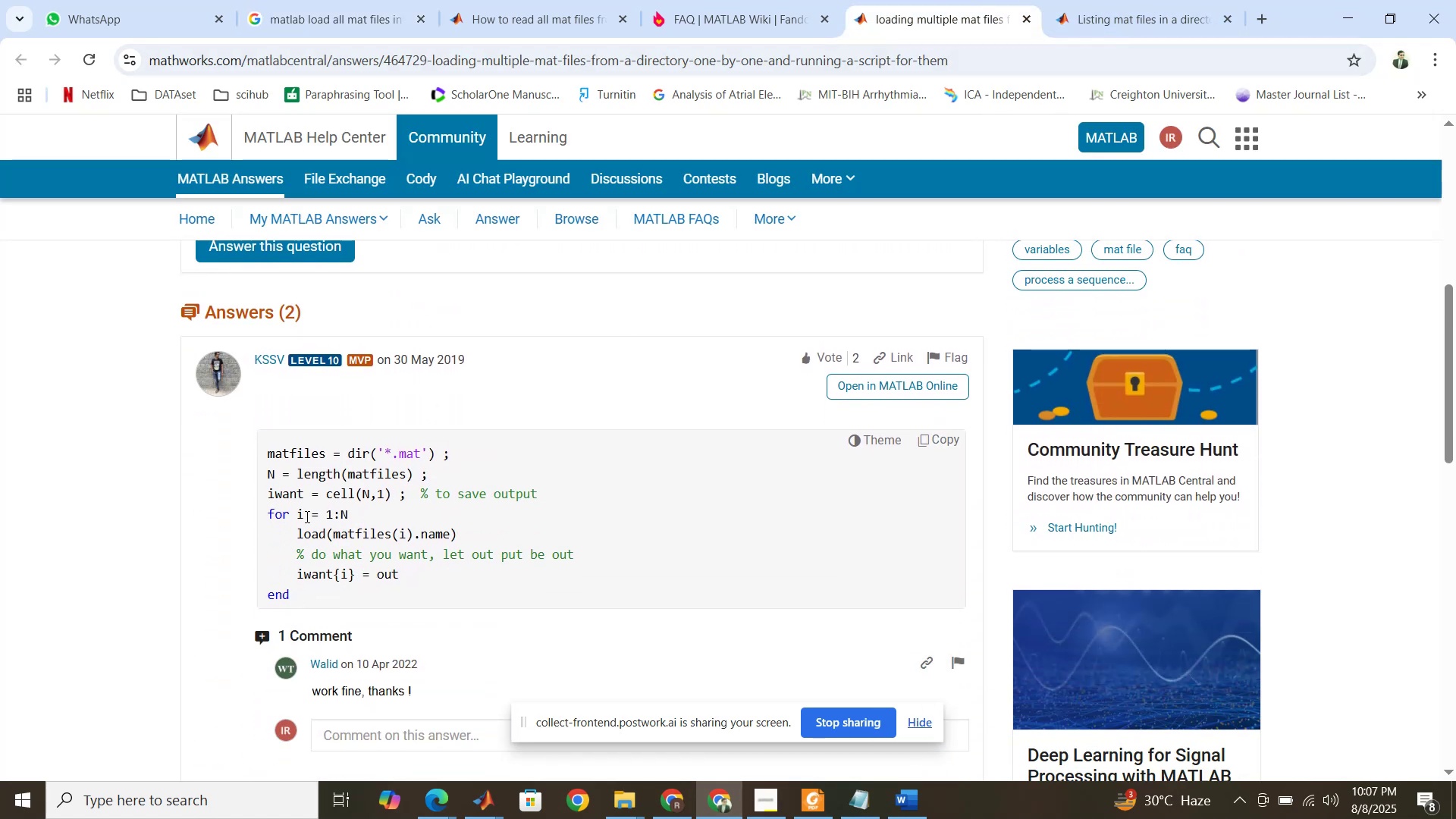 
left_click_drag(start_coordinate=[268, 478], to_coordinate=[381, 591])
 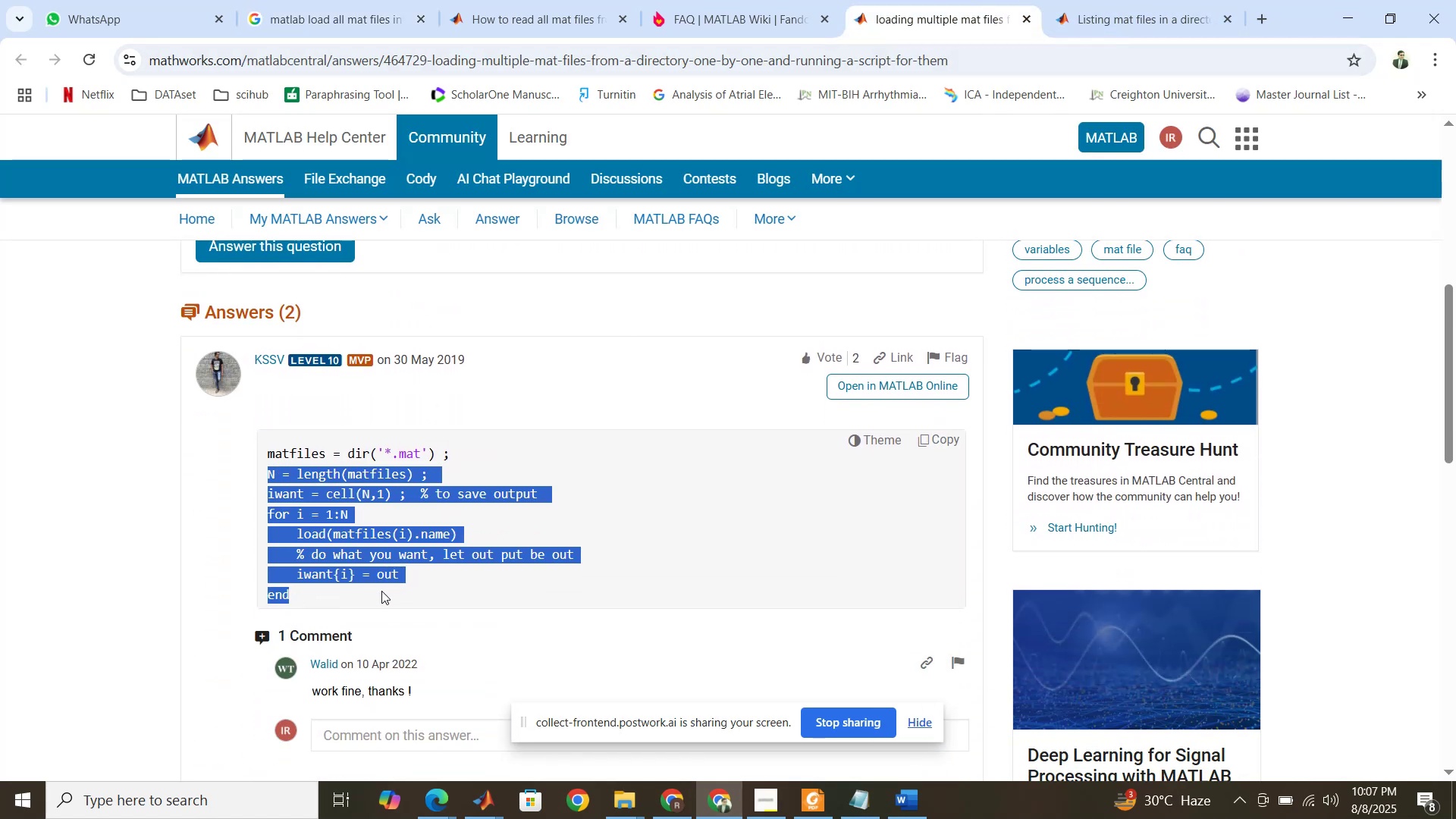 
key(Control+C)
 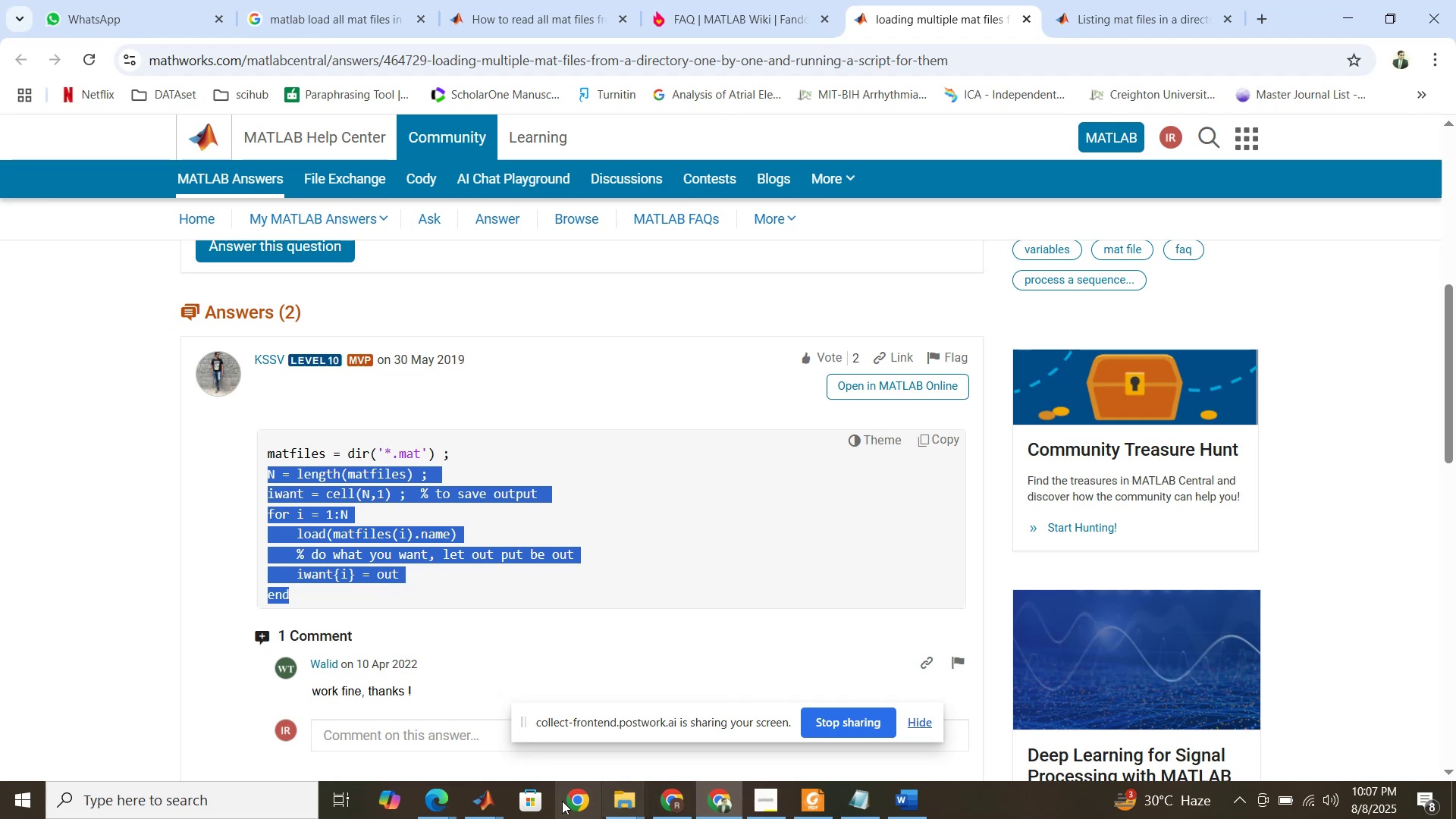 
left_click([473, 814])
 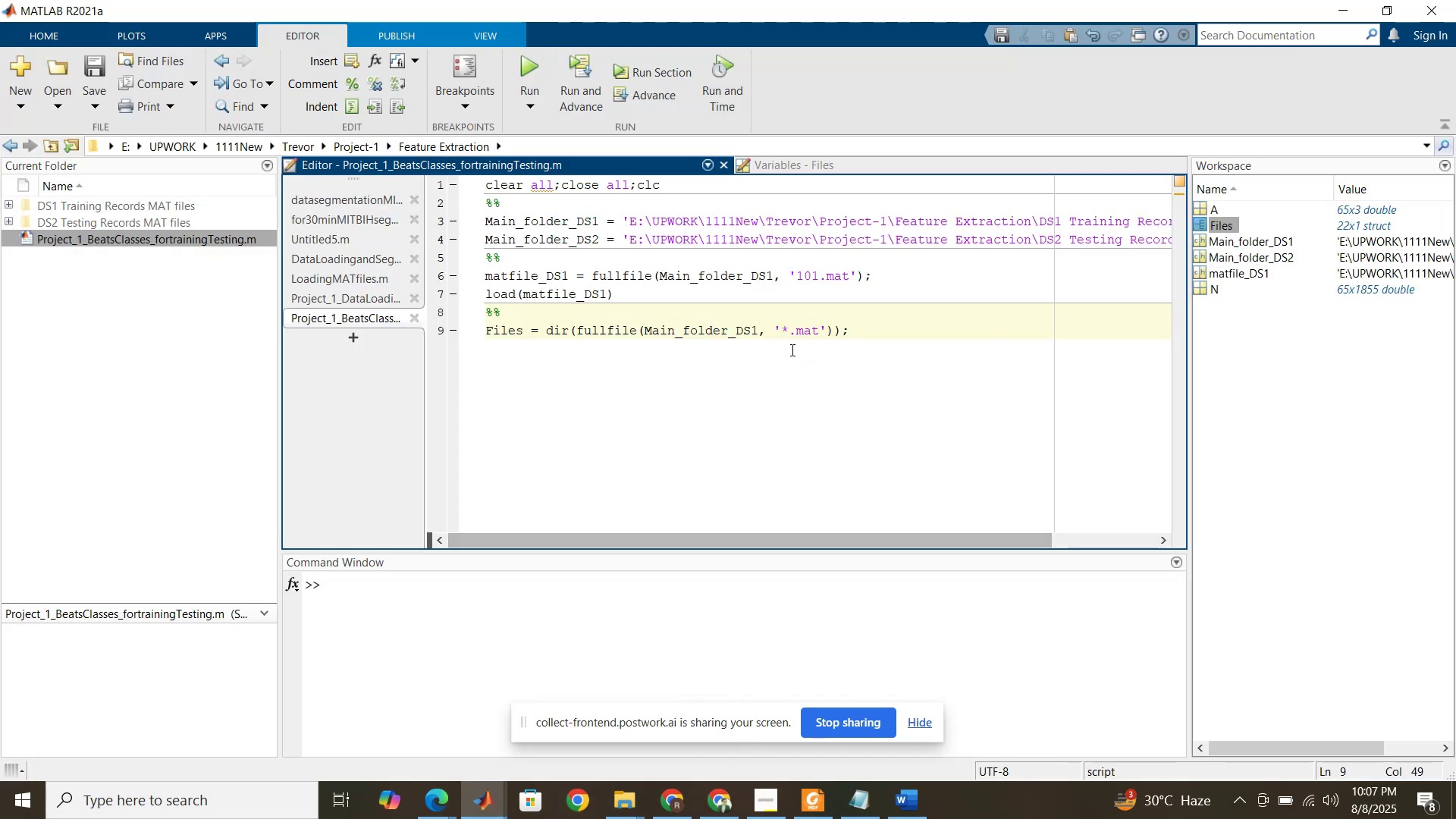 
left_click([863, 326])
 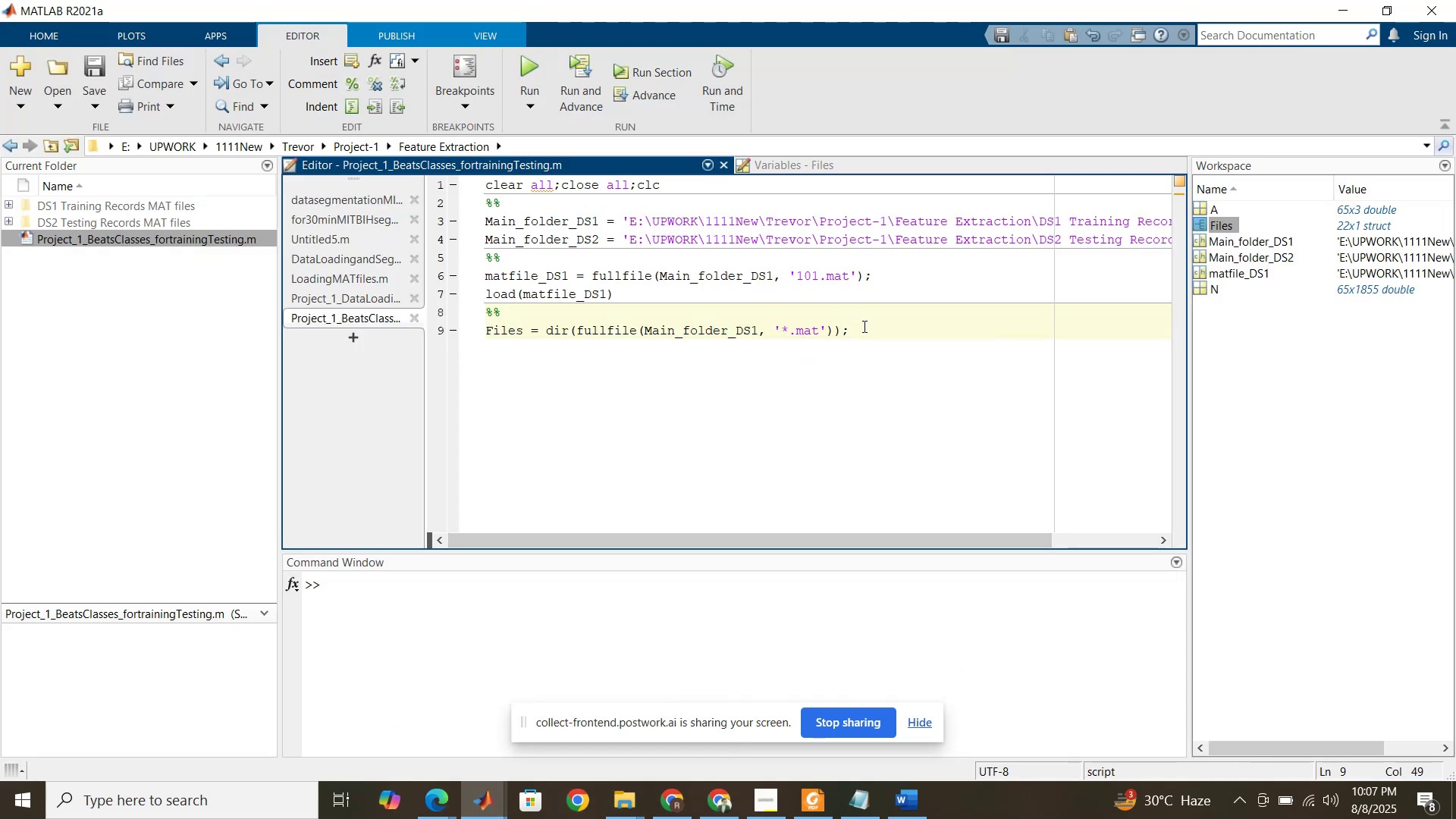 
key(Enter)
 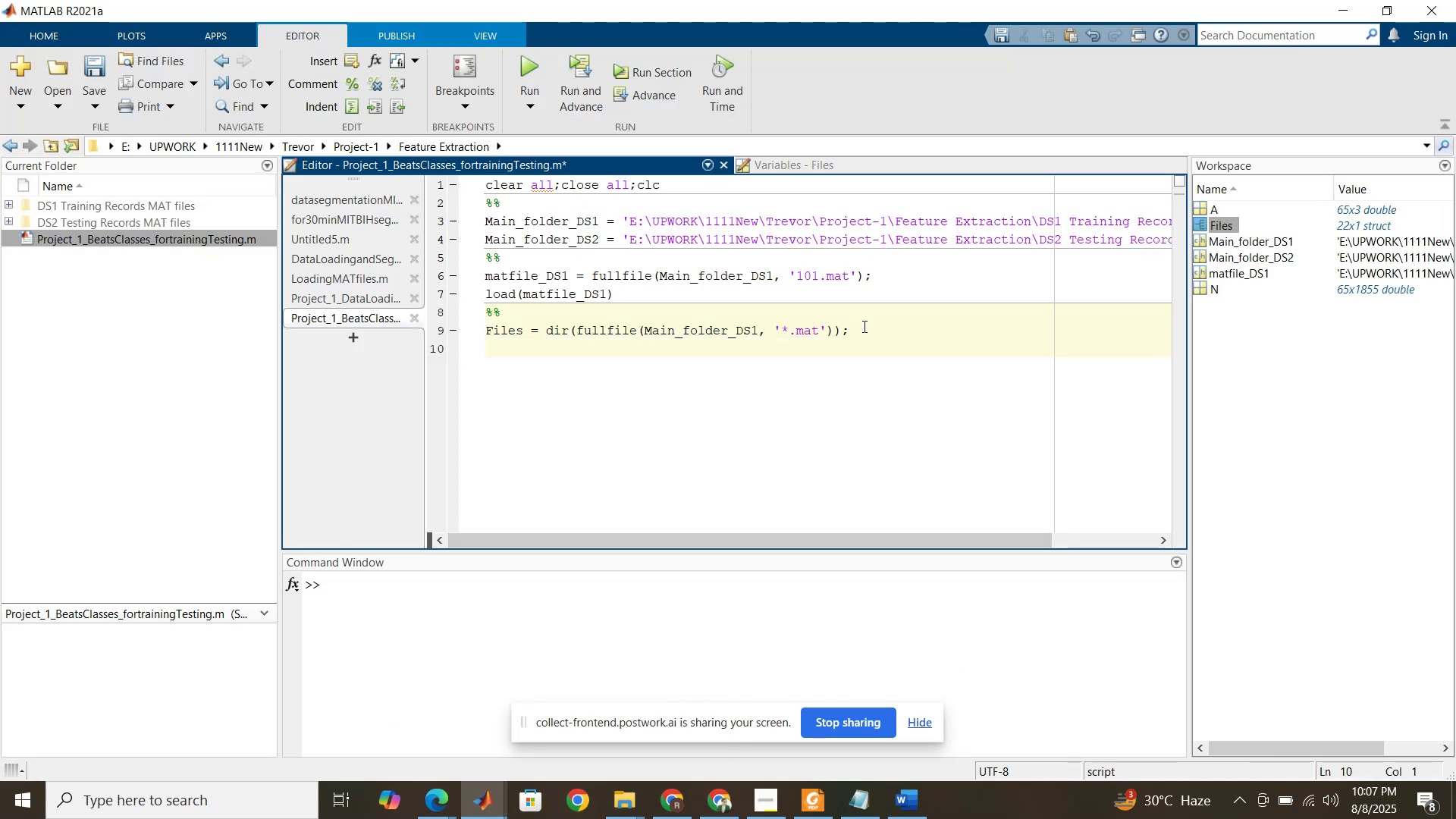 
key(Control+V)
 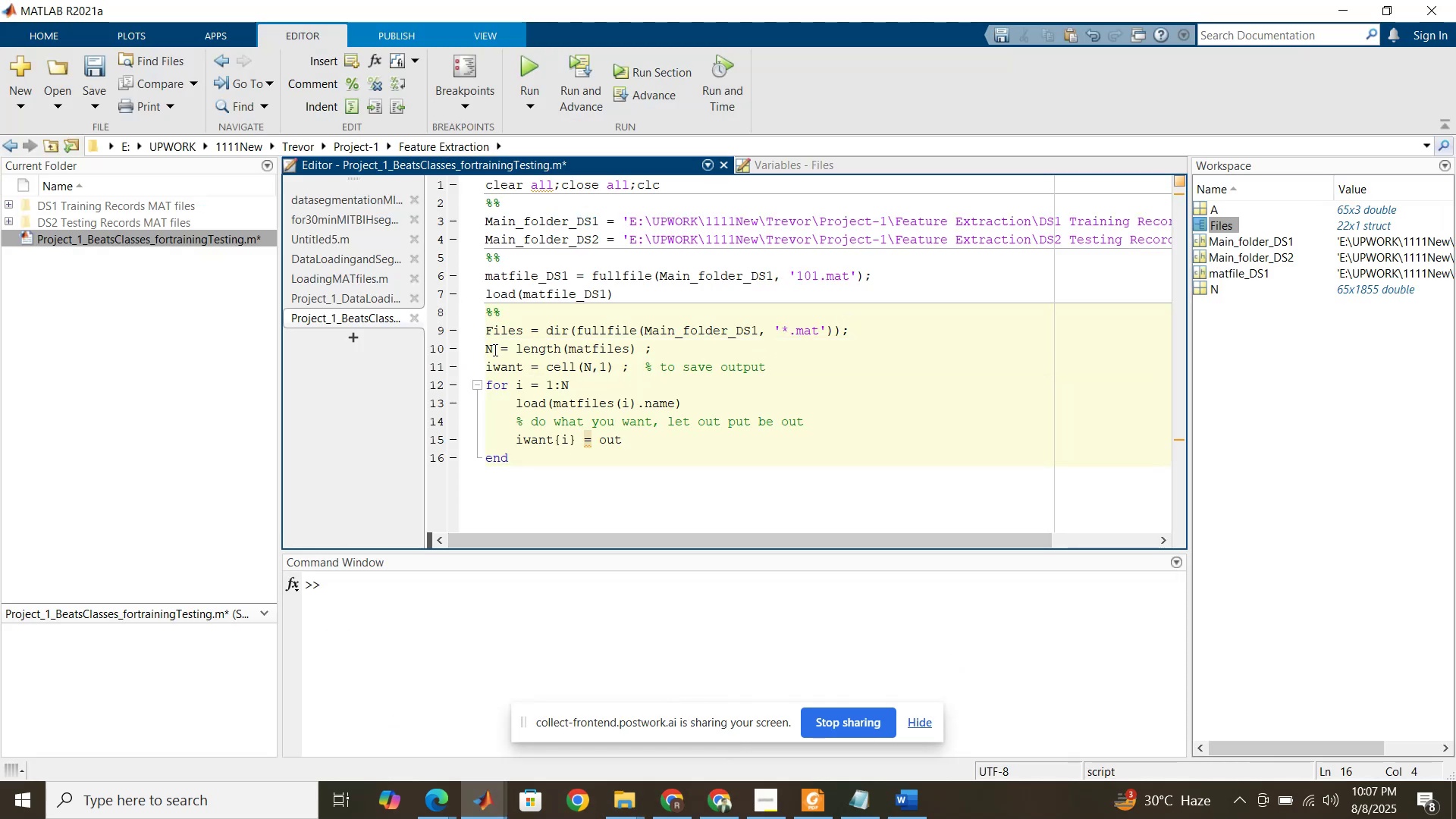 
double_click([490, 348])
 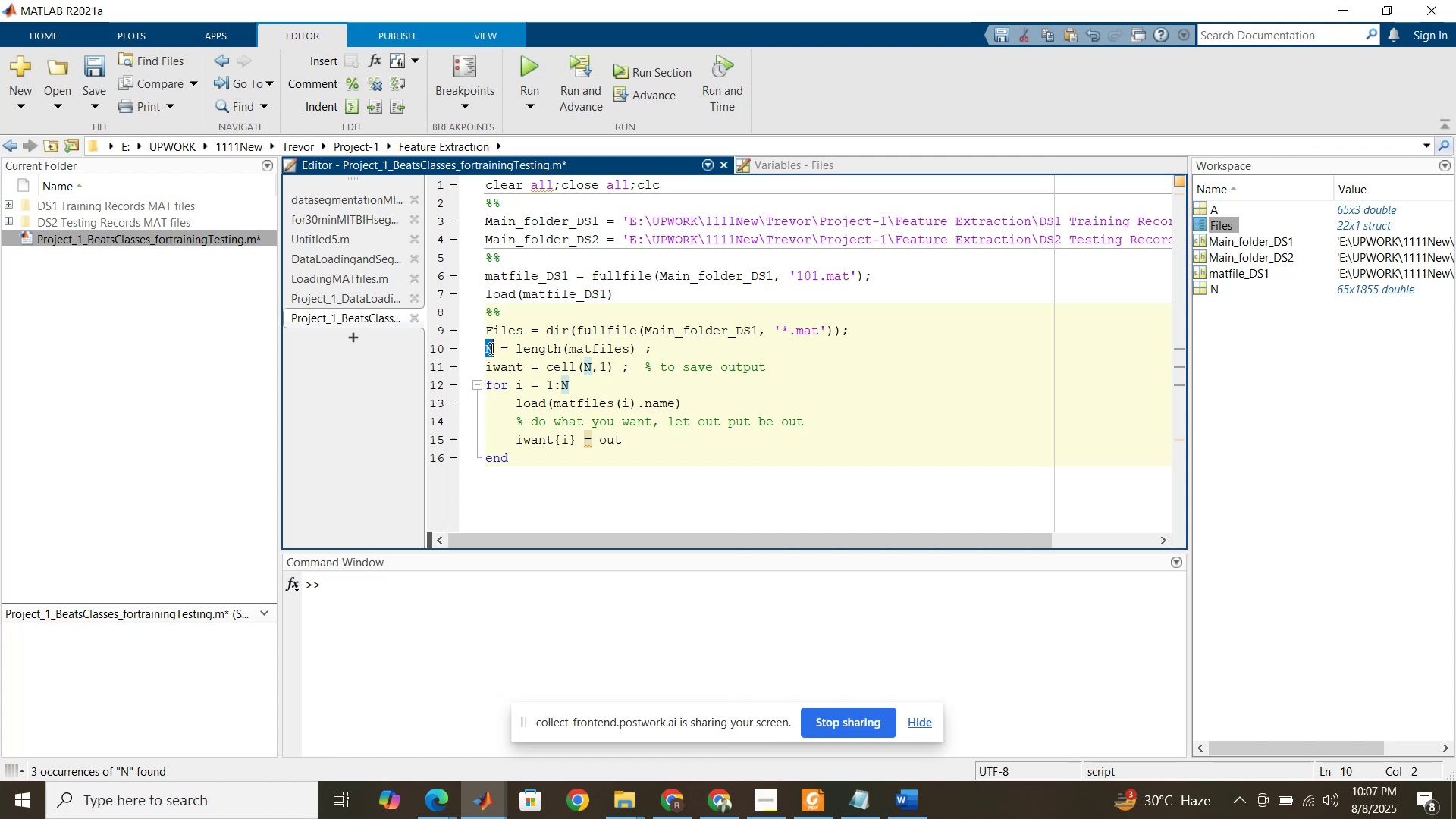 
type(Total)
 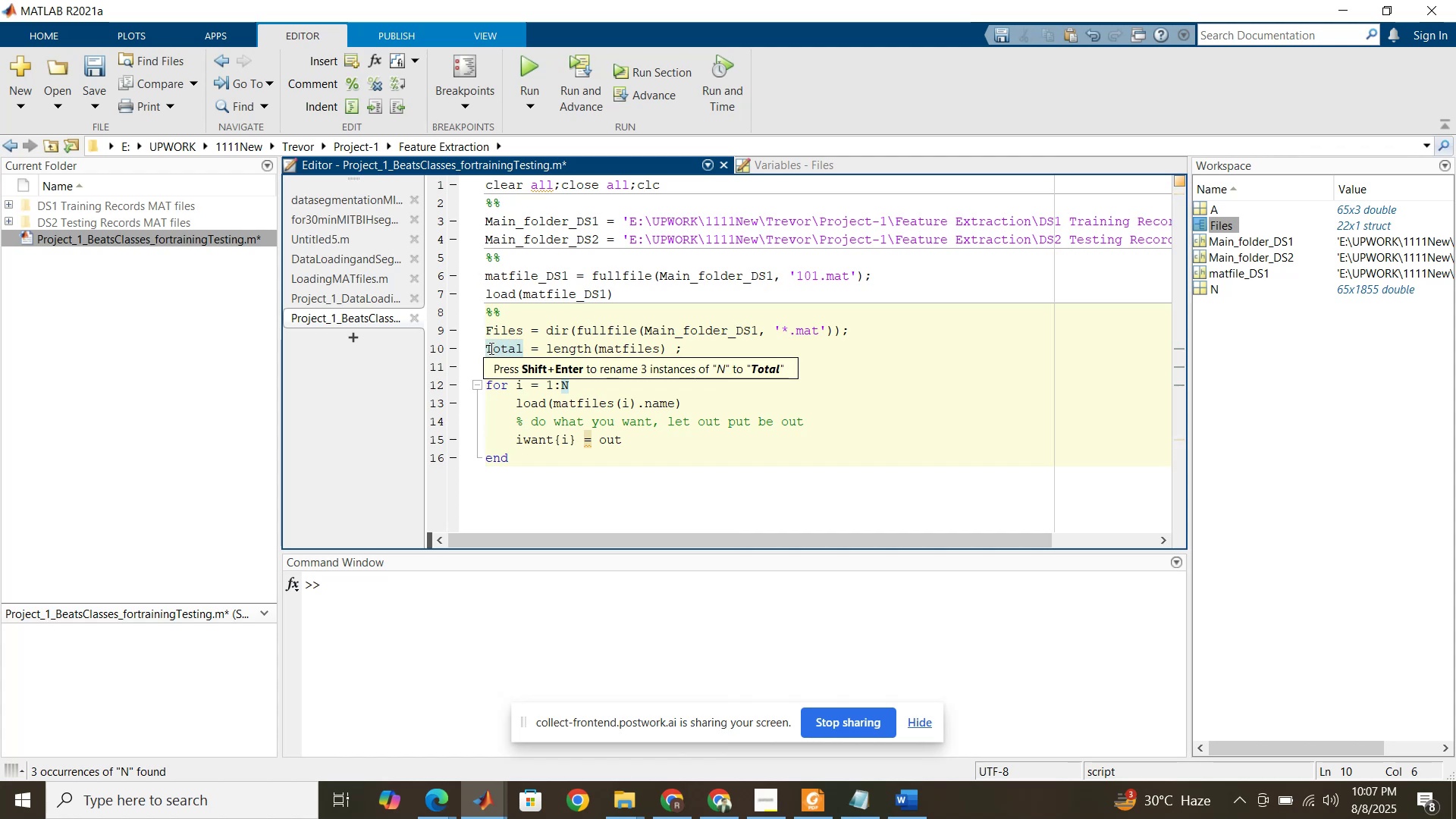 
type(fi)
key(Backspace)
key(Backspace)
type(Files)
 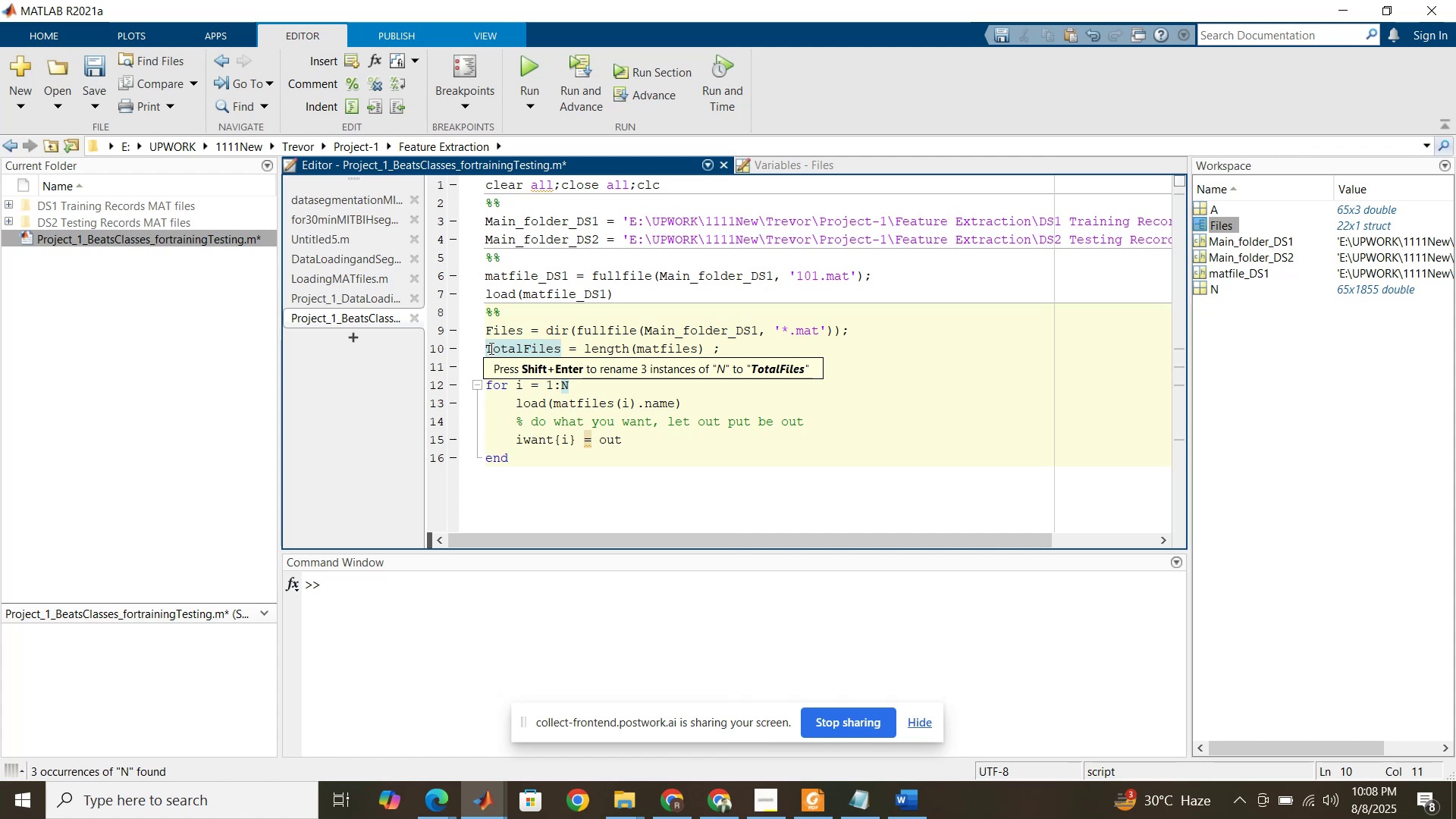 
key(Shift+Enter)
 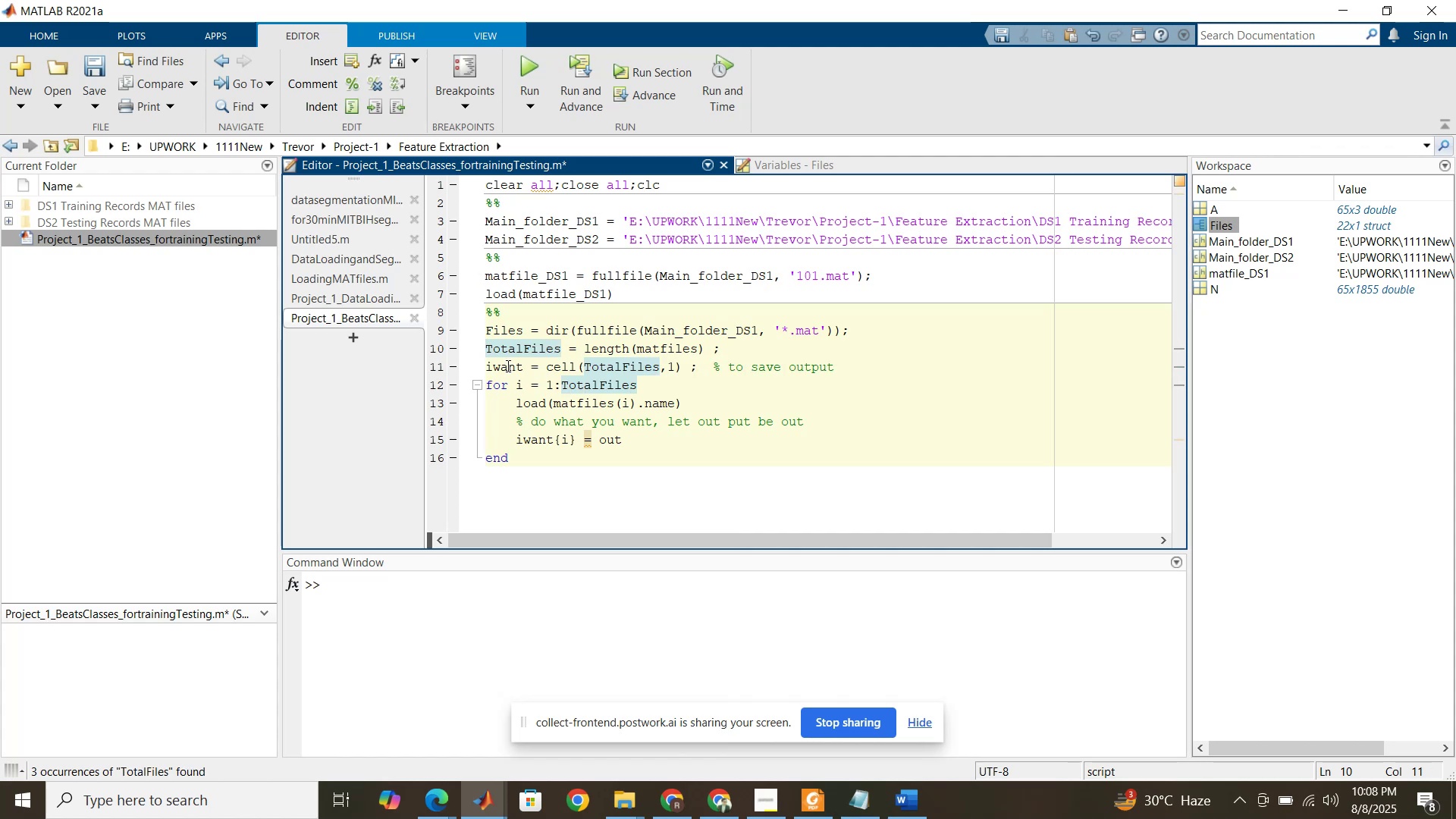 
double_click([507, 366])
 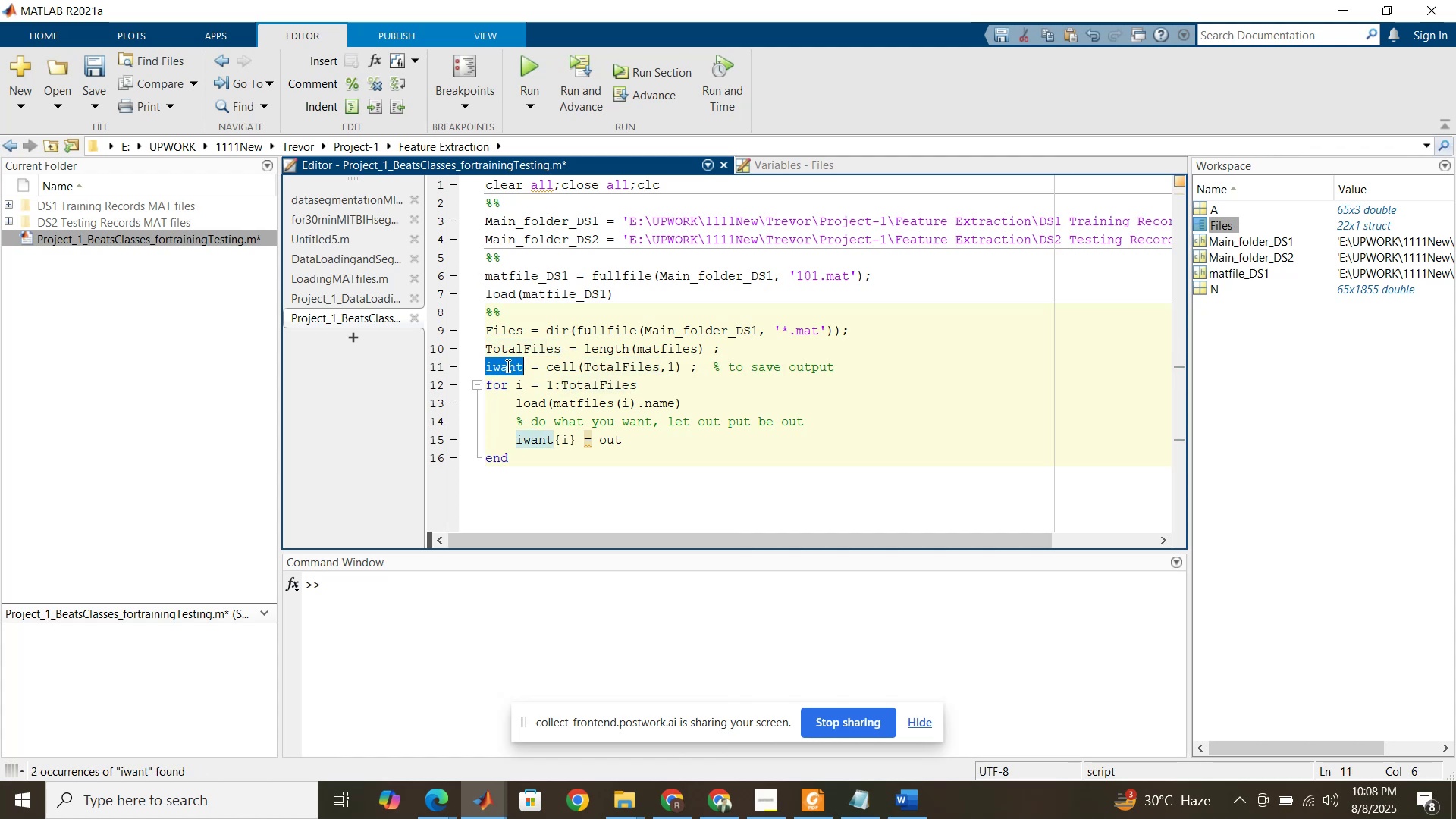 
wait(5.37)
 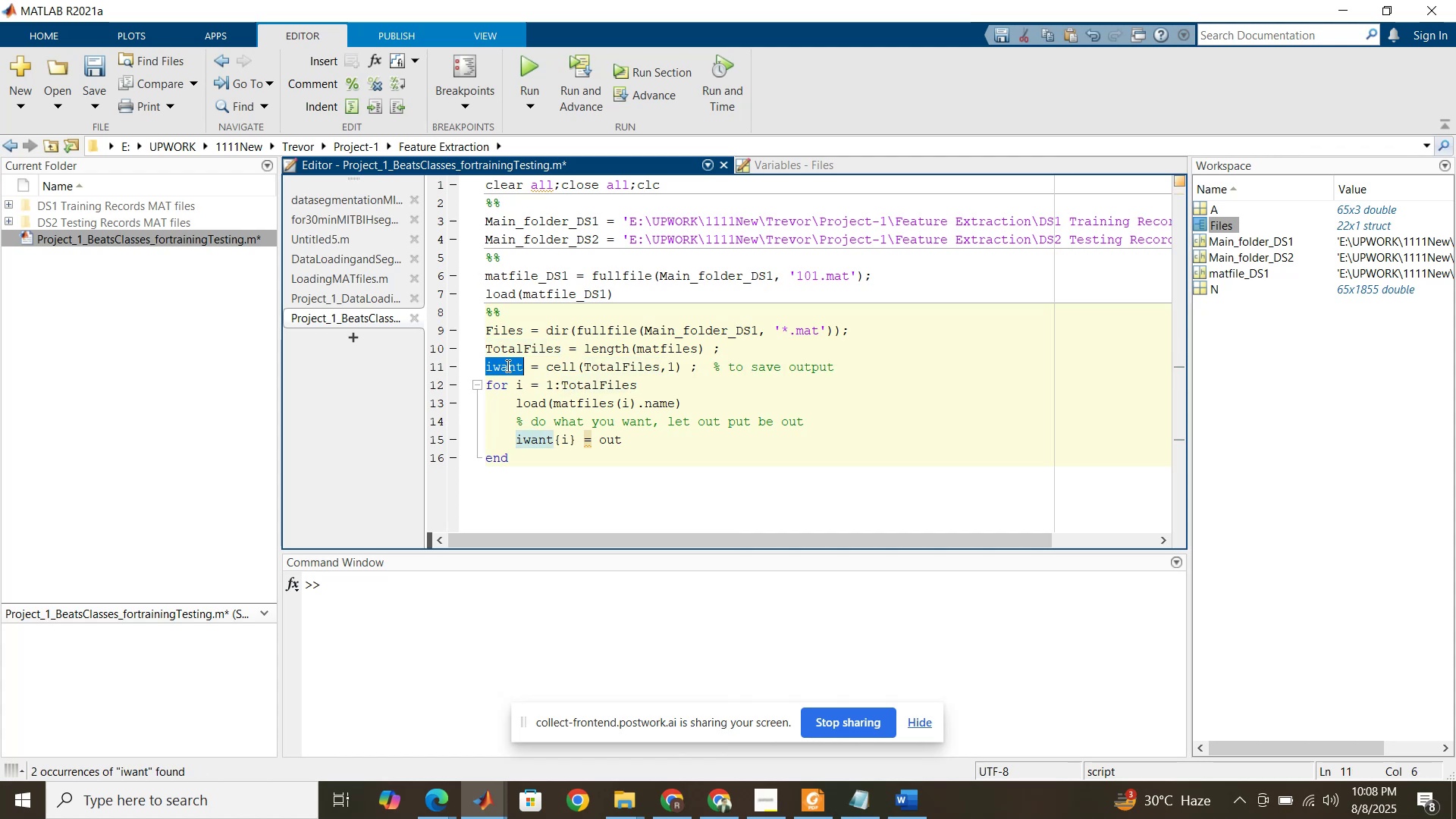 
type(DS1_TraingSet)
 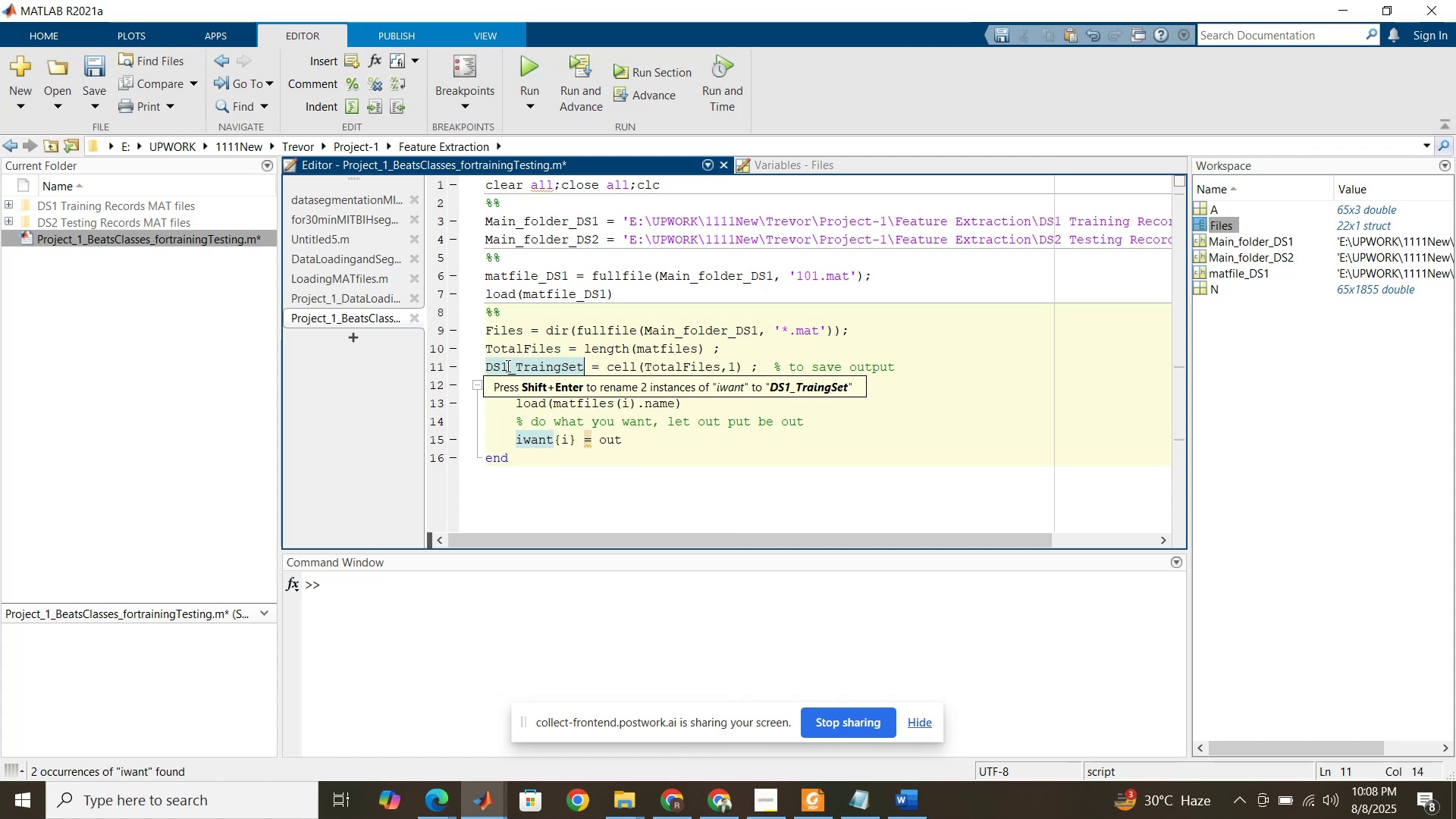 
wait(5.32)
 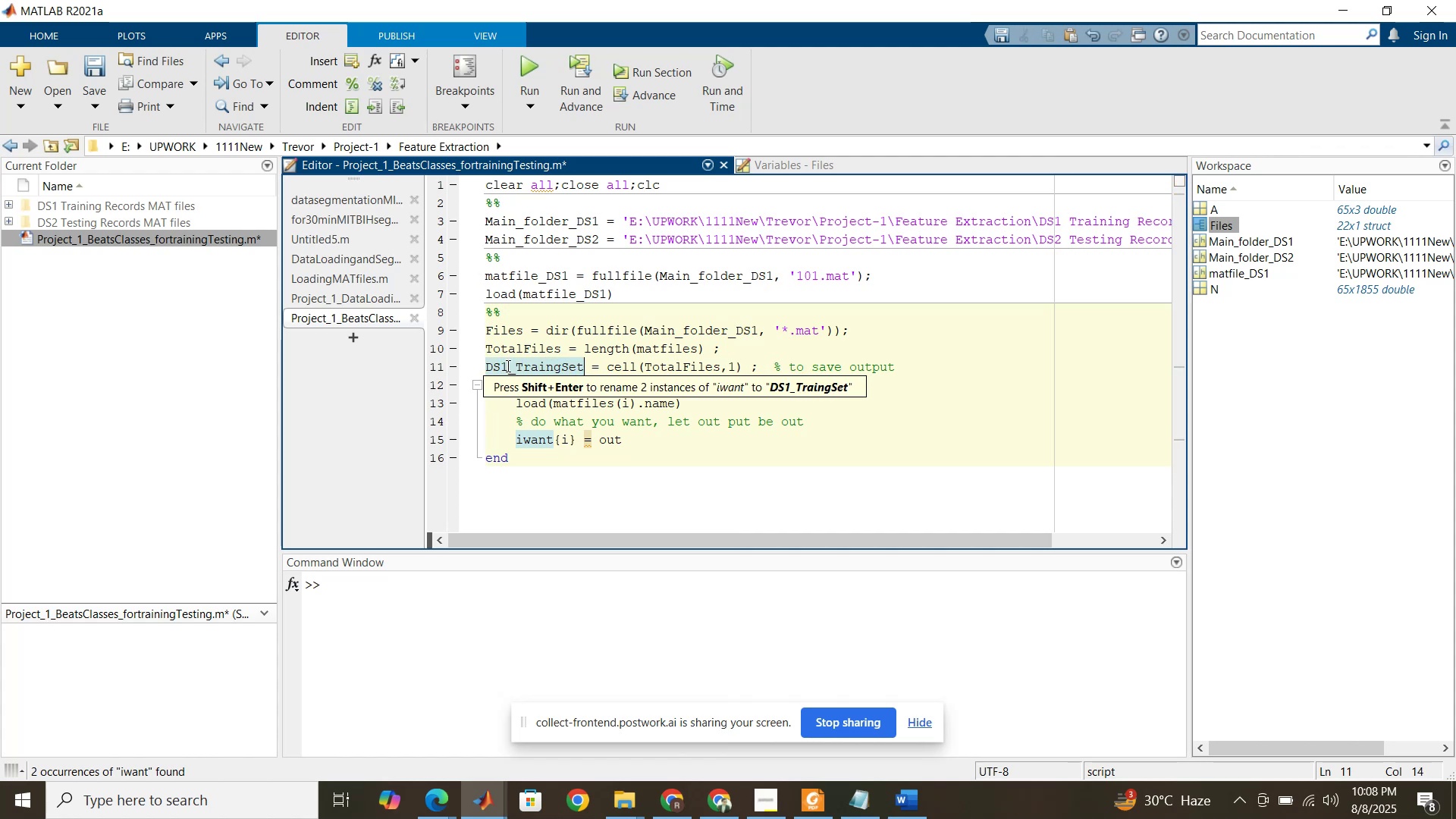 
left_click([555, 367])
 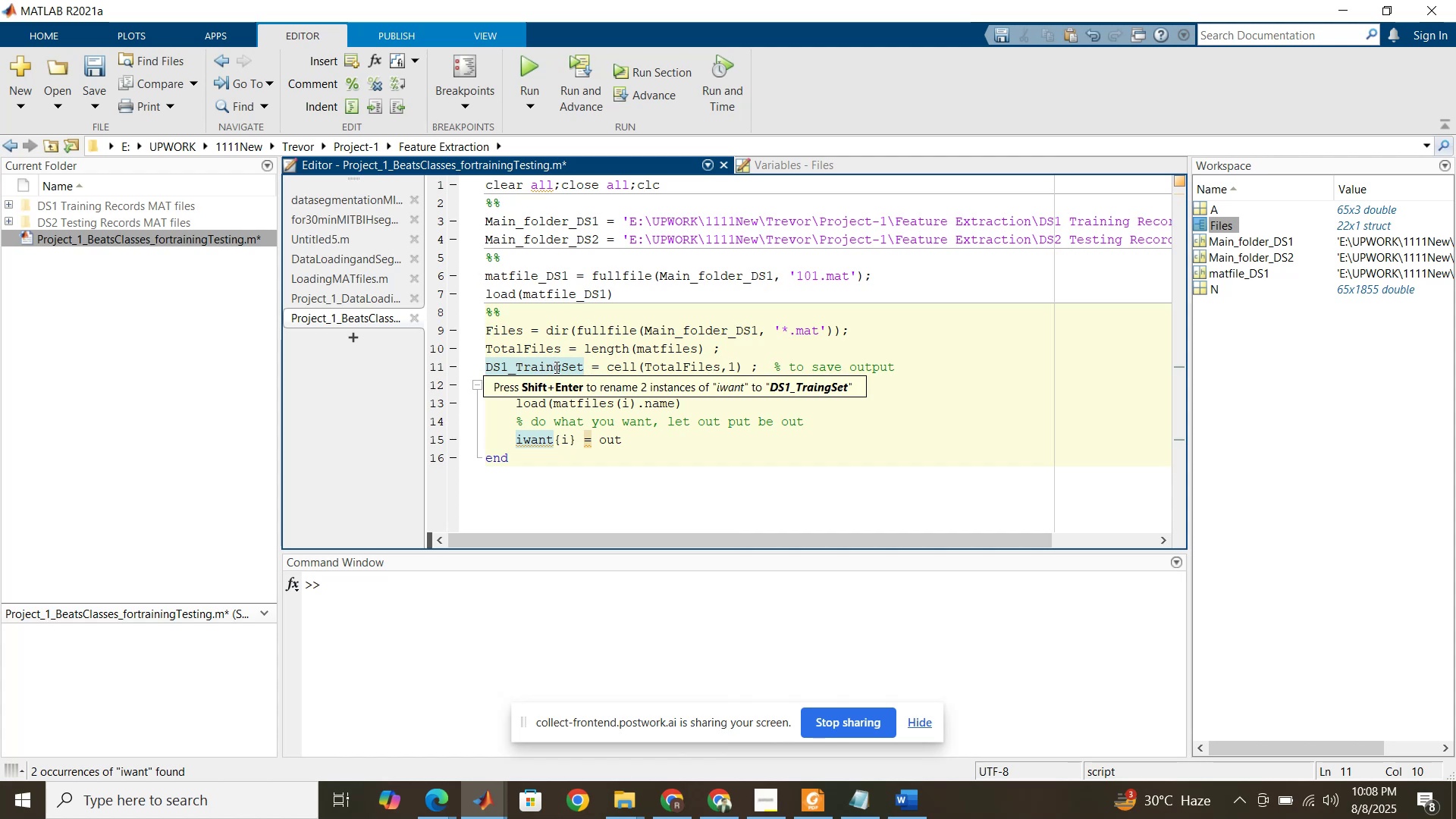 
type(in)
 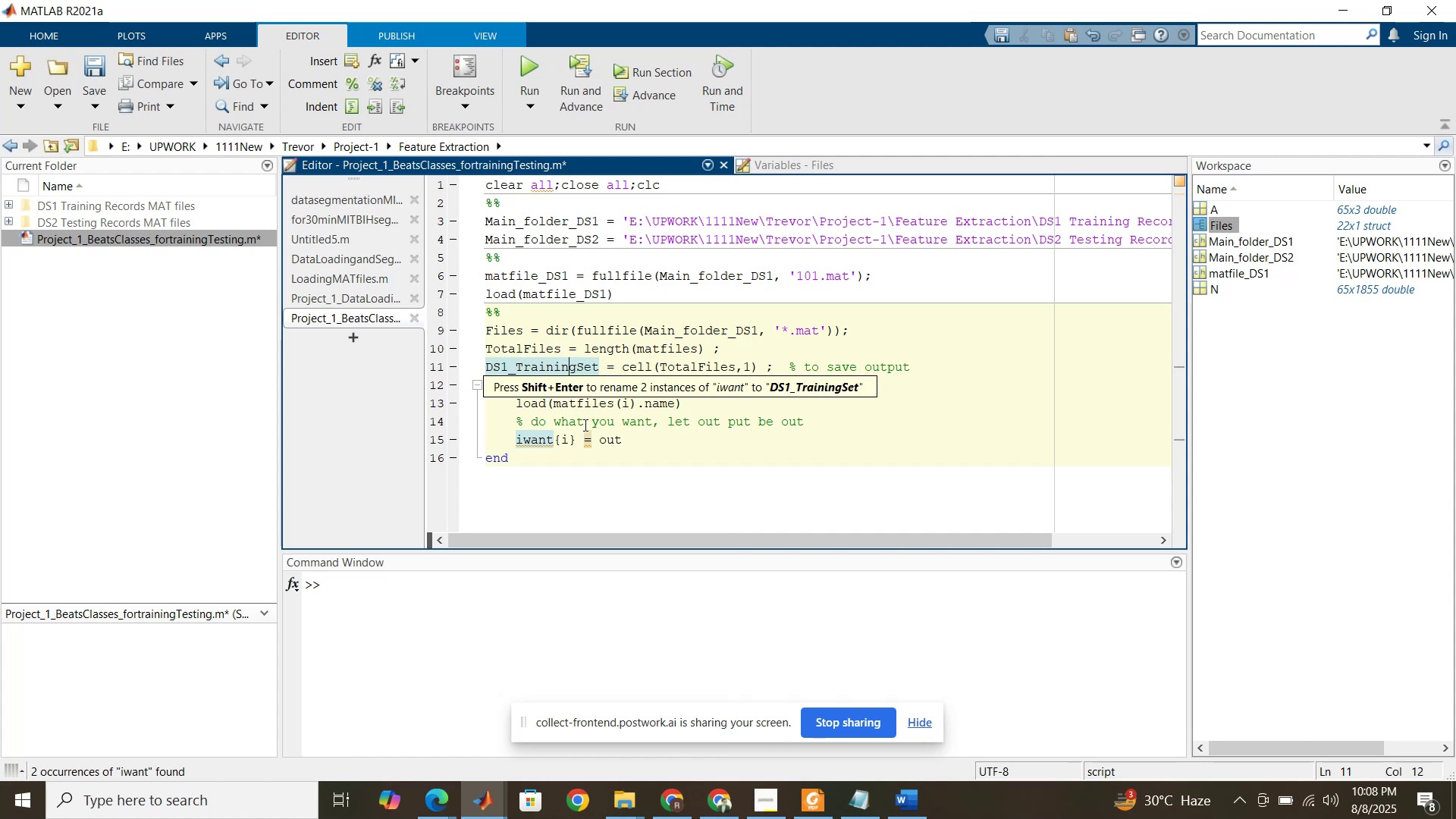 
key(Shift+Enter)
 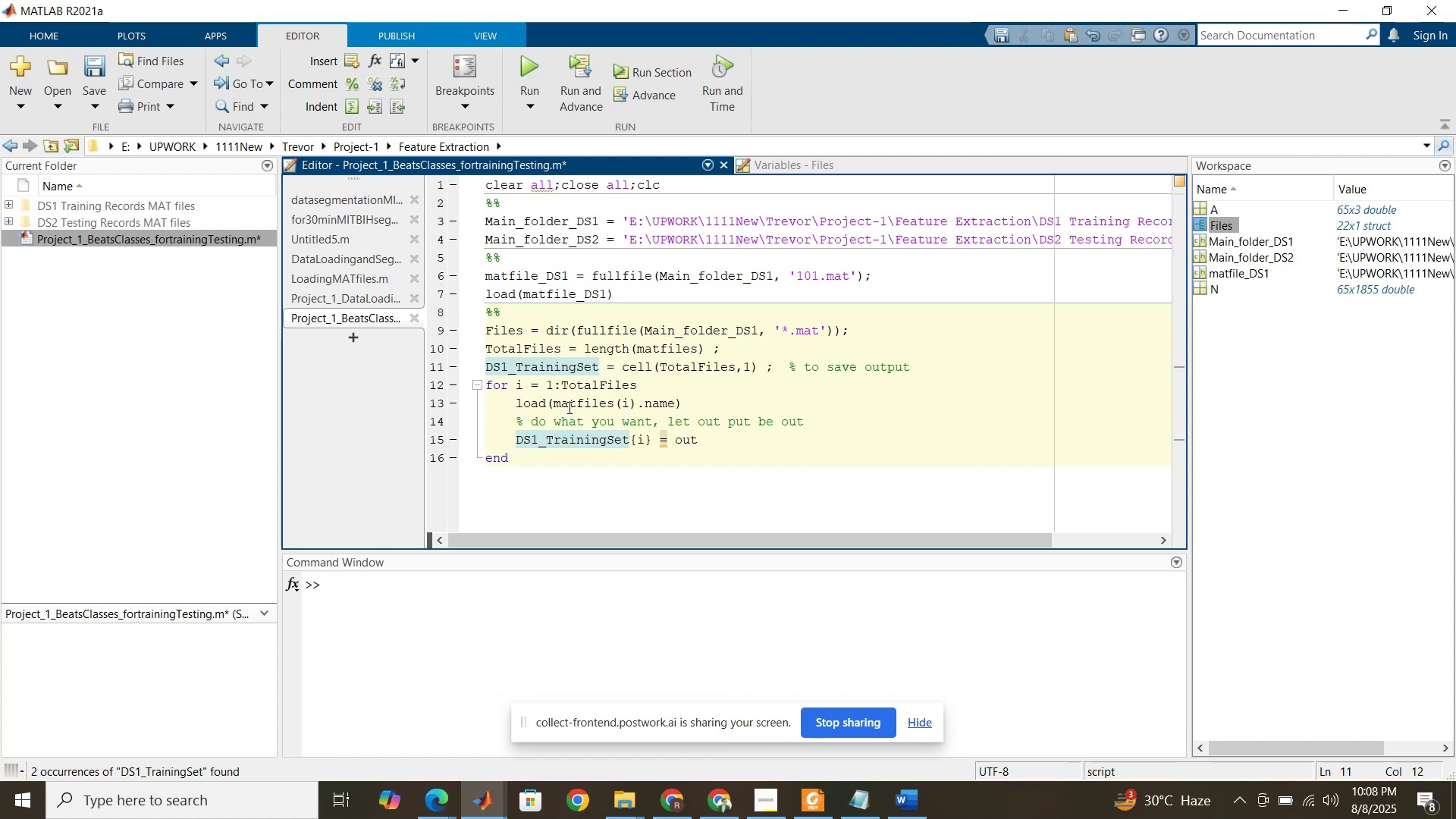 
left_click([575, 407])
 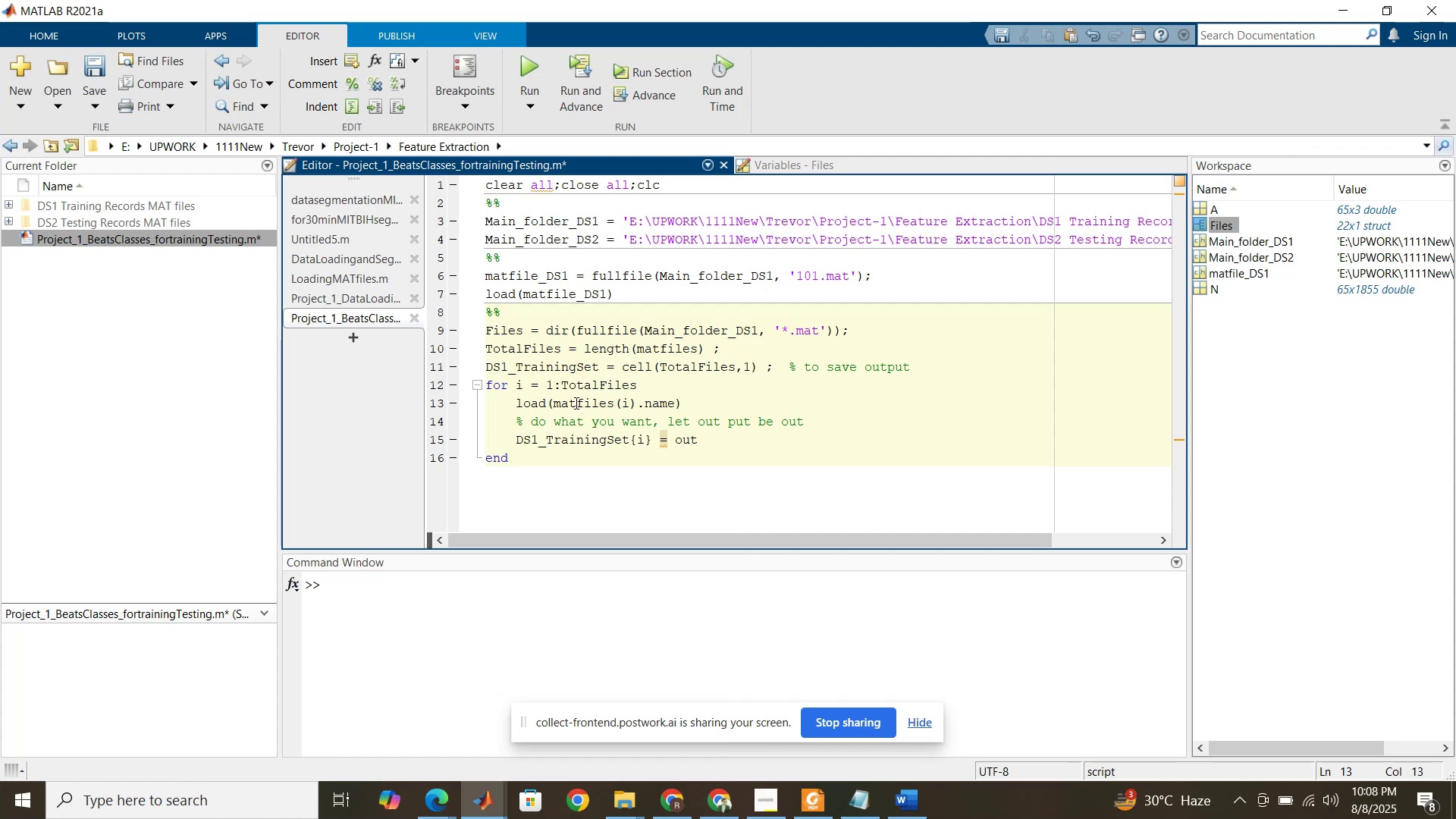 
double_click([507, 329])
 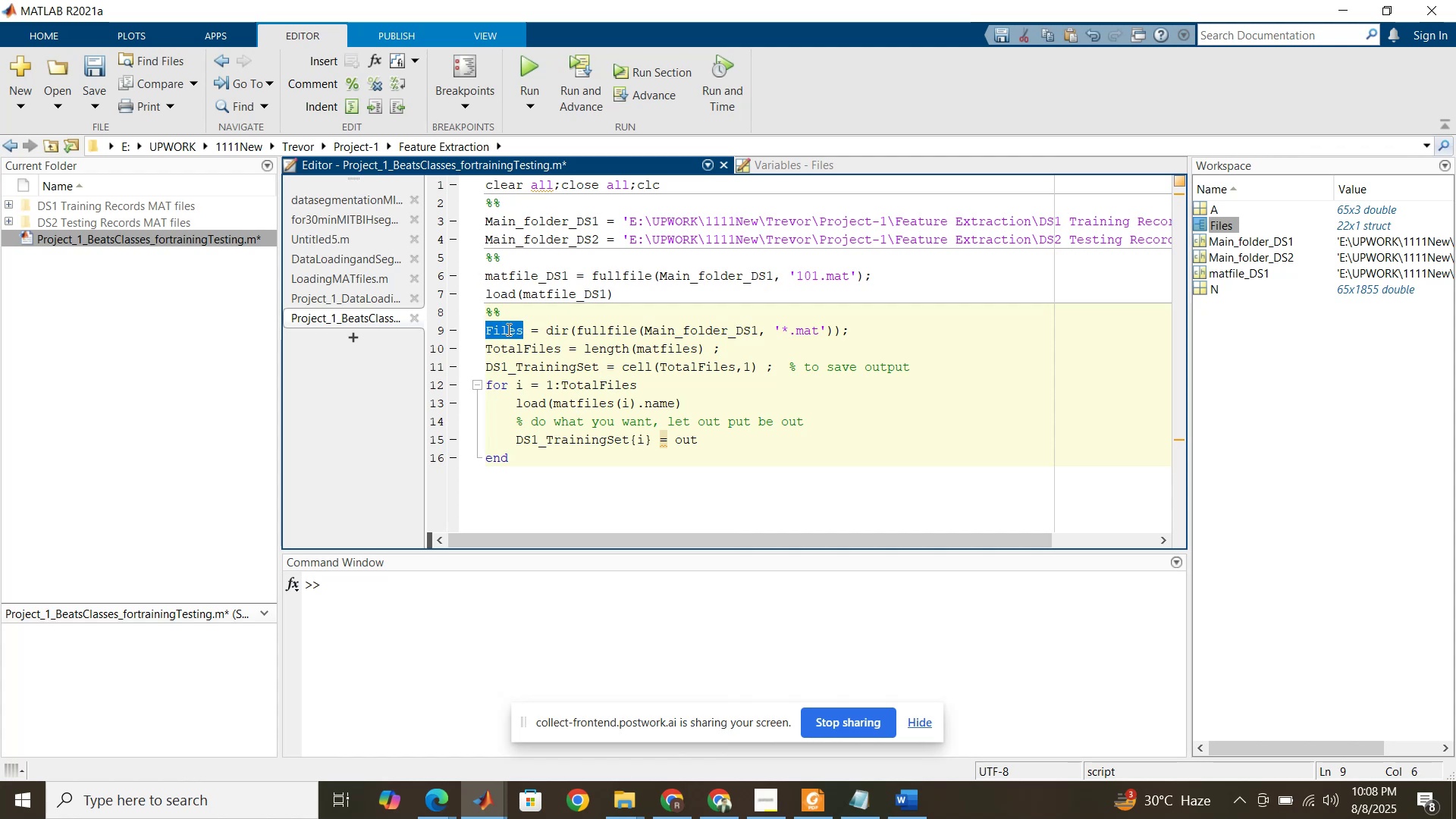 
key(Control+C)
 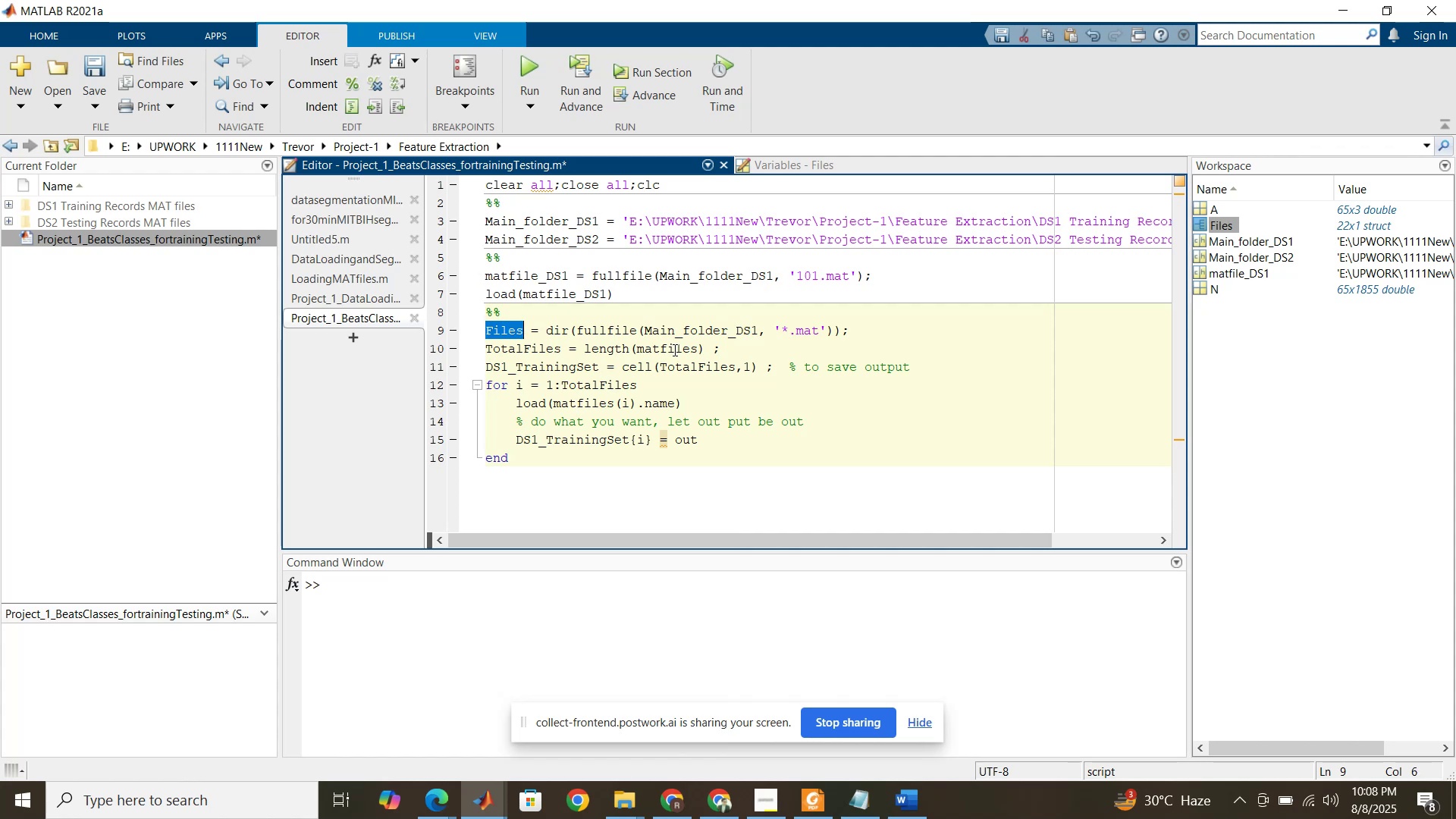 
double_click([673, 350])
 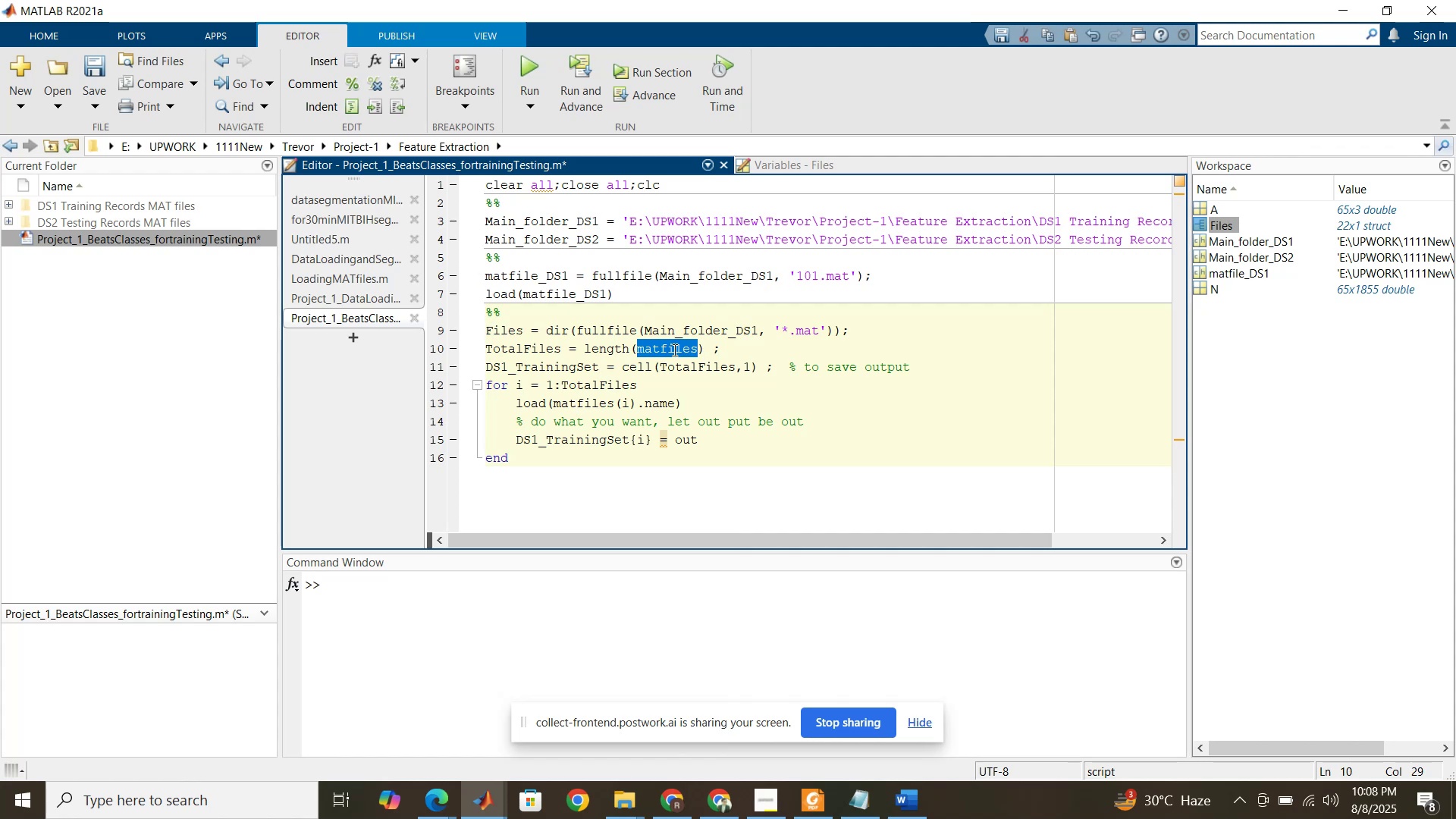 
key(Control+V)
 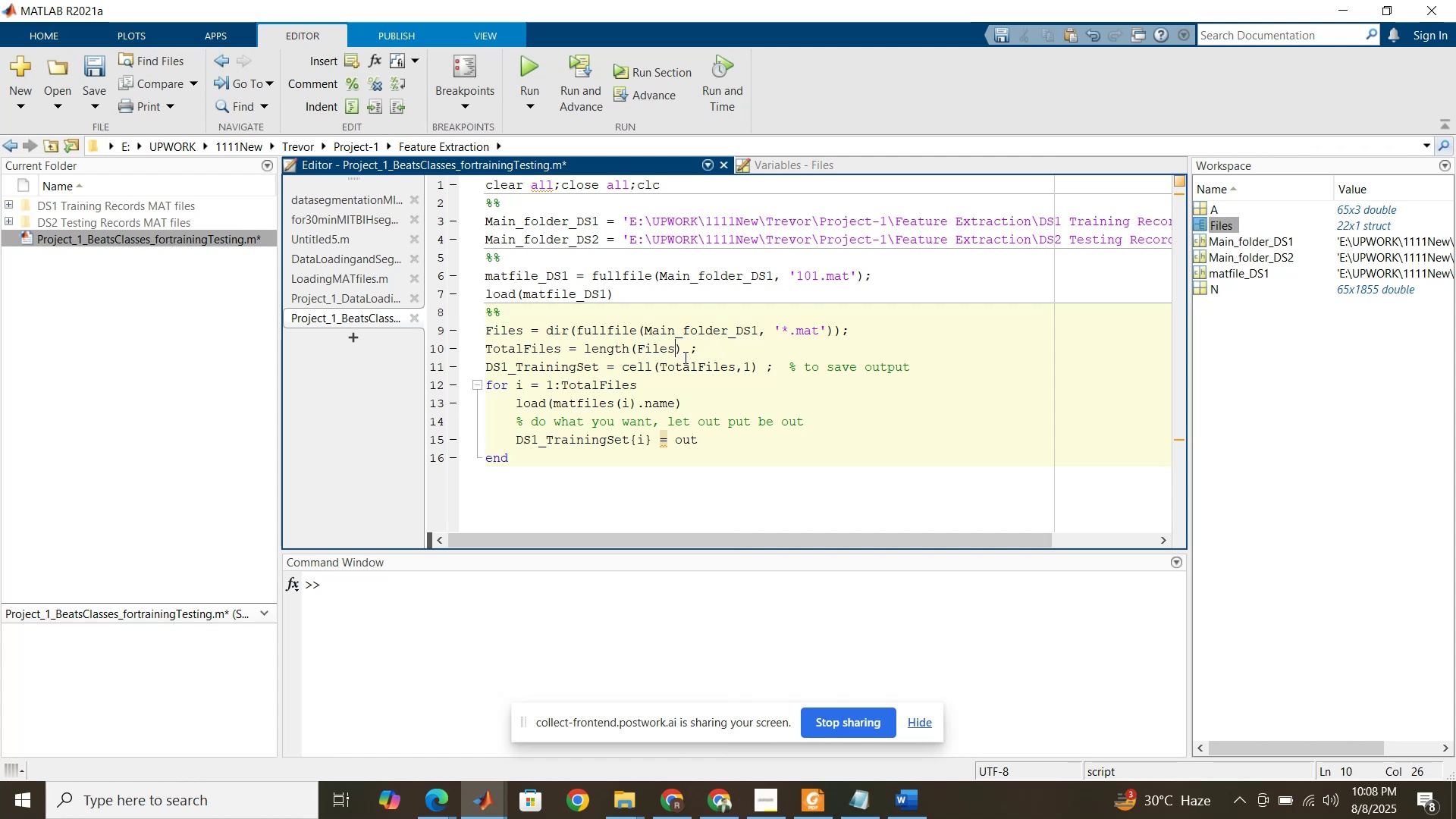 
left_click([704, 347])
 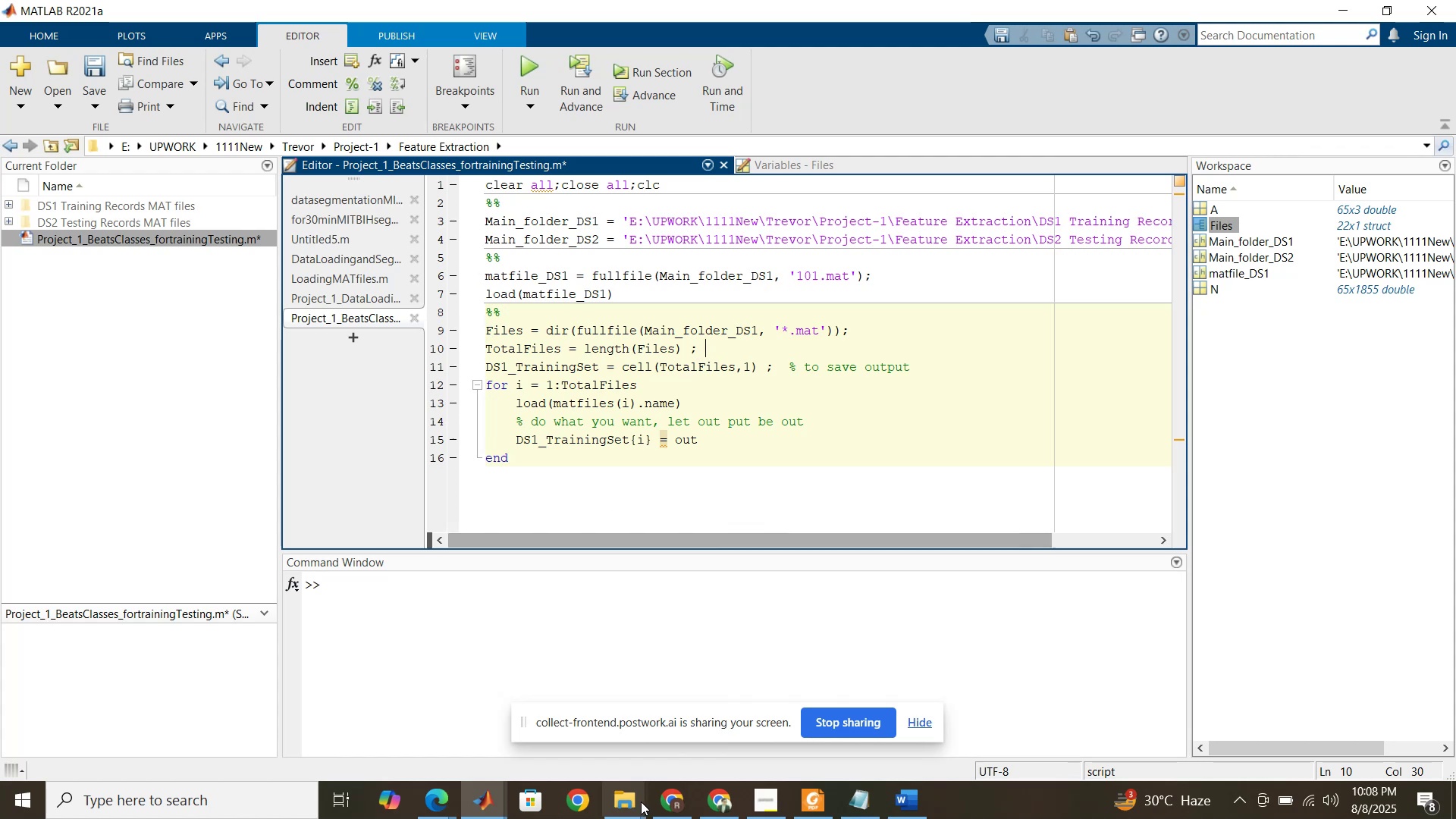 
mouse_move([708, 786])
 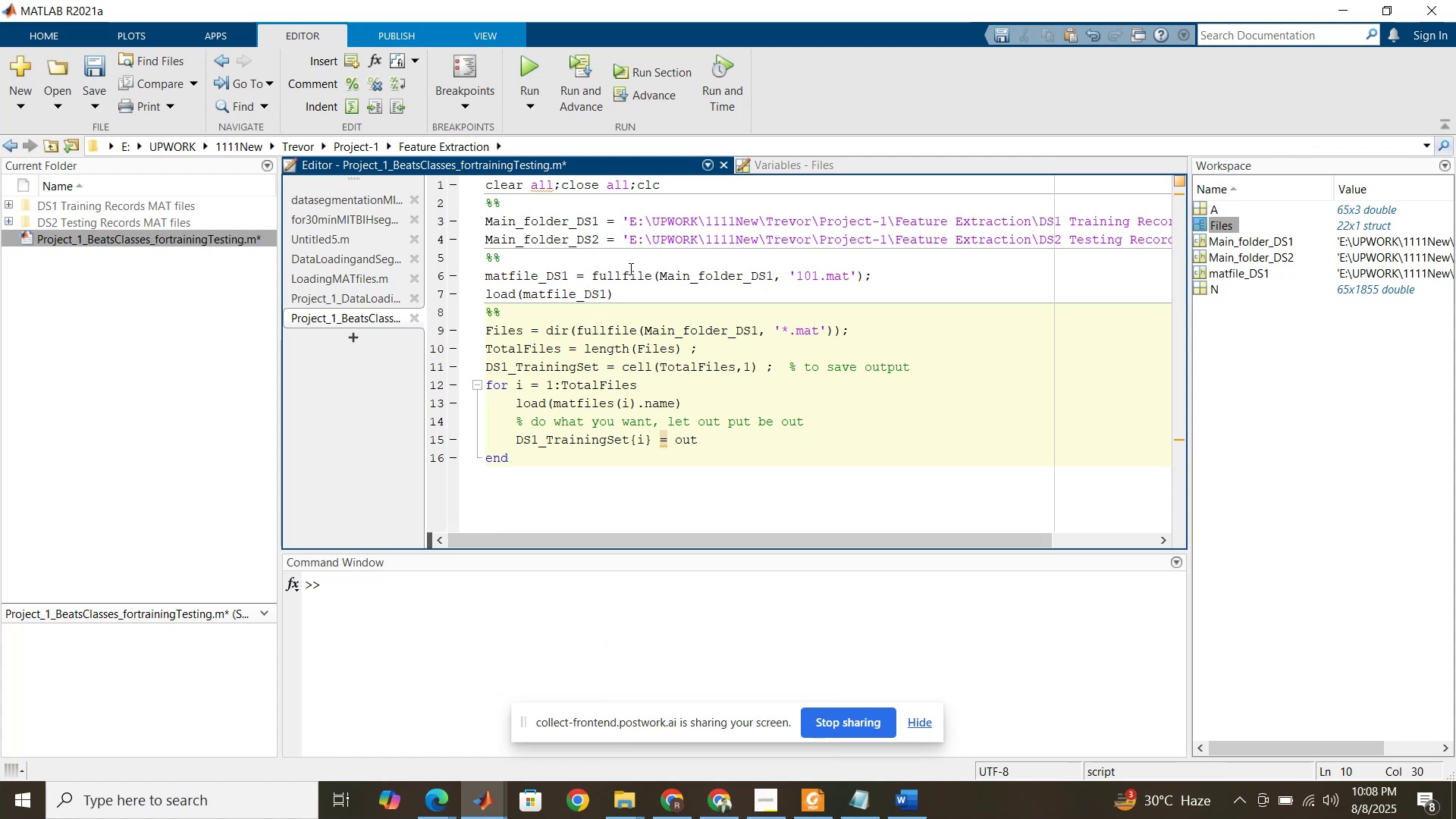 
left_click_drag(start_coordinate=[874, 275], to_coordinate=[476, 271])
 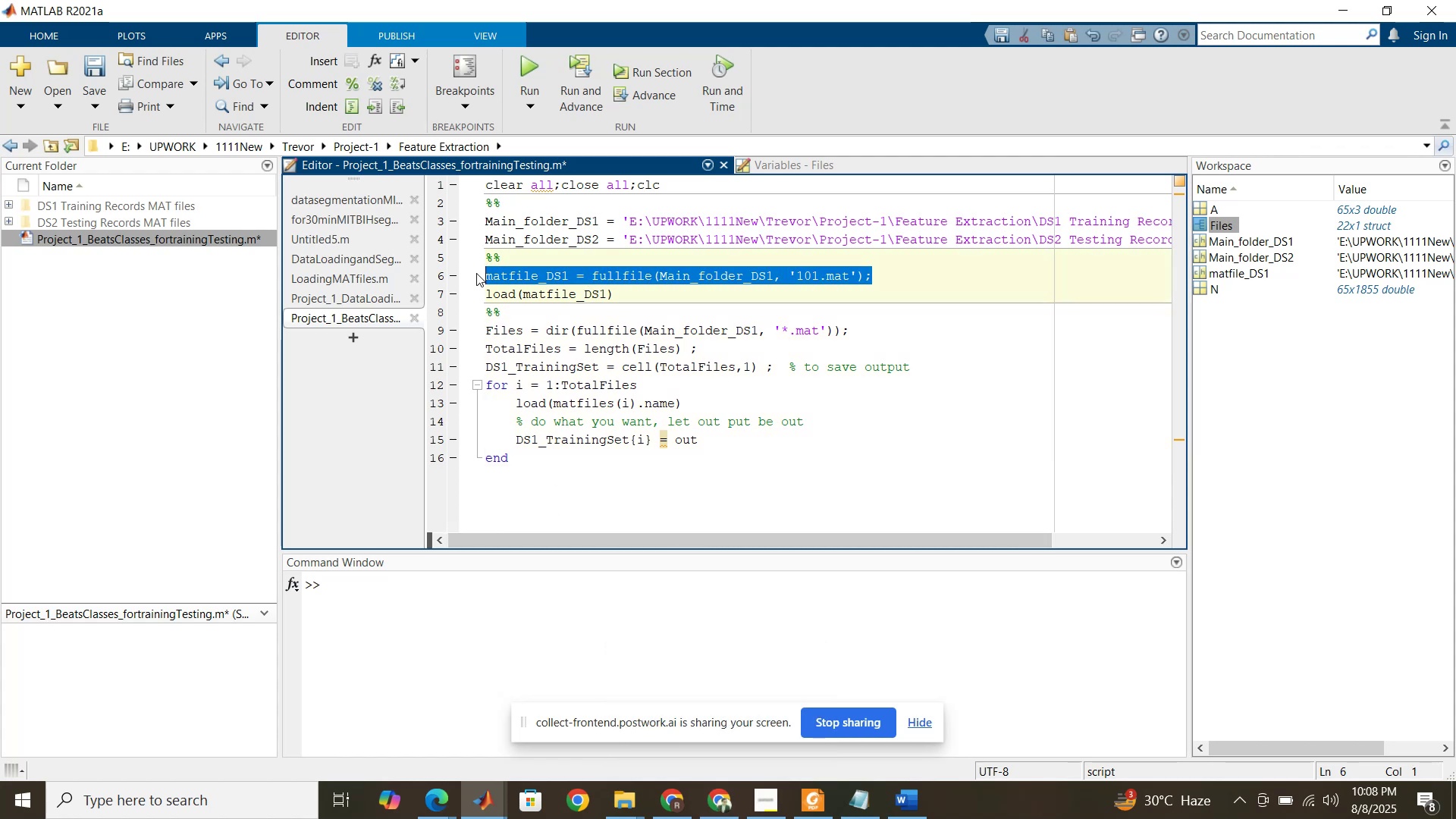 
key(Control+C)
 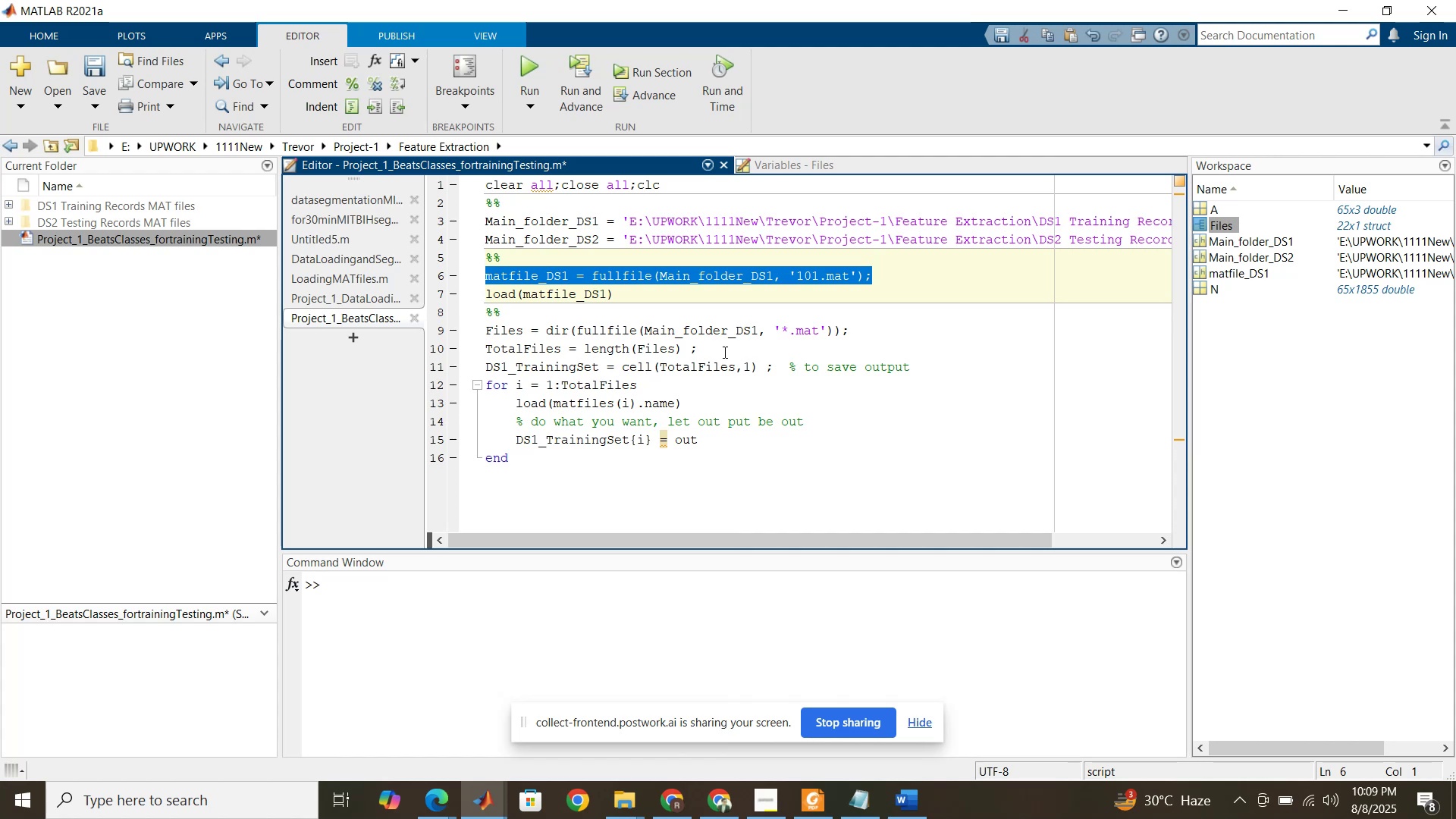 
wait(10.64)
 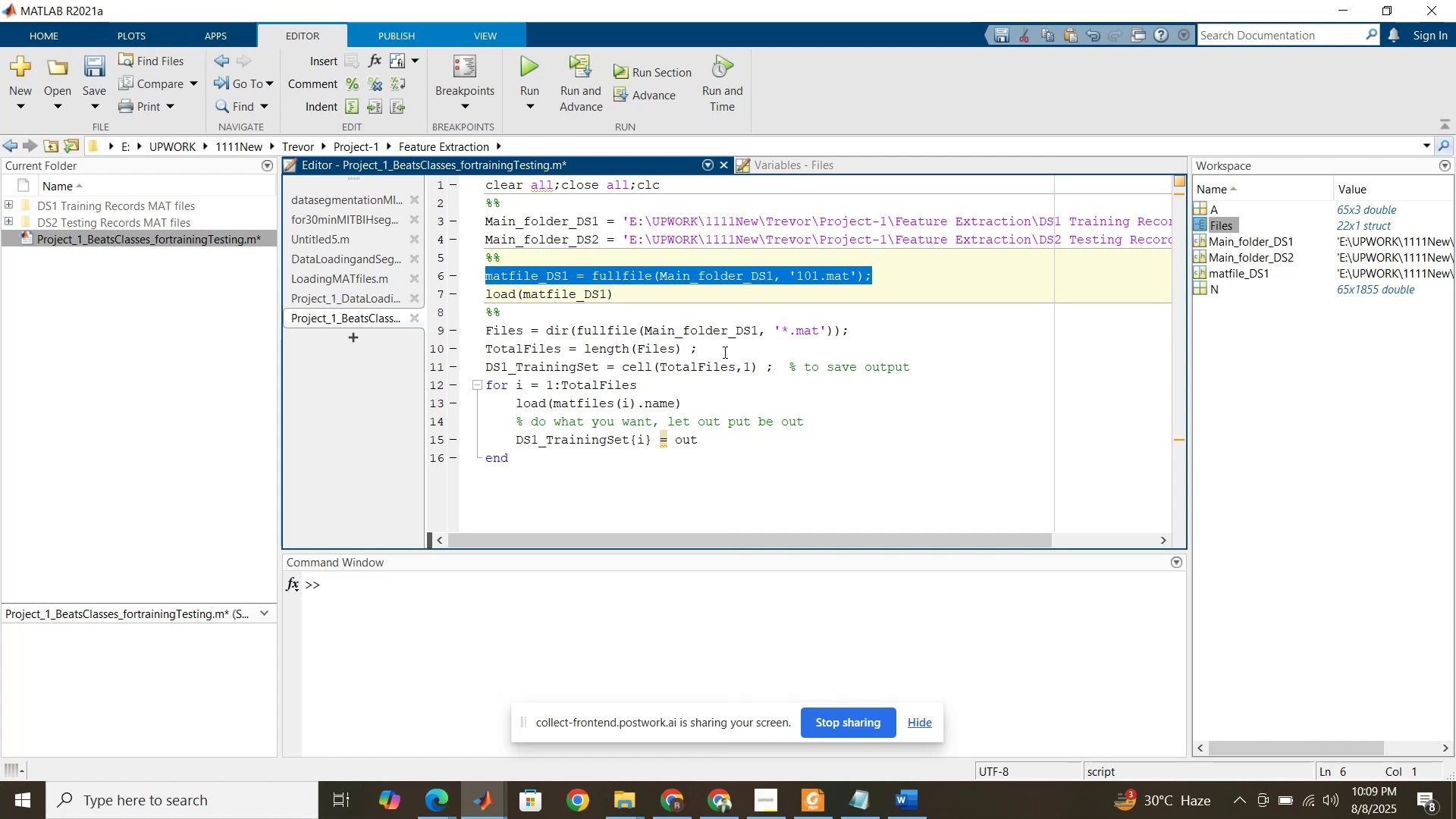 
left_click([724, 353])
 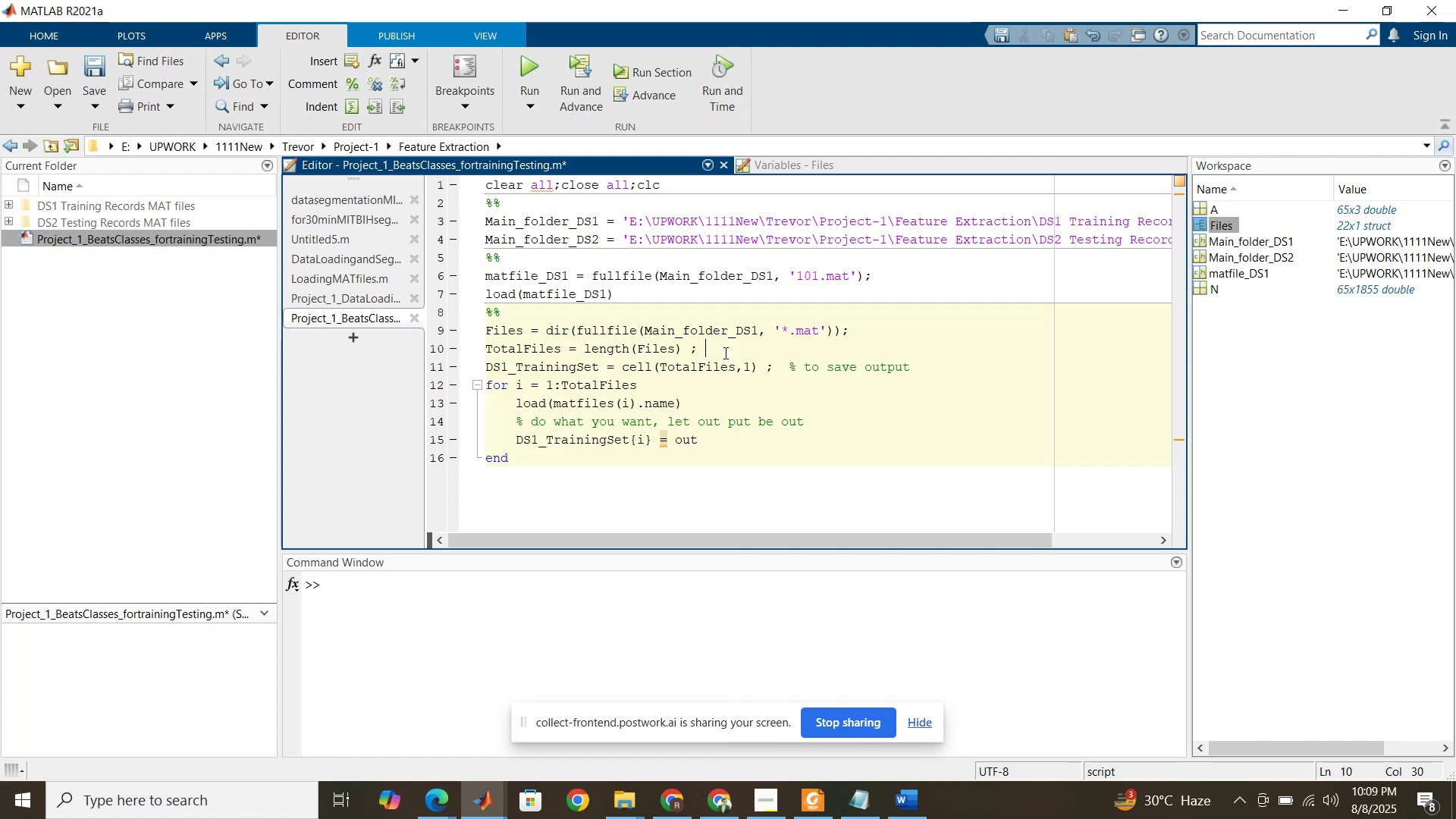 
left_click([918, 363])
 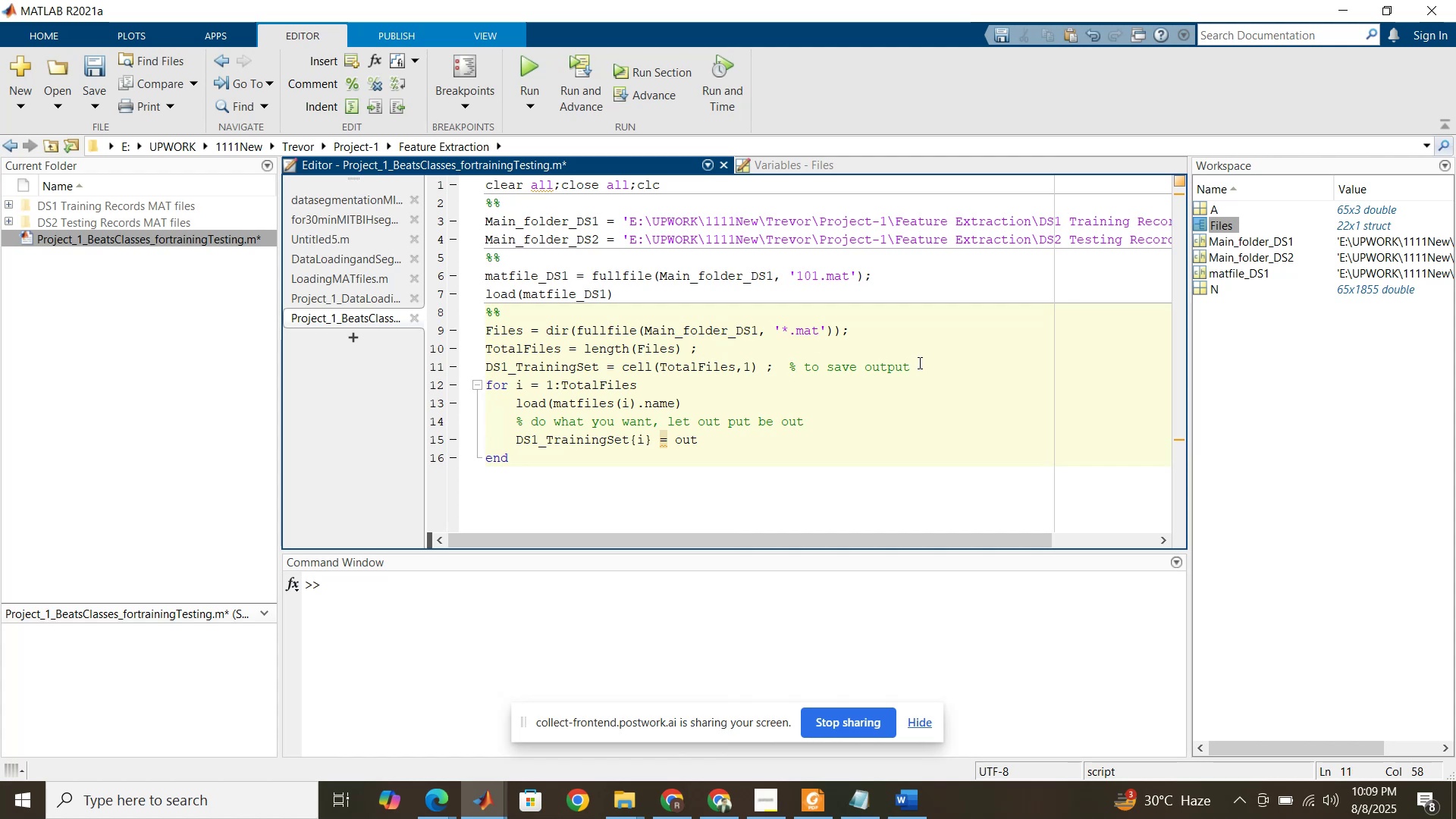 
key(Enter)
 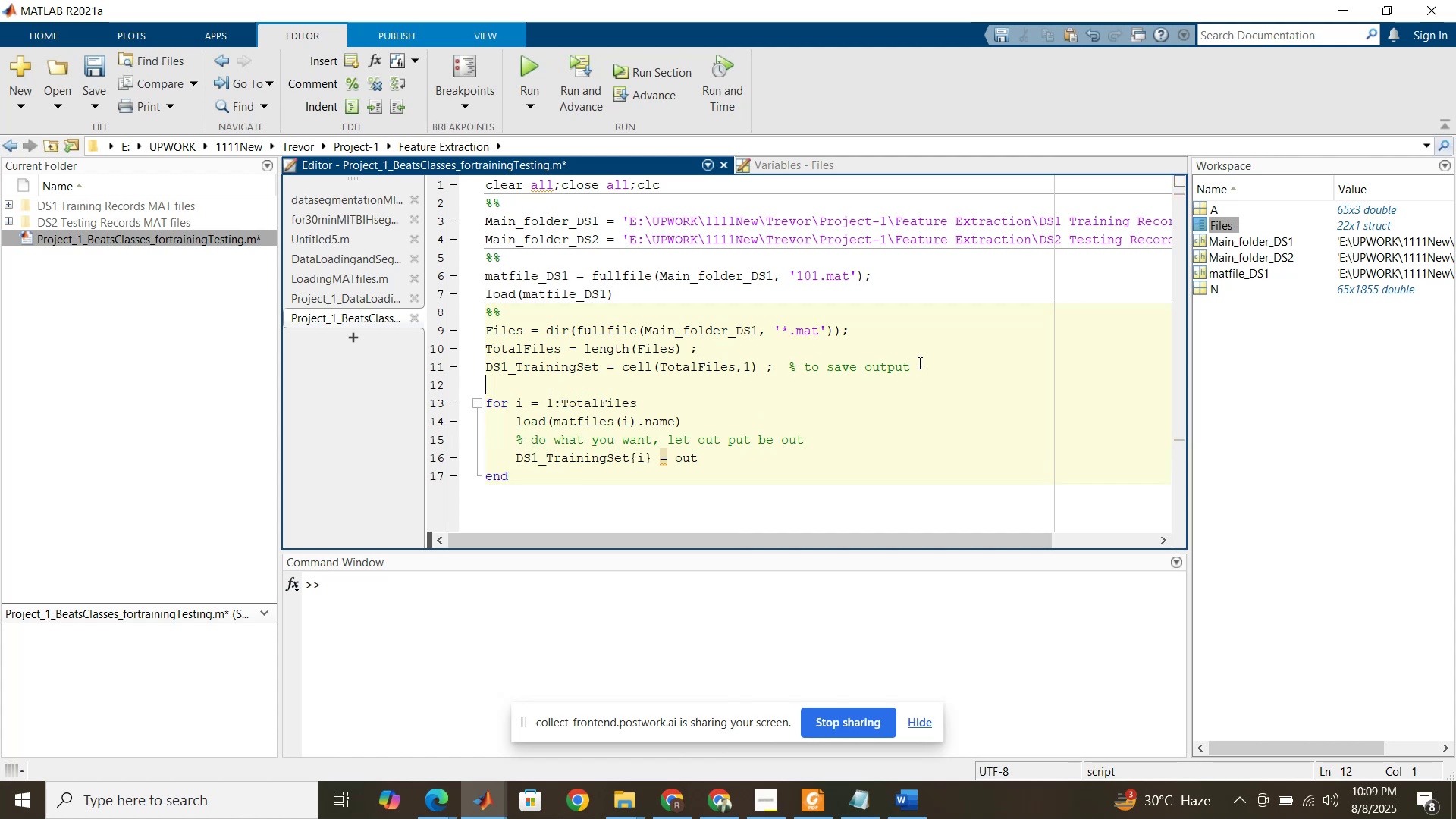 
key(Control+V)
 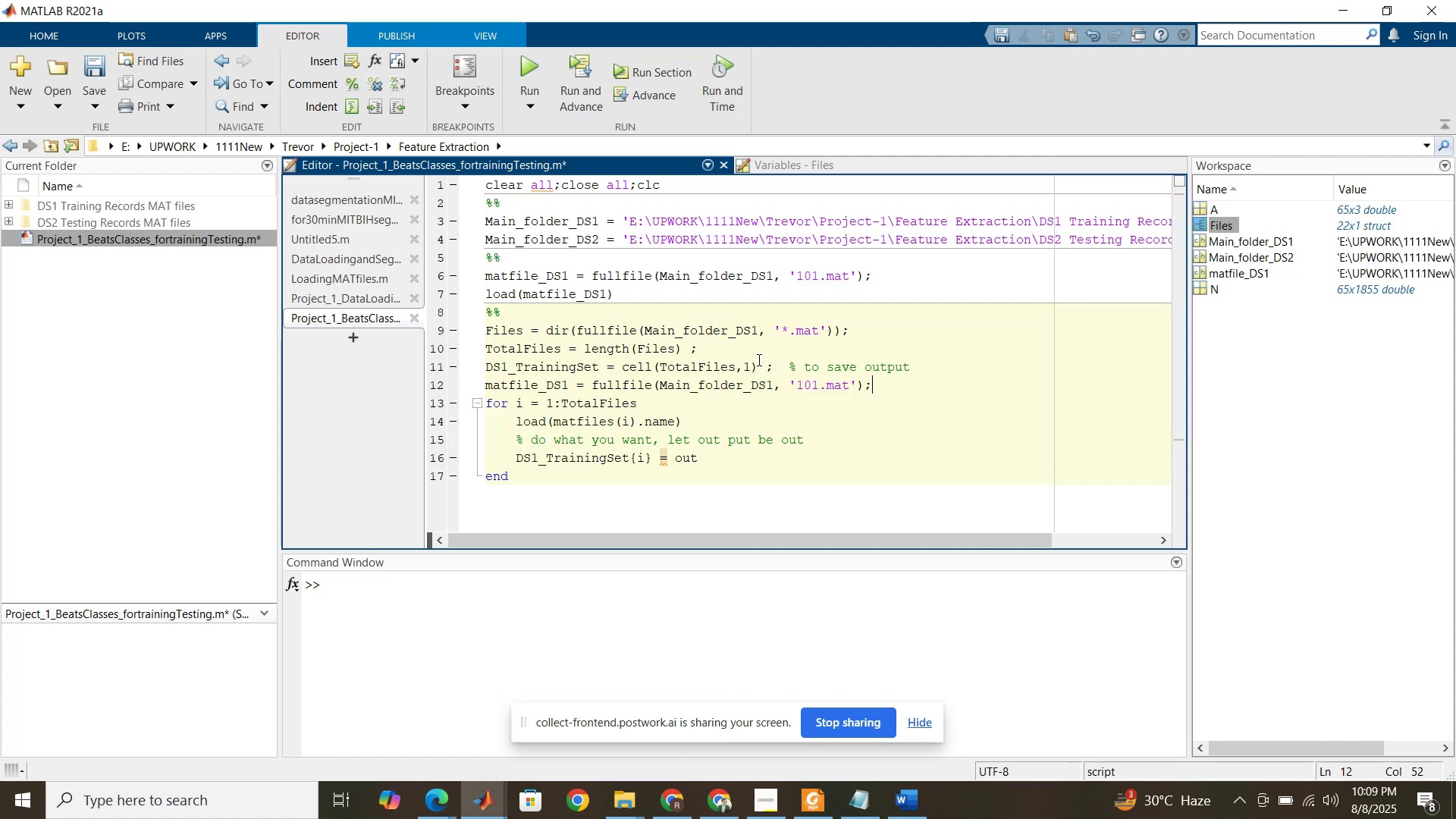 
scroll: coordinate [634, 406], scroll_direction: down, amount: 1.0
 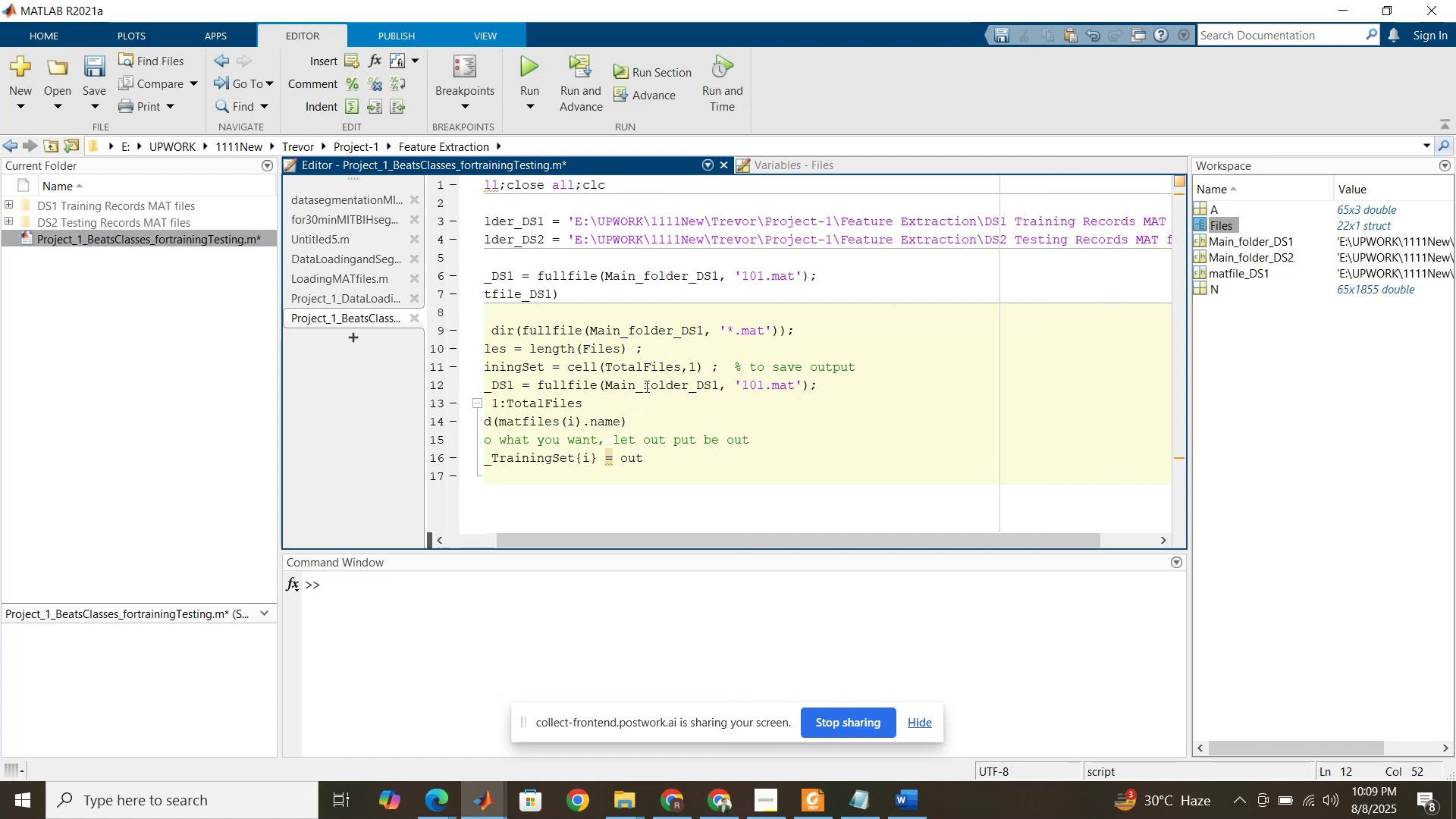 
left_click([648, 385])
 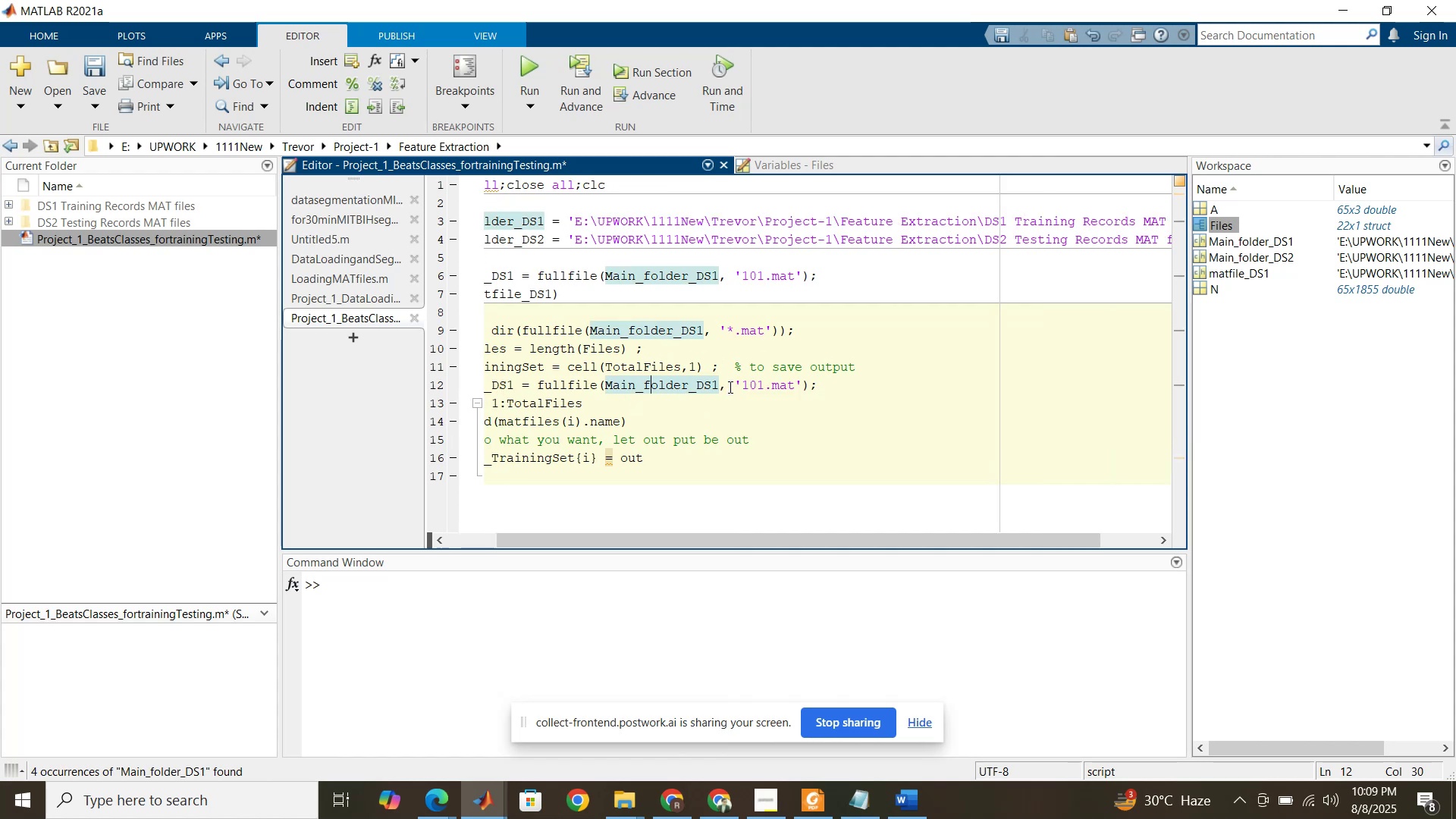 
left_click([729, 387])
 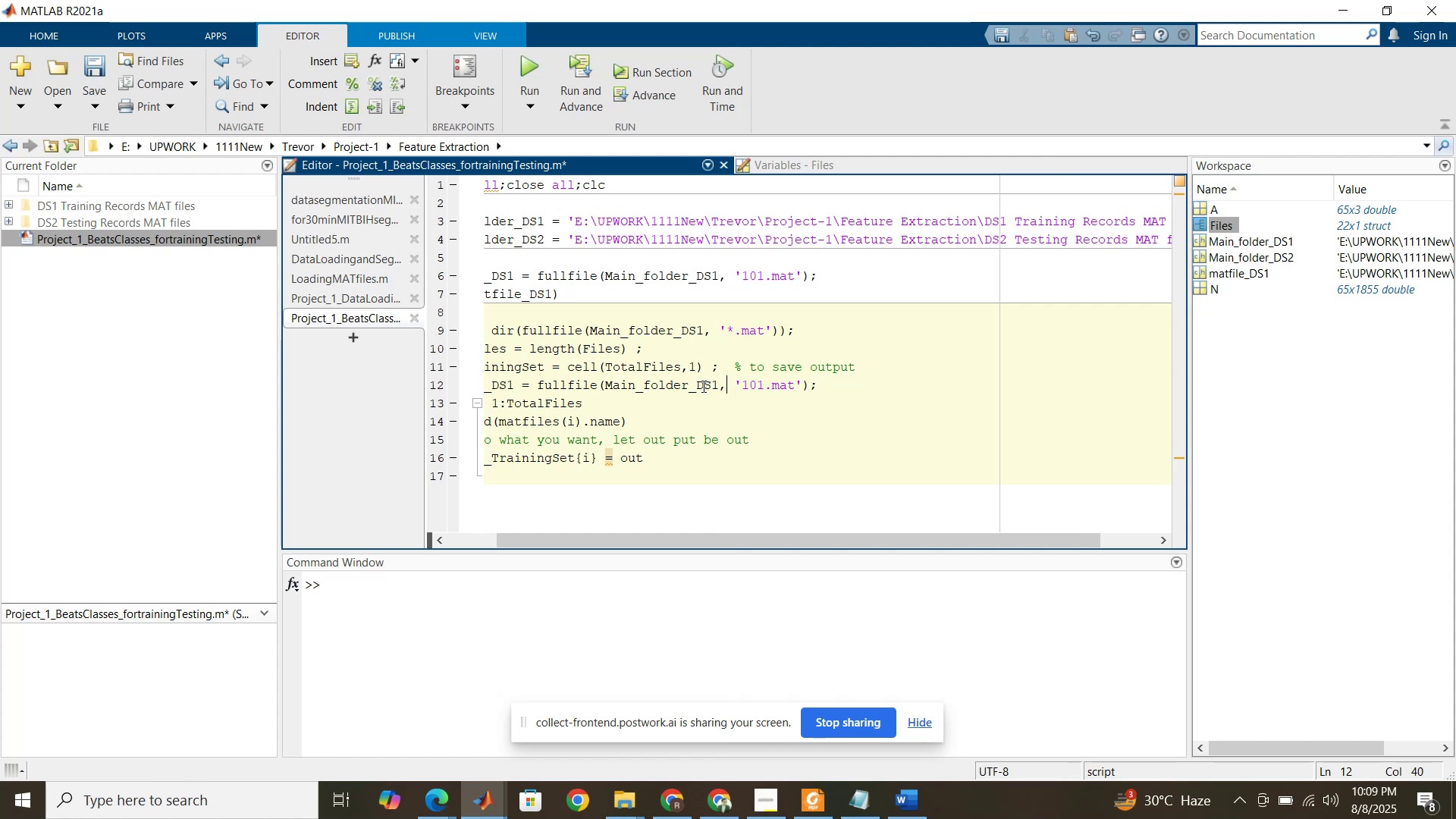 
left_click([702, 386])
 